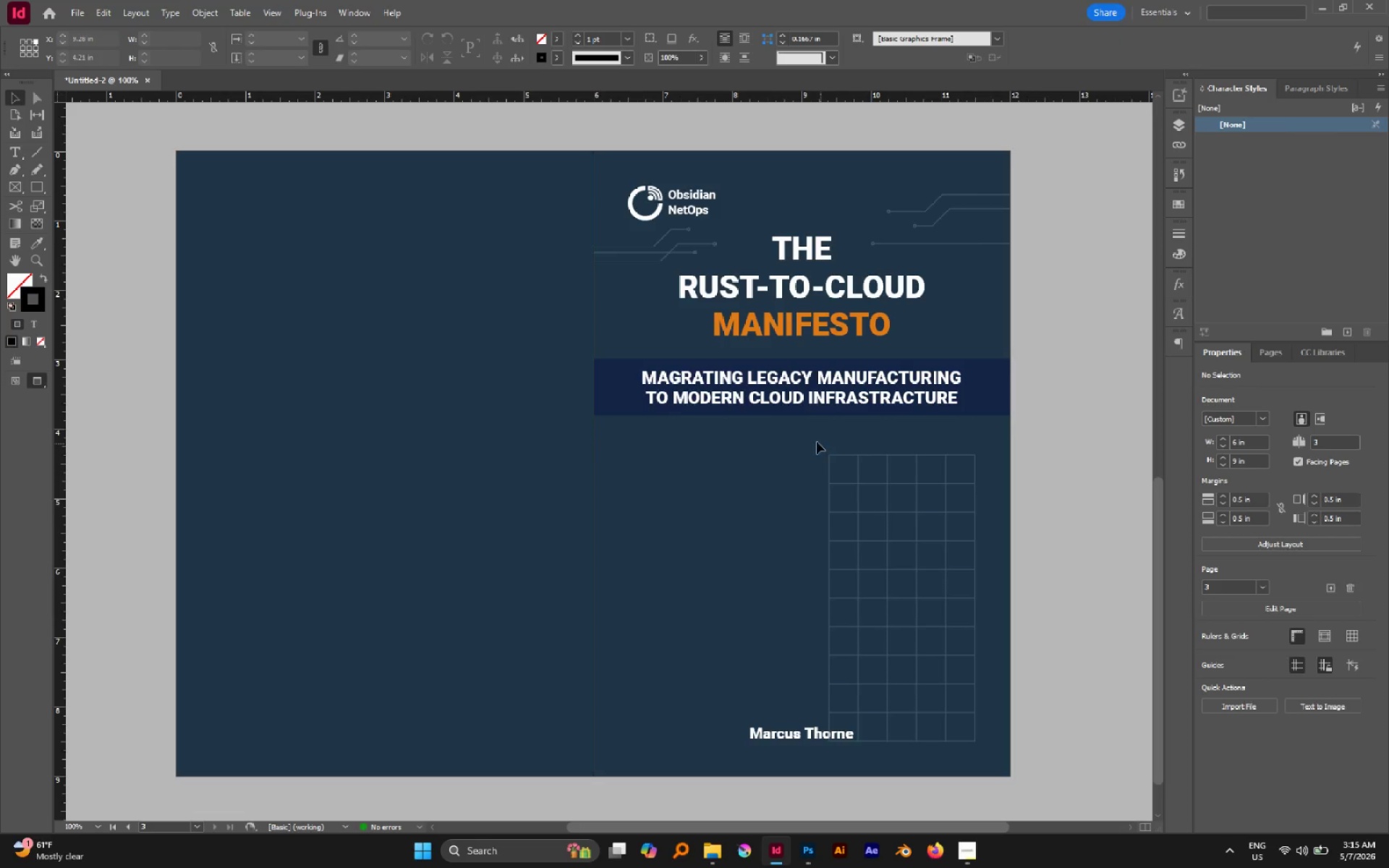 
left_click_drag(start_coordinate=[817, 442], to_coordinate=[842, 470])
 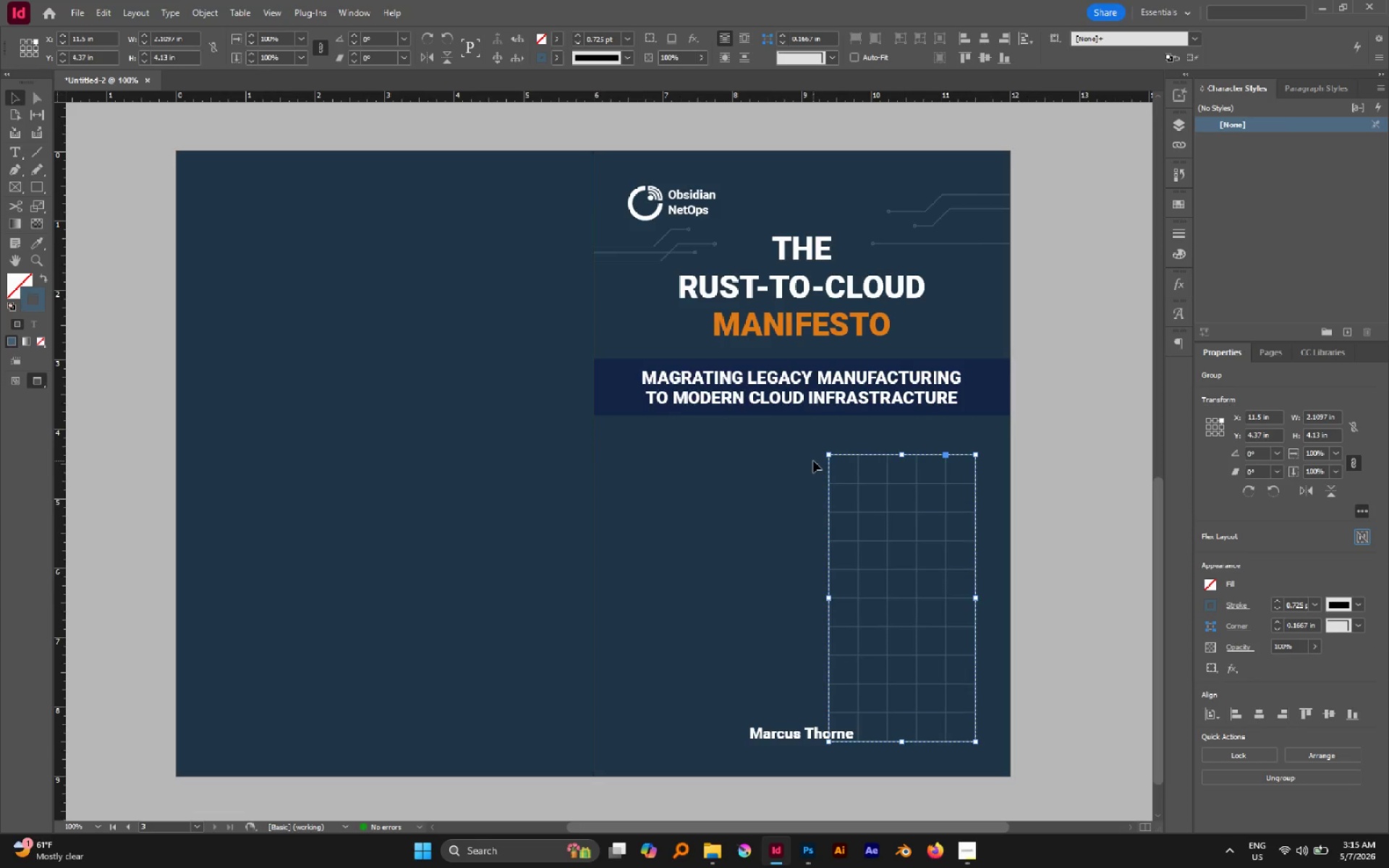 
left_click([813, 461])
 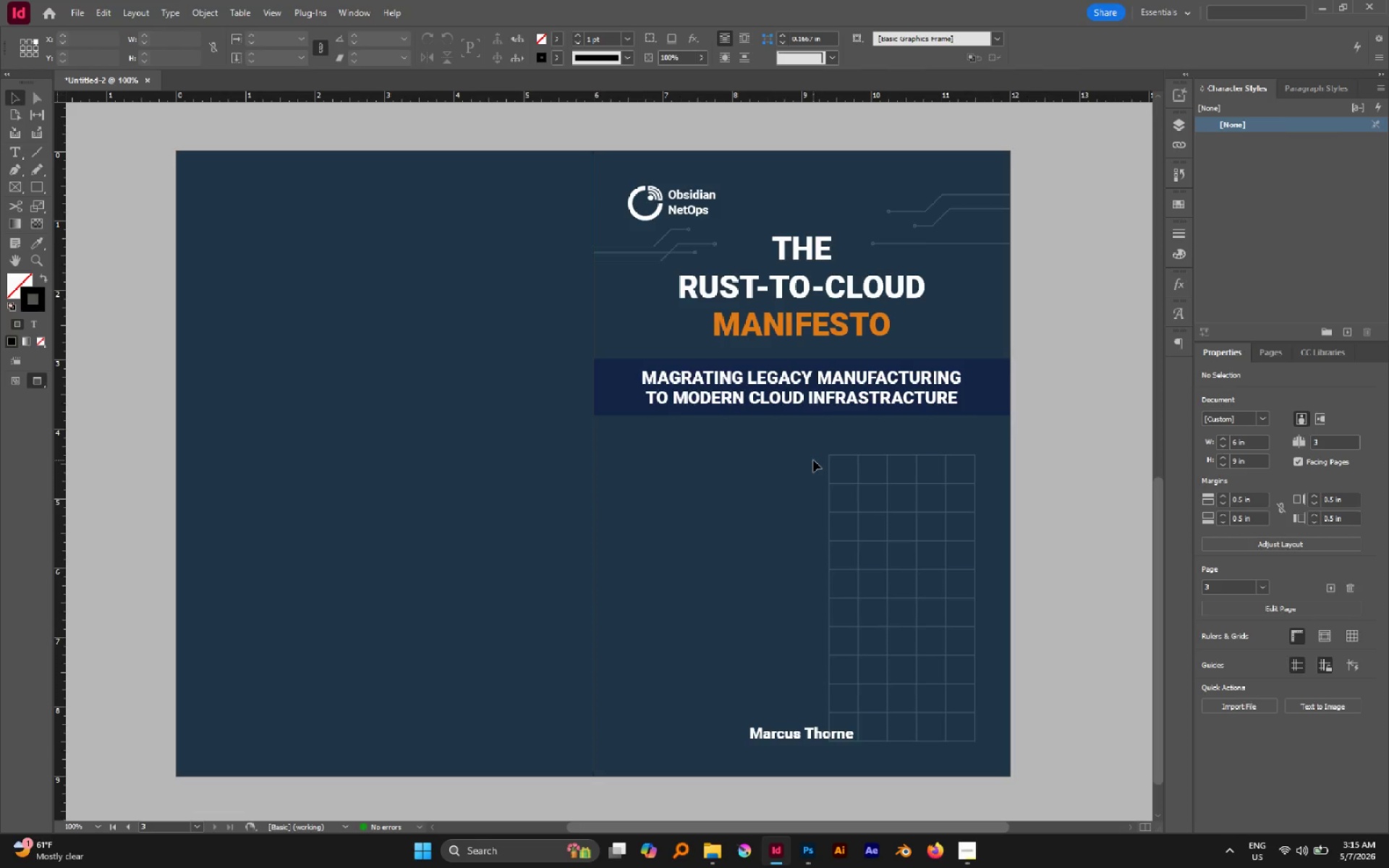 
wait(8.44)
 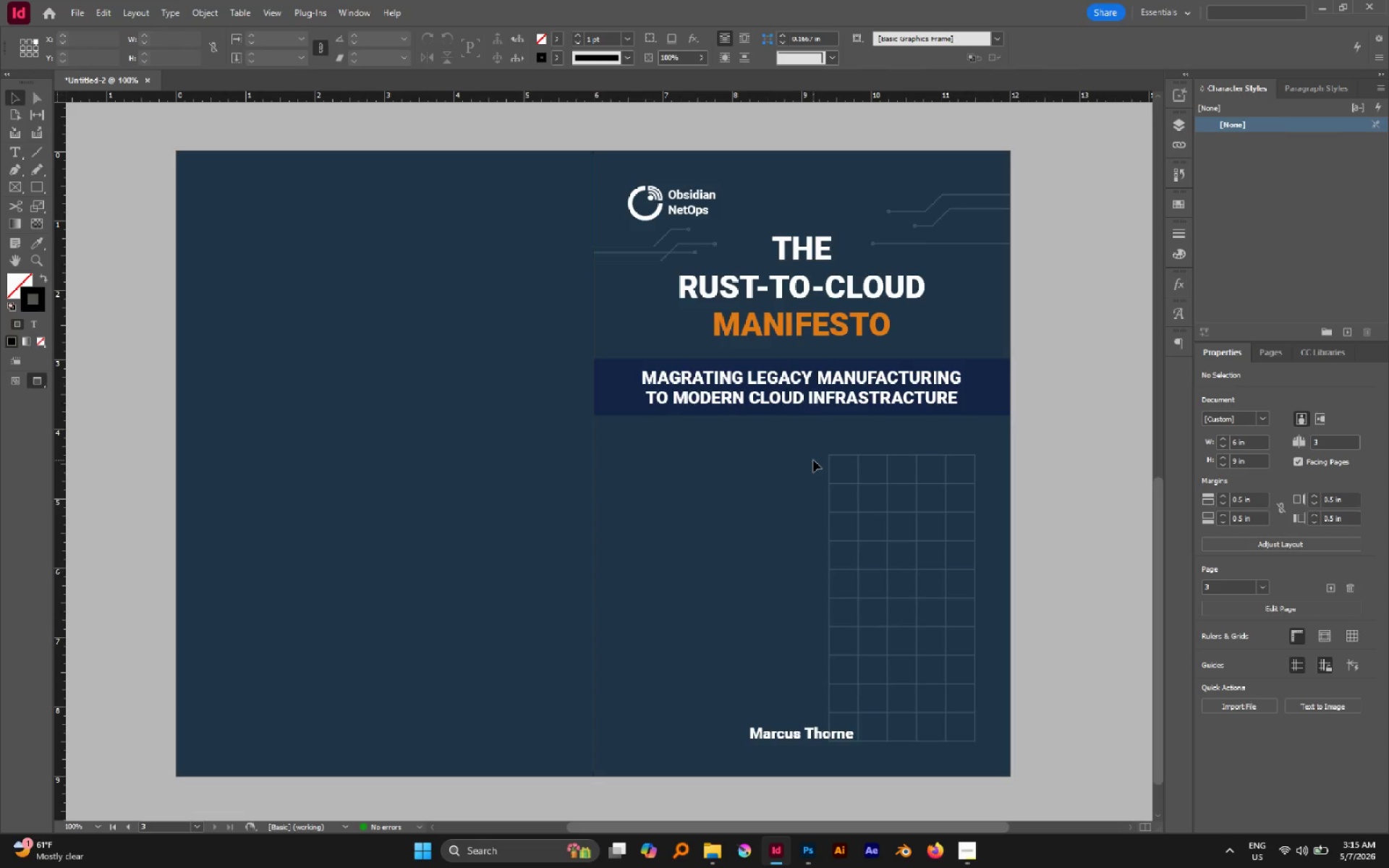 
double_click([645, 247])
 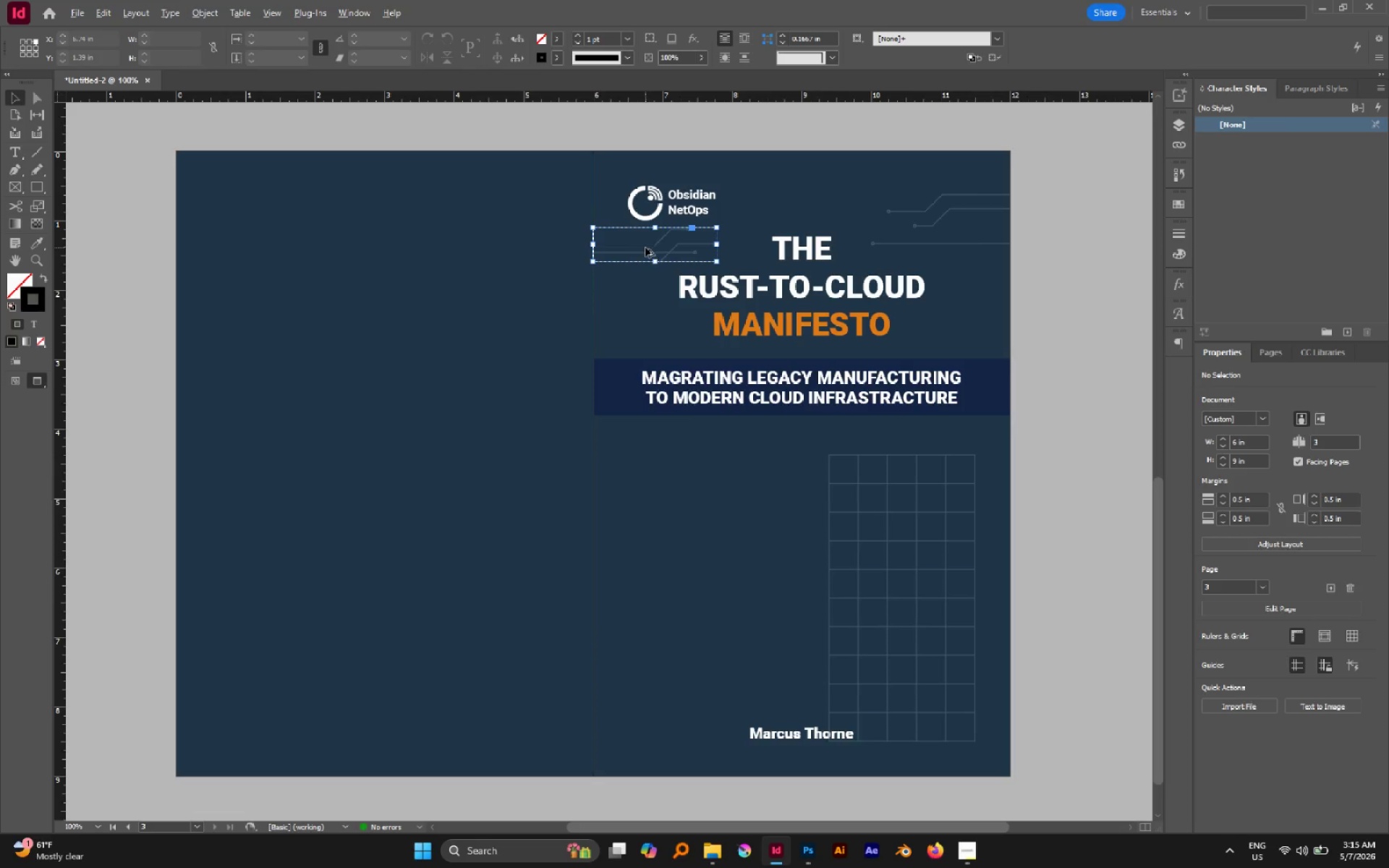 
hold_key(key=AltLeft, duration=2.0)
left_click_drag(start_coordinate=[645, 247], to_coordinate=[672, 539])
 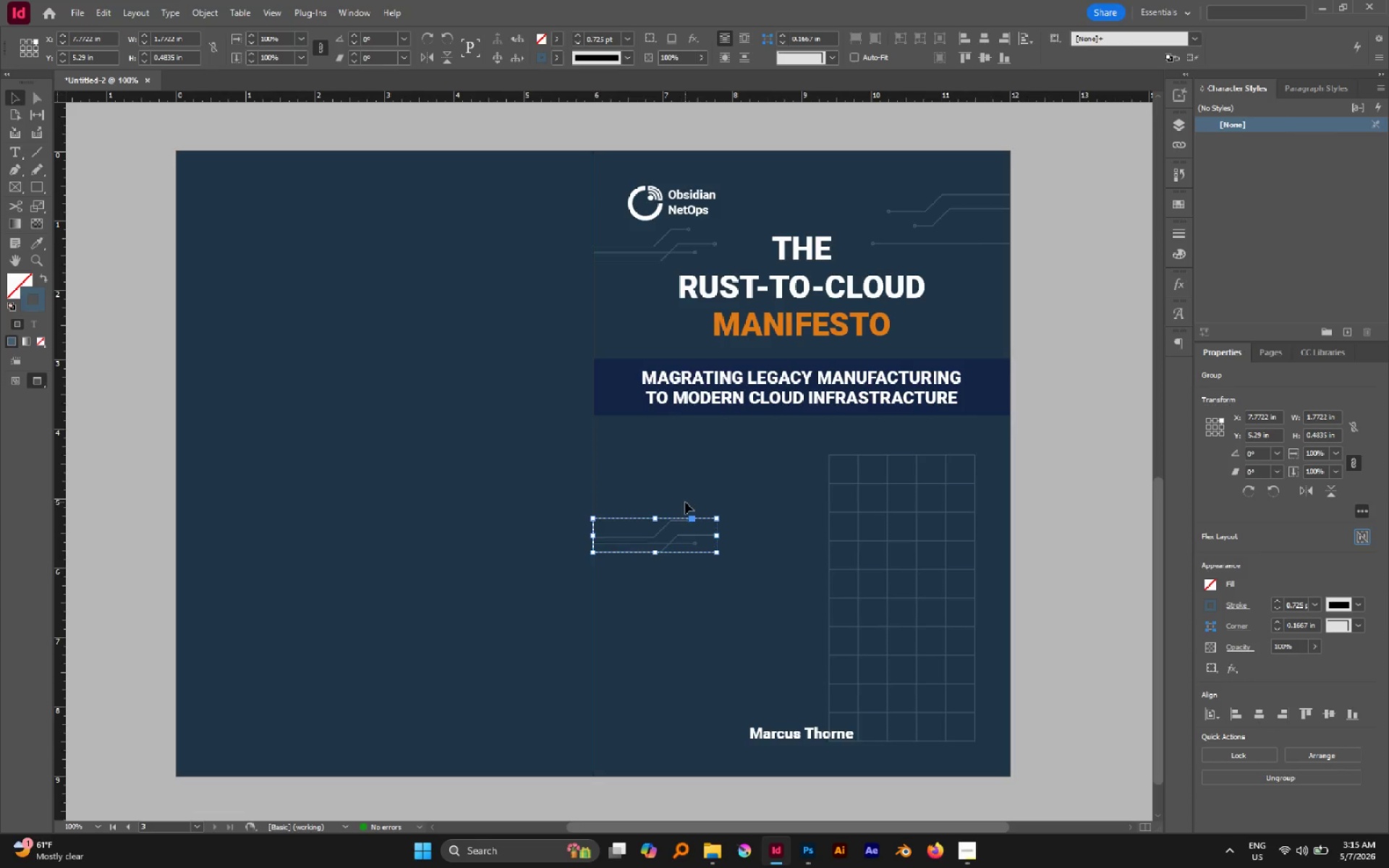 
hold_key(key=ShiftLeft, duration=1.61)
 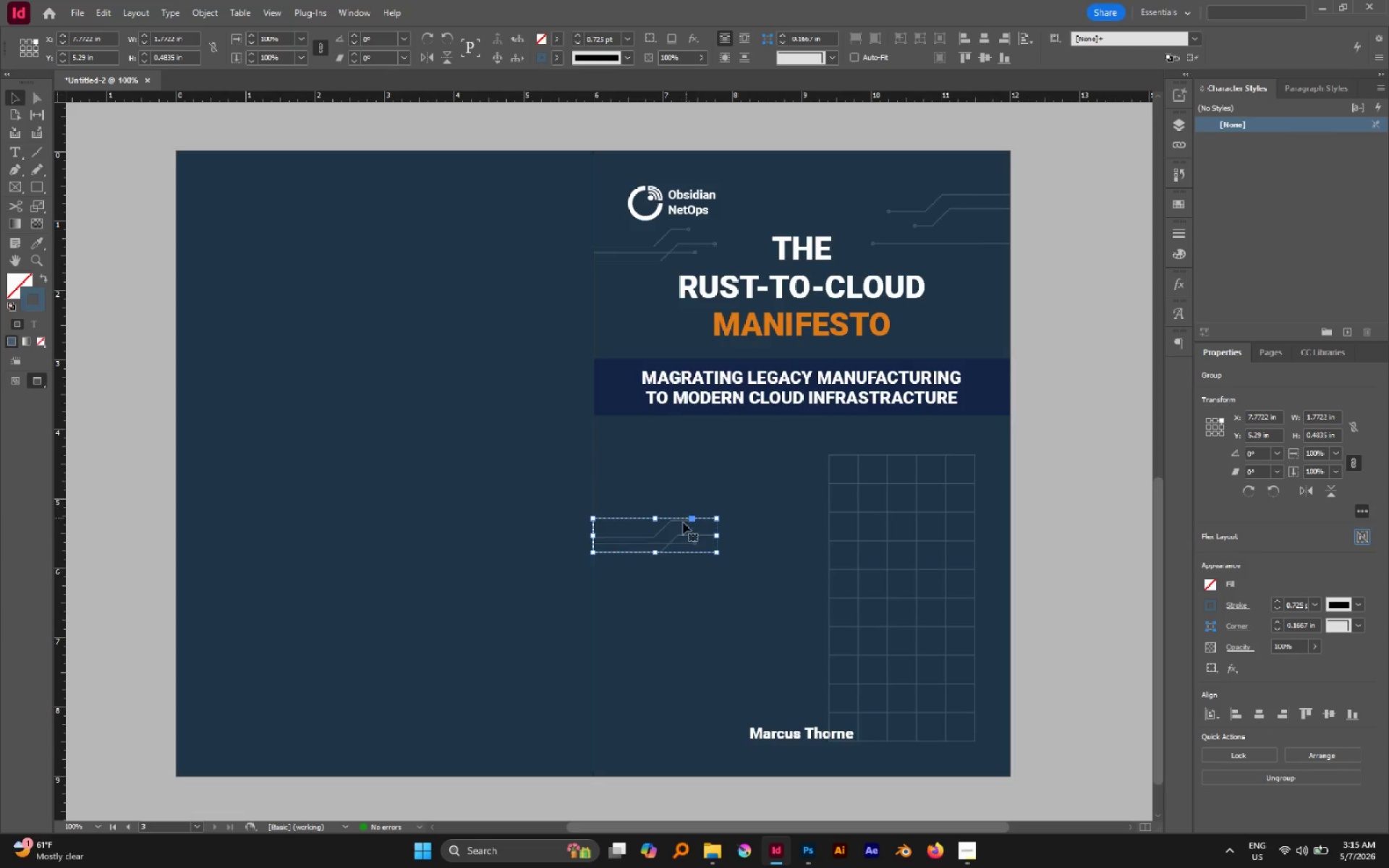 
hold_key(key=AltLeft, duration=1.38)
 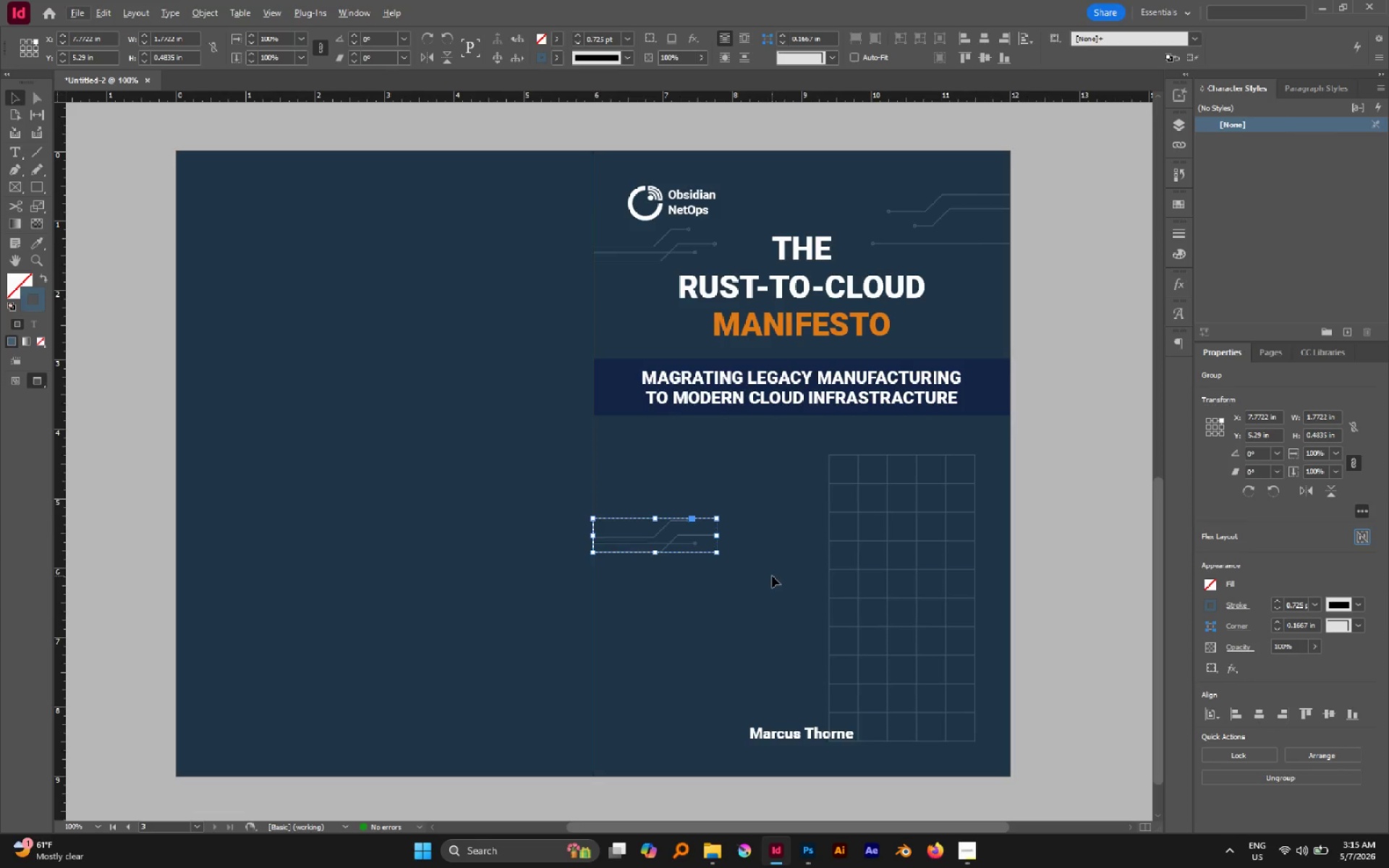 
left_click([772, 576])
 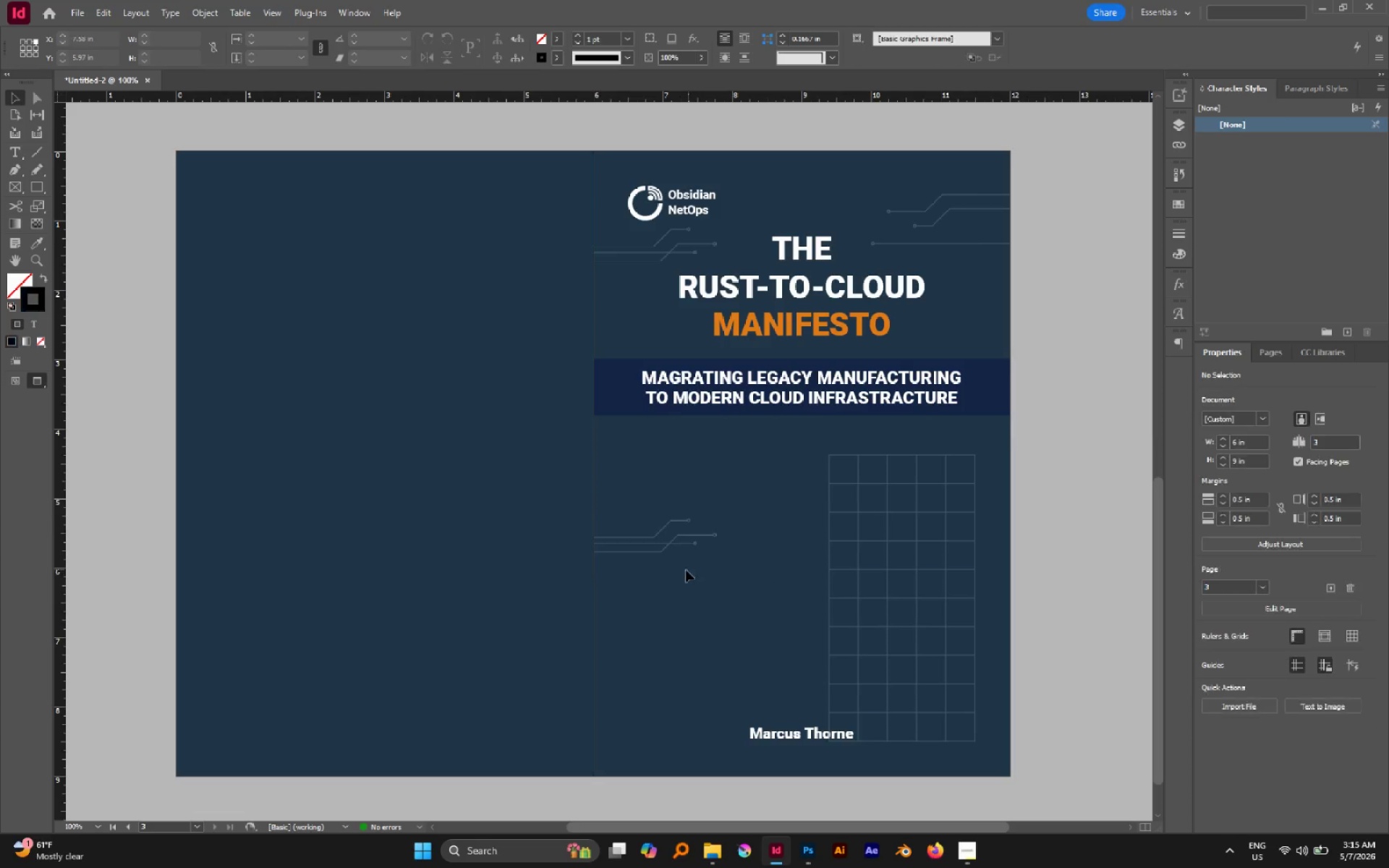 
hold_key(key=AltLeft, duration=0.64)
scroll: coordinate [671, 538], scroll_direction: up, amount: 2.0
 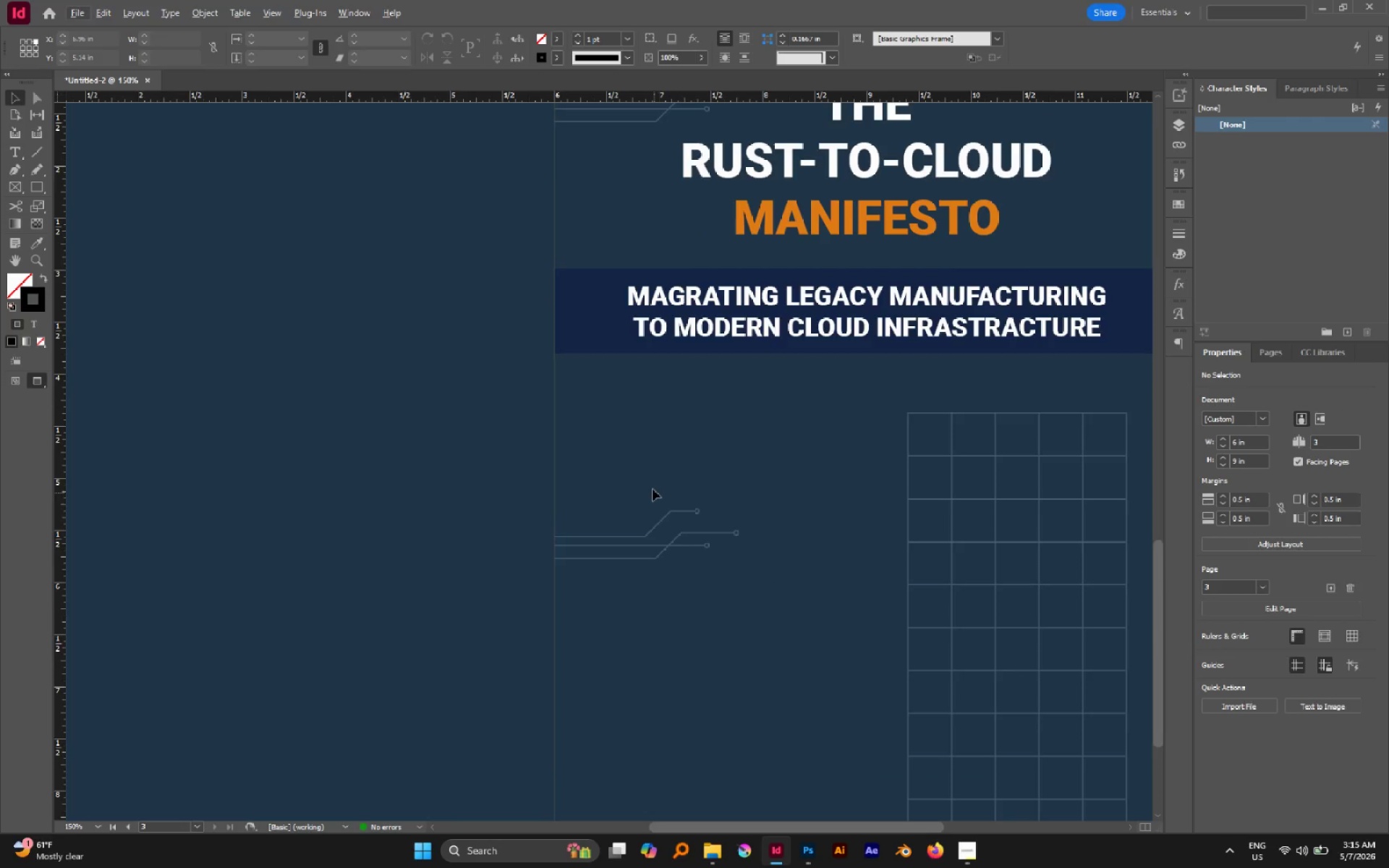 
hold_key(key=AltLeft, duration=0.42)
scroll: coordinate [653, 489], scroll_direction: none, amount: 0.0
 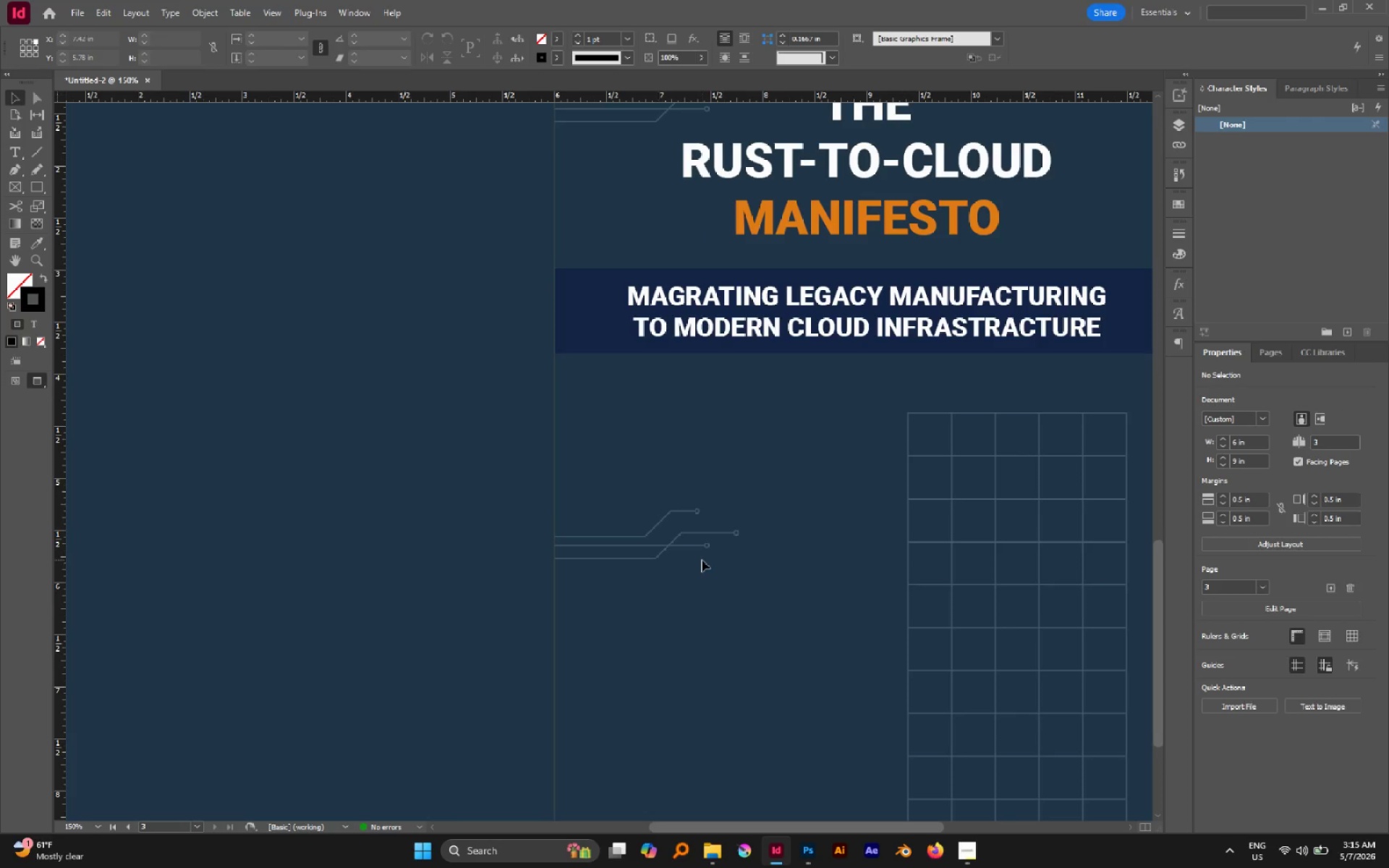 
key(A)
 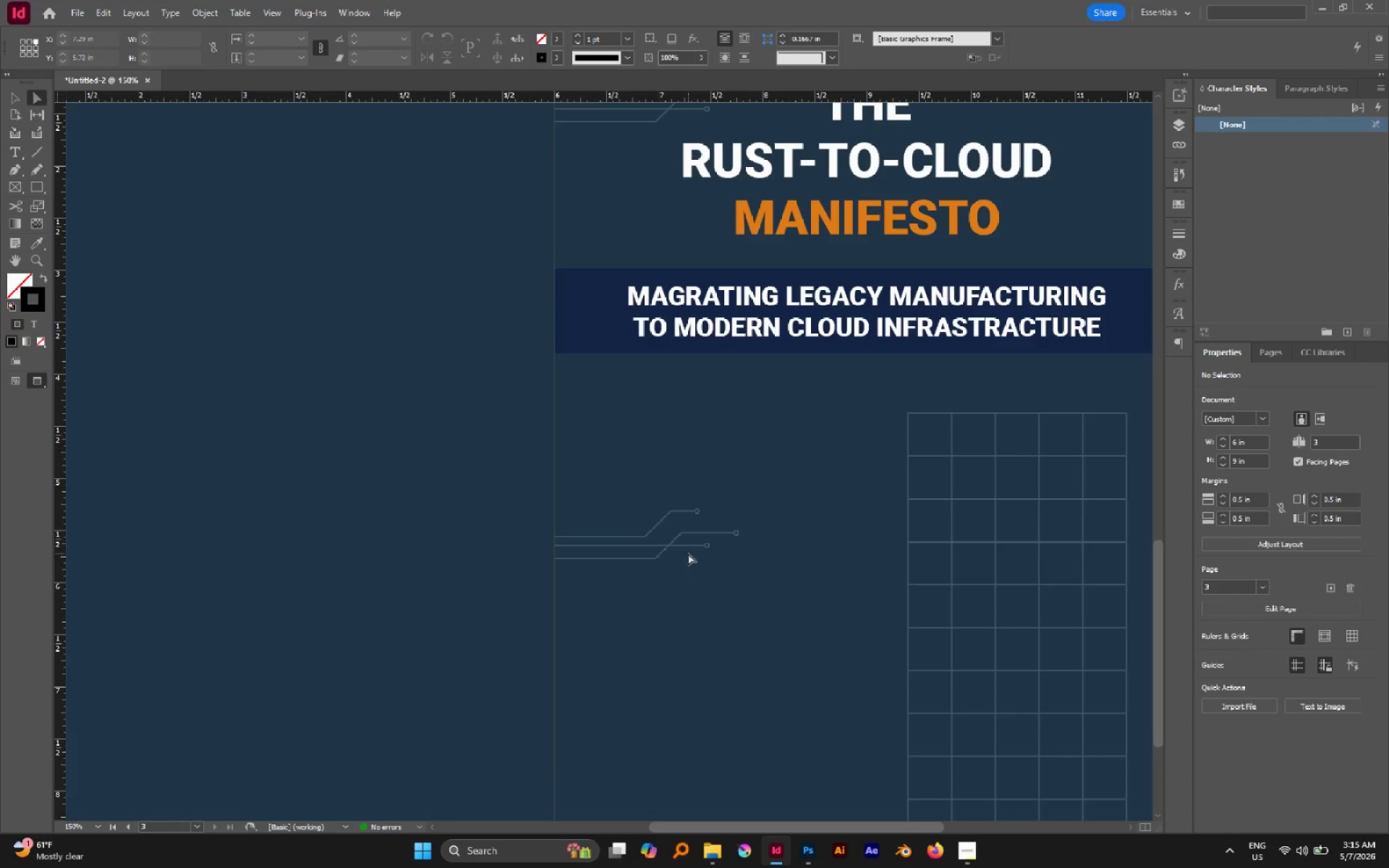 
hold_key(key=AltLeft, duration=3.2)
left_click([686, 546])
 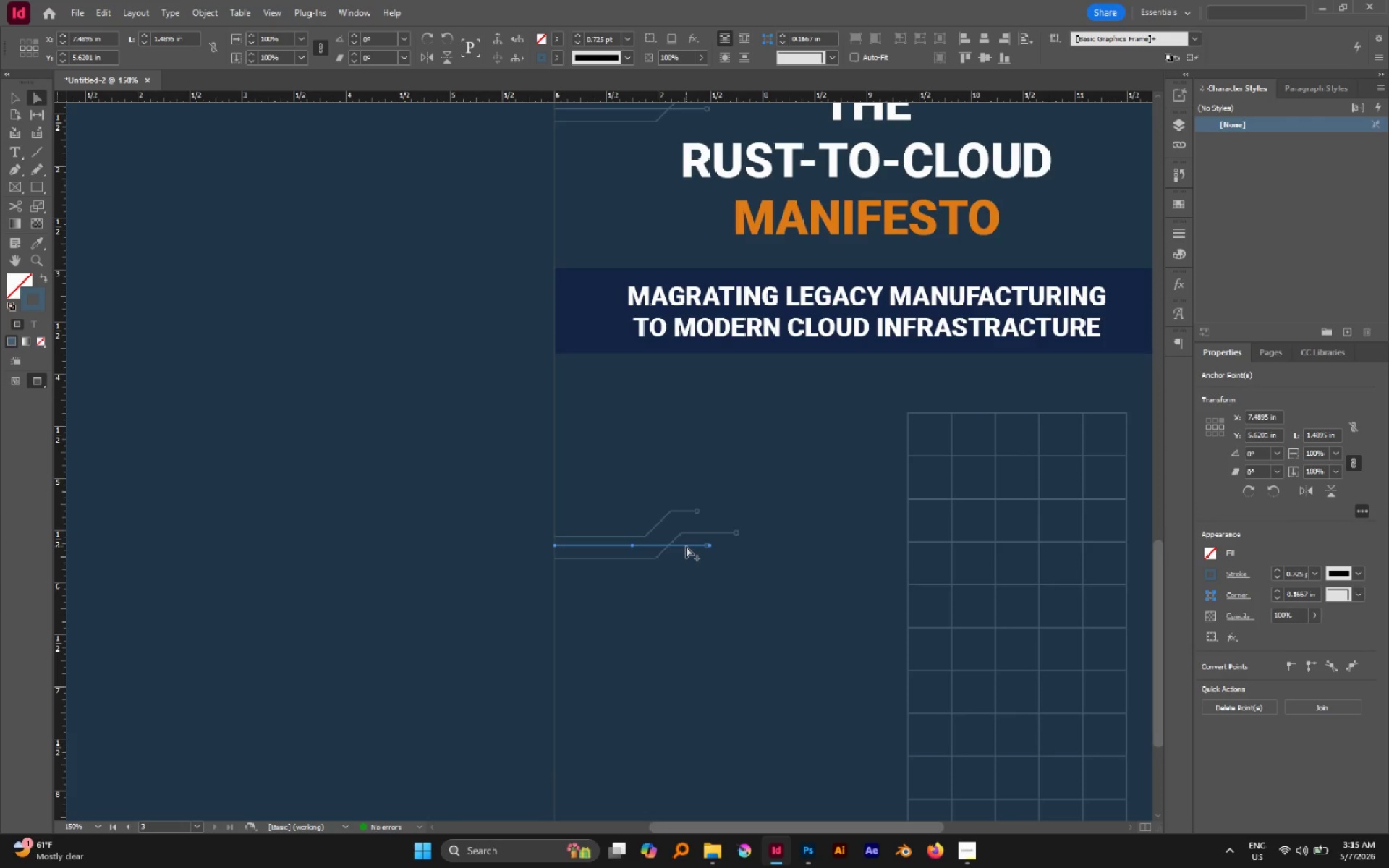 
hold_key(key=ShiftLeft, duration=1.74)
left_click_drag(start_coordinate=[686, 546], to_coordinate=[692, 491])
 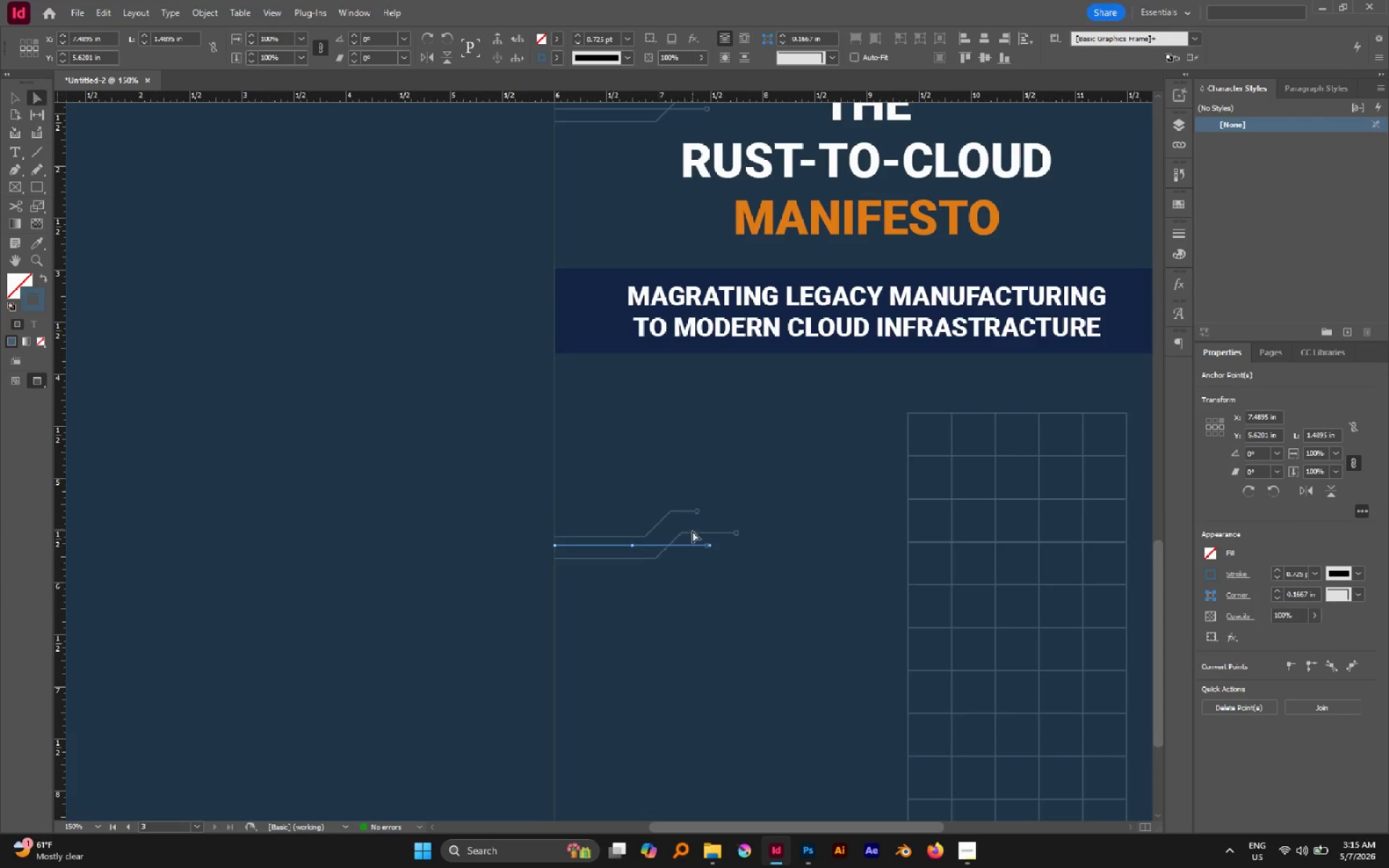 
hold_key(key=AltLeft, duration=1.94)
left_click_drag(start_coordinate=[686, 544], to_coordinate=[687, 521])
 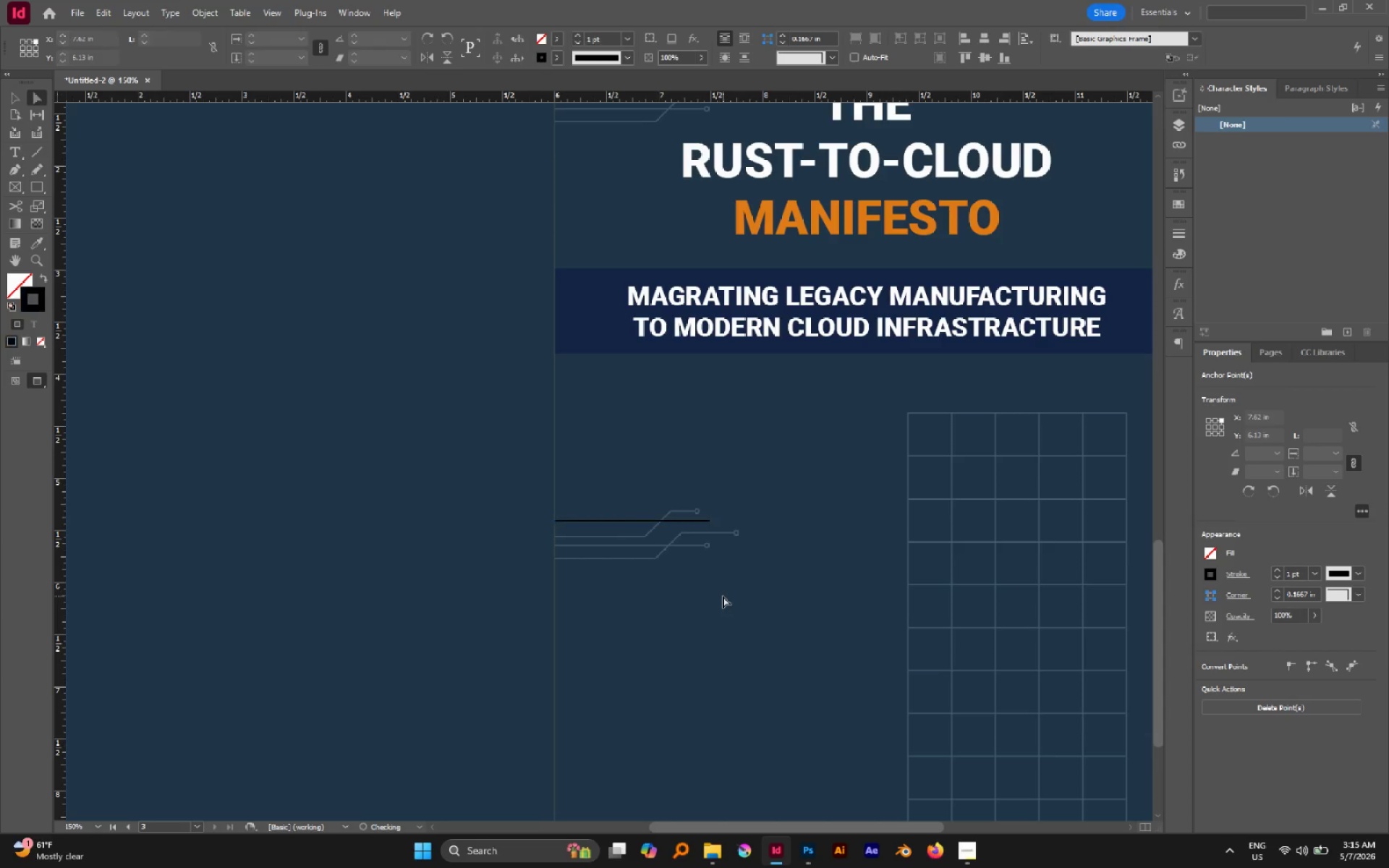 
hold_key(key=ShiftLeft, duration=1.34)
 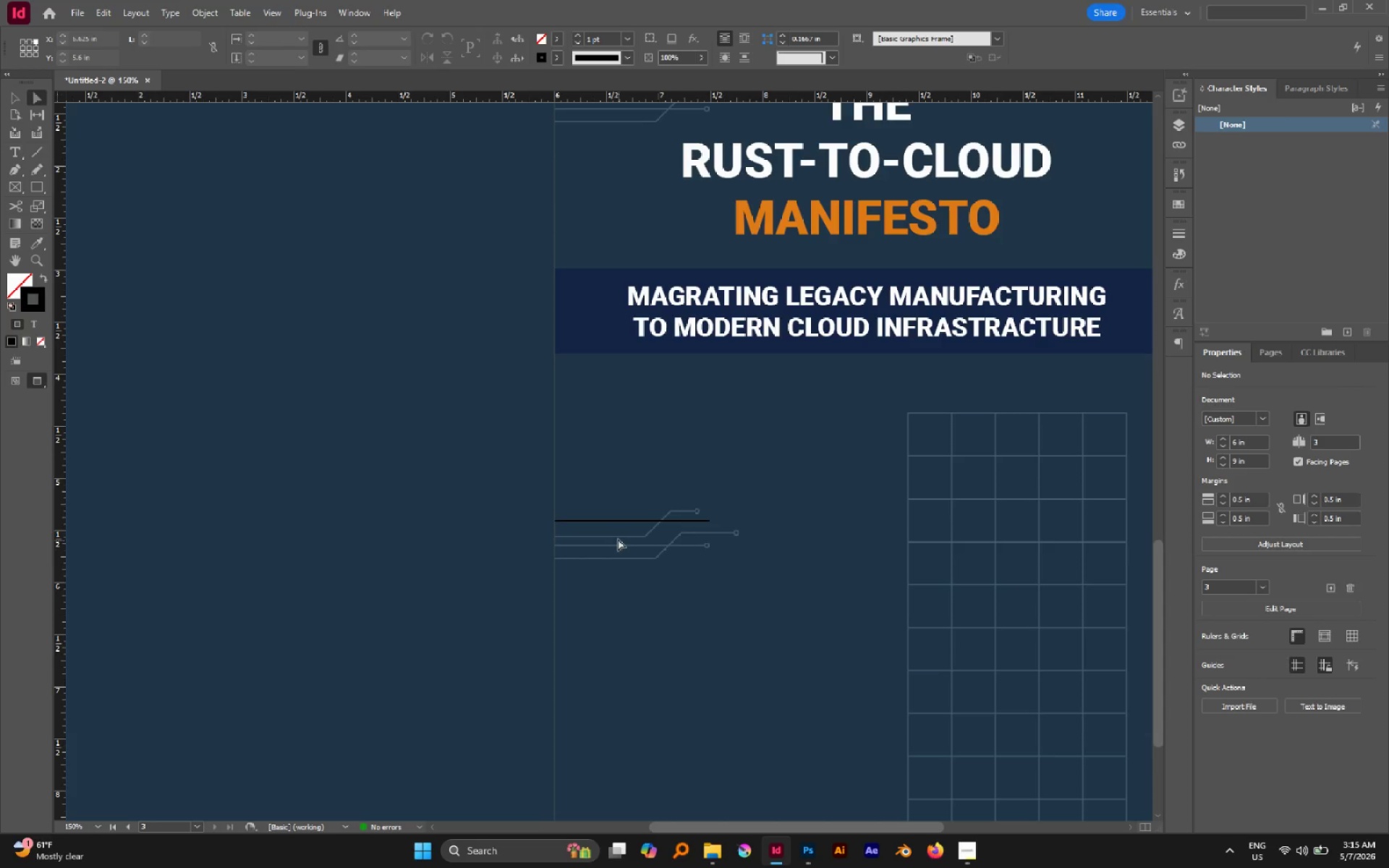 
left_click([598, 522])
 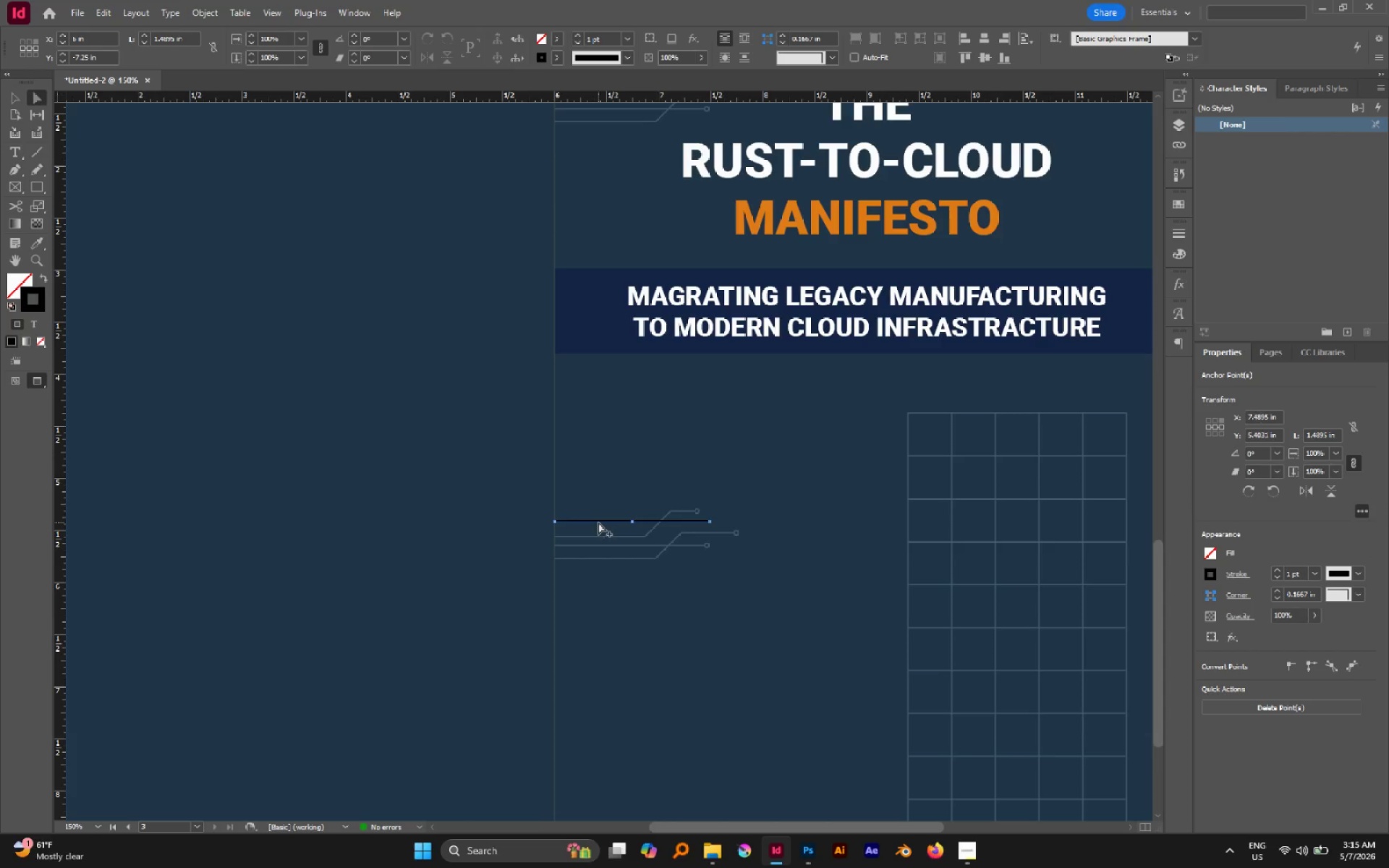 
hold_key(key=AltLeft, duration=0.53)
left_click([598, 522])
 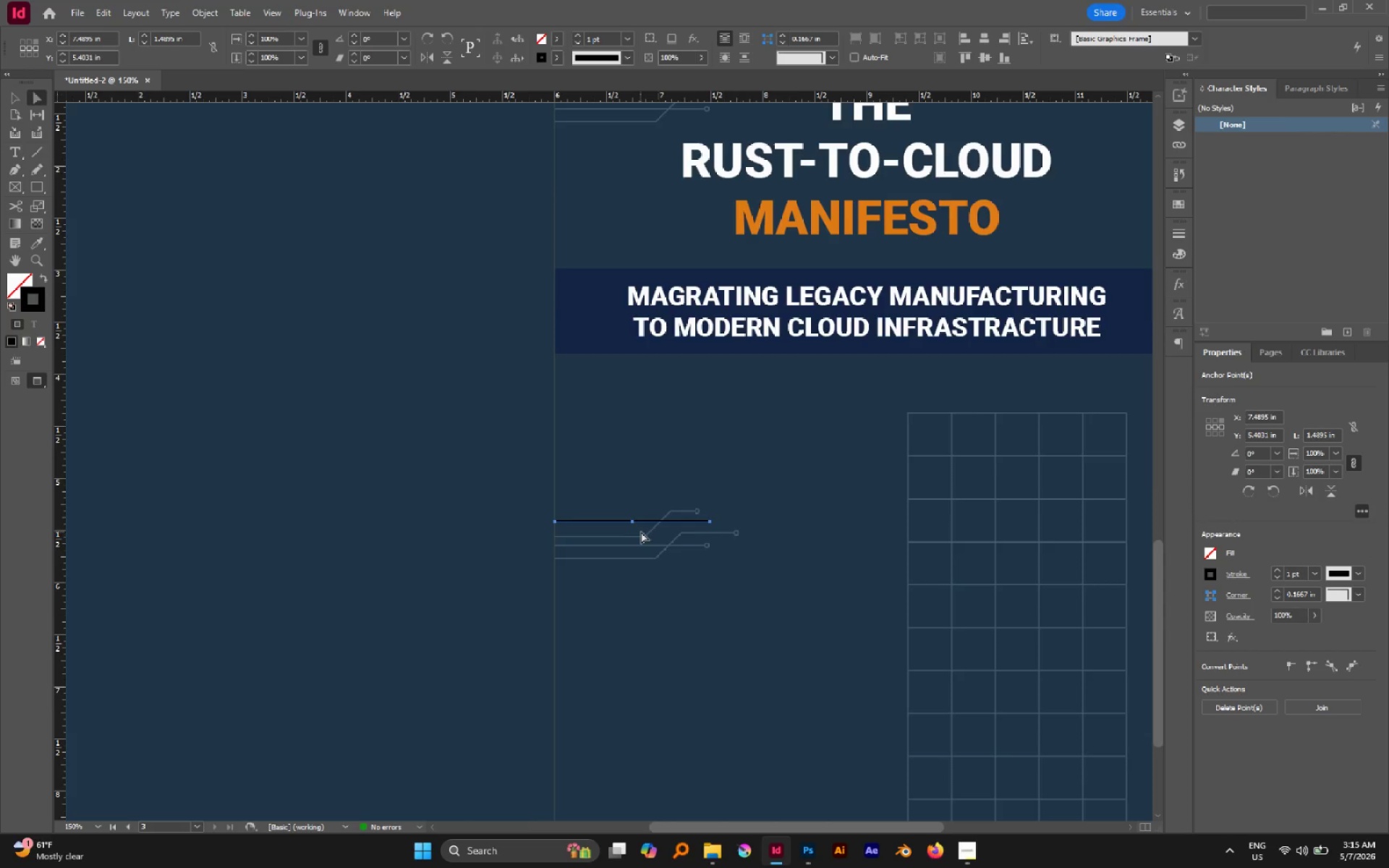 
hold_key(key=AltLeft, duration=0.47)
scroll: coordinate [641, 532], scroll_direction: up, amount: 3.0
 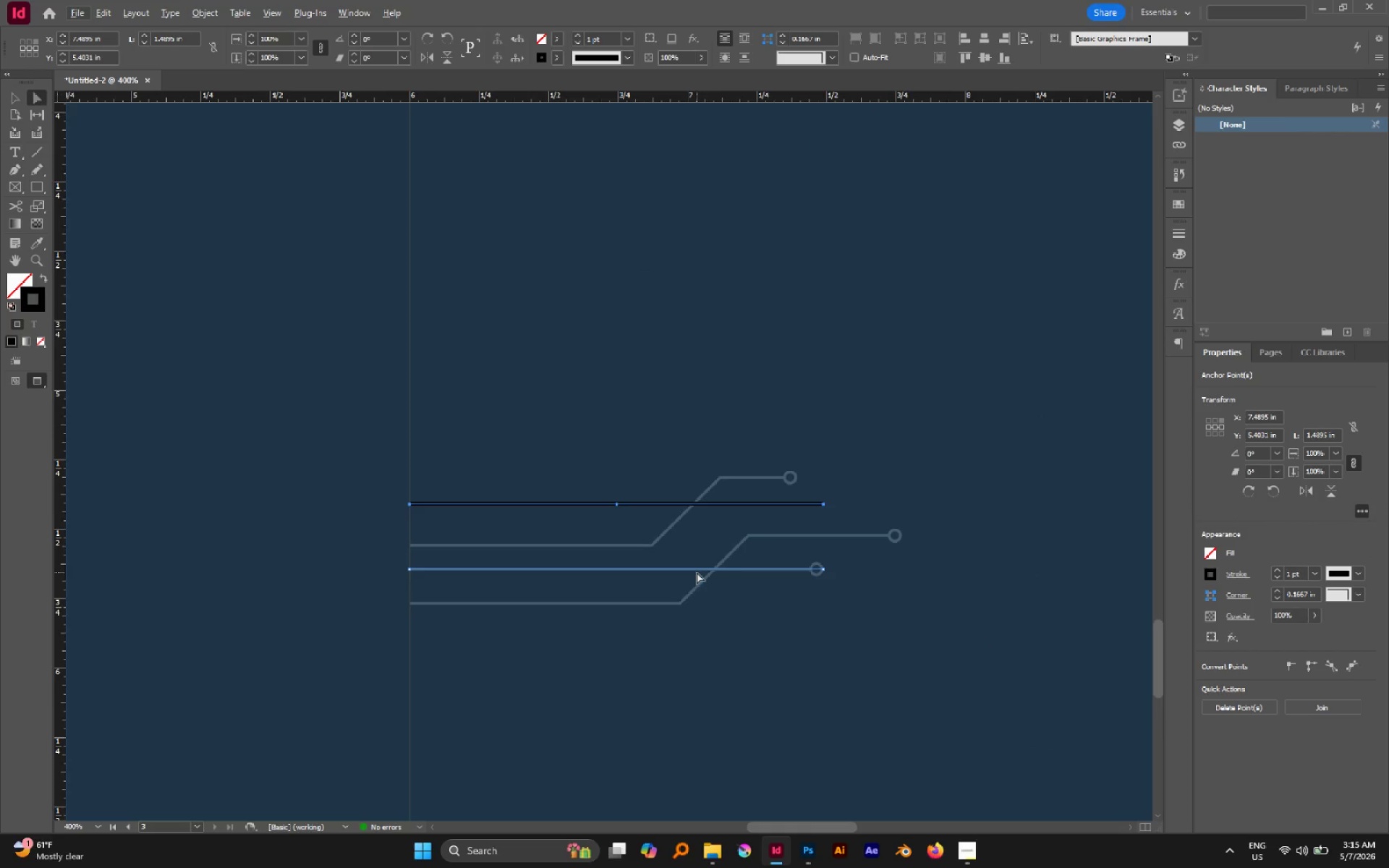 
type(II)
 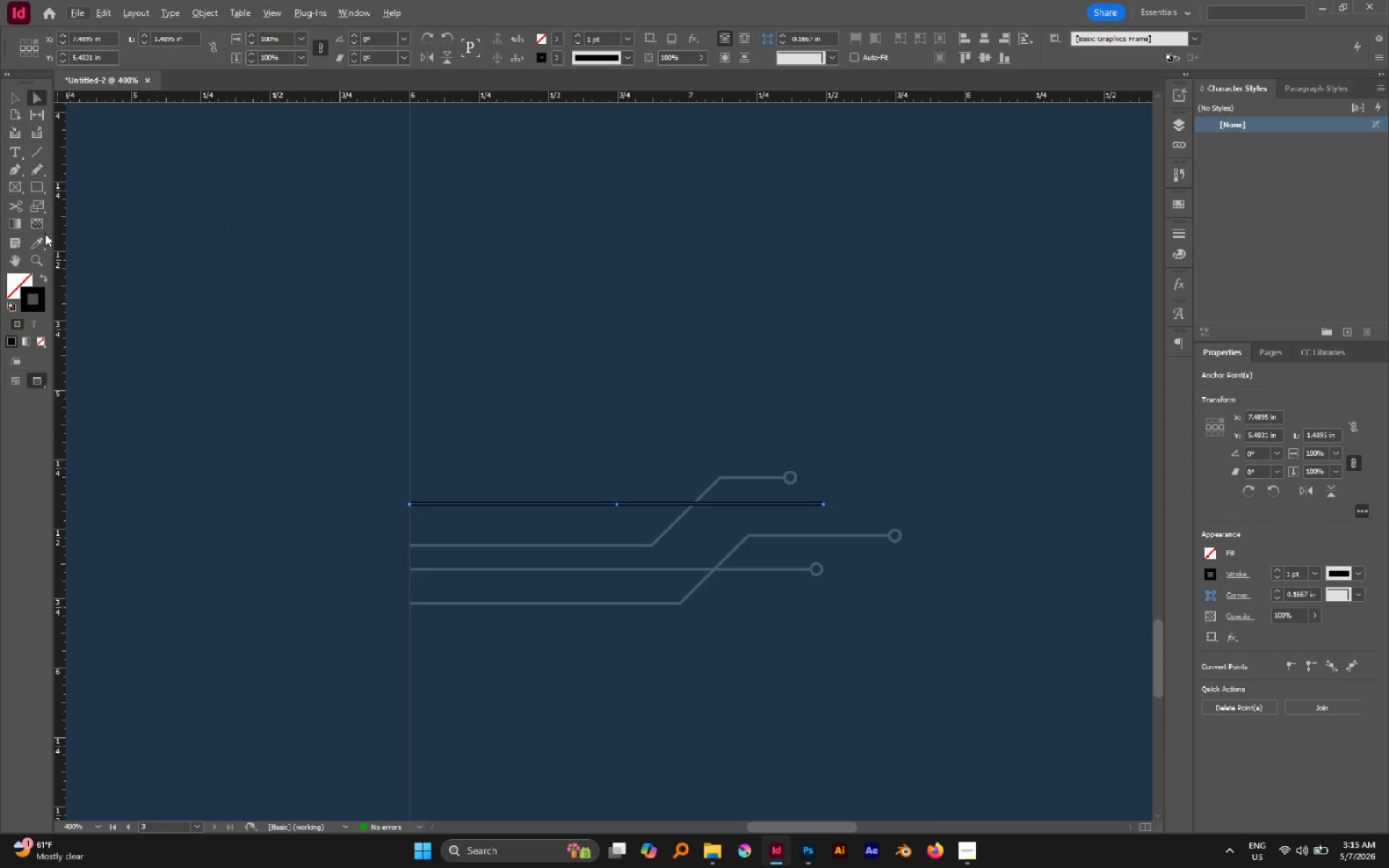 
left_click([46, 242])
 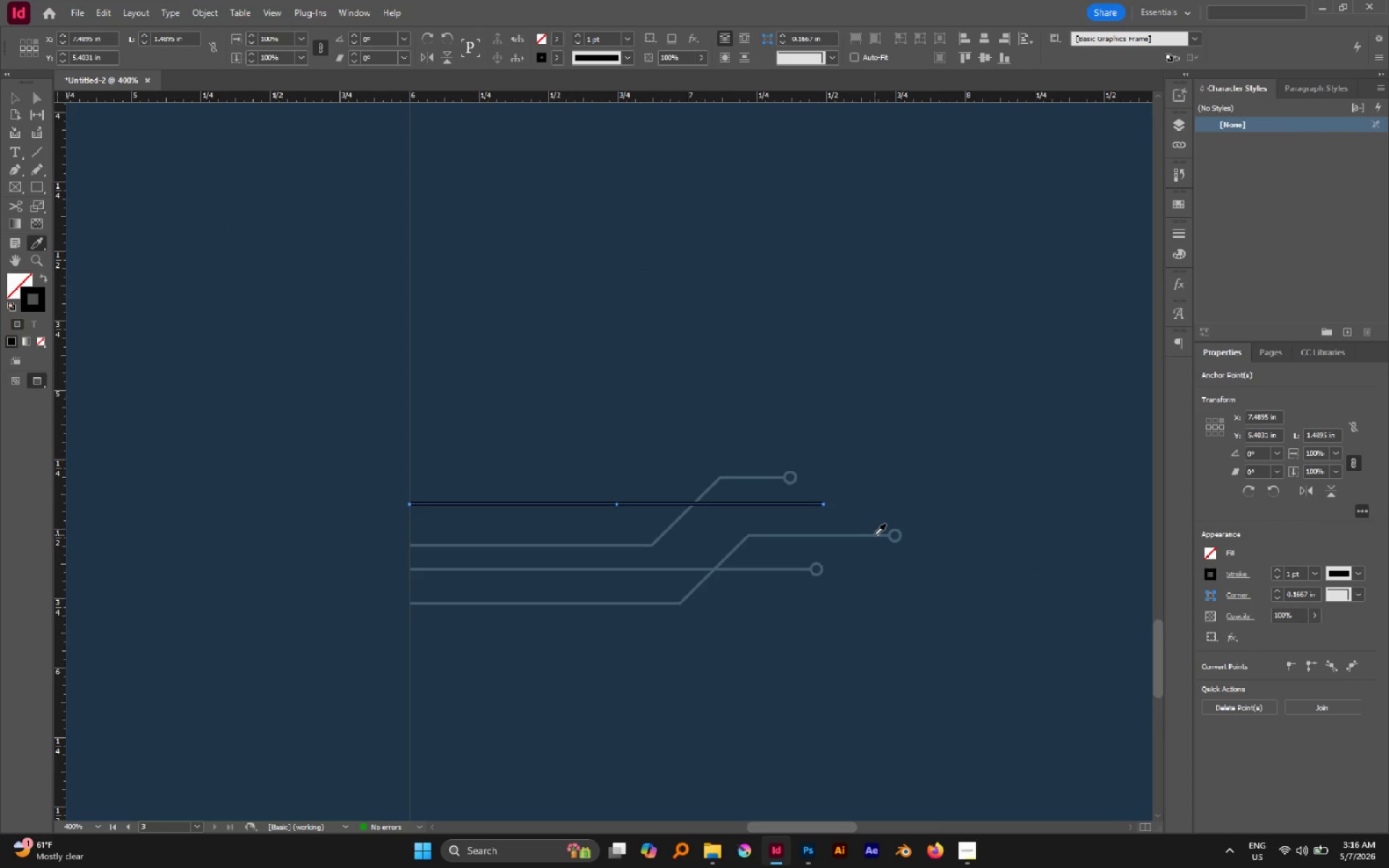 
left_click([875, 535])
 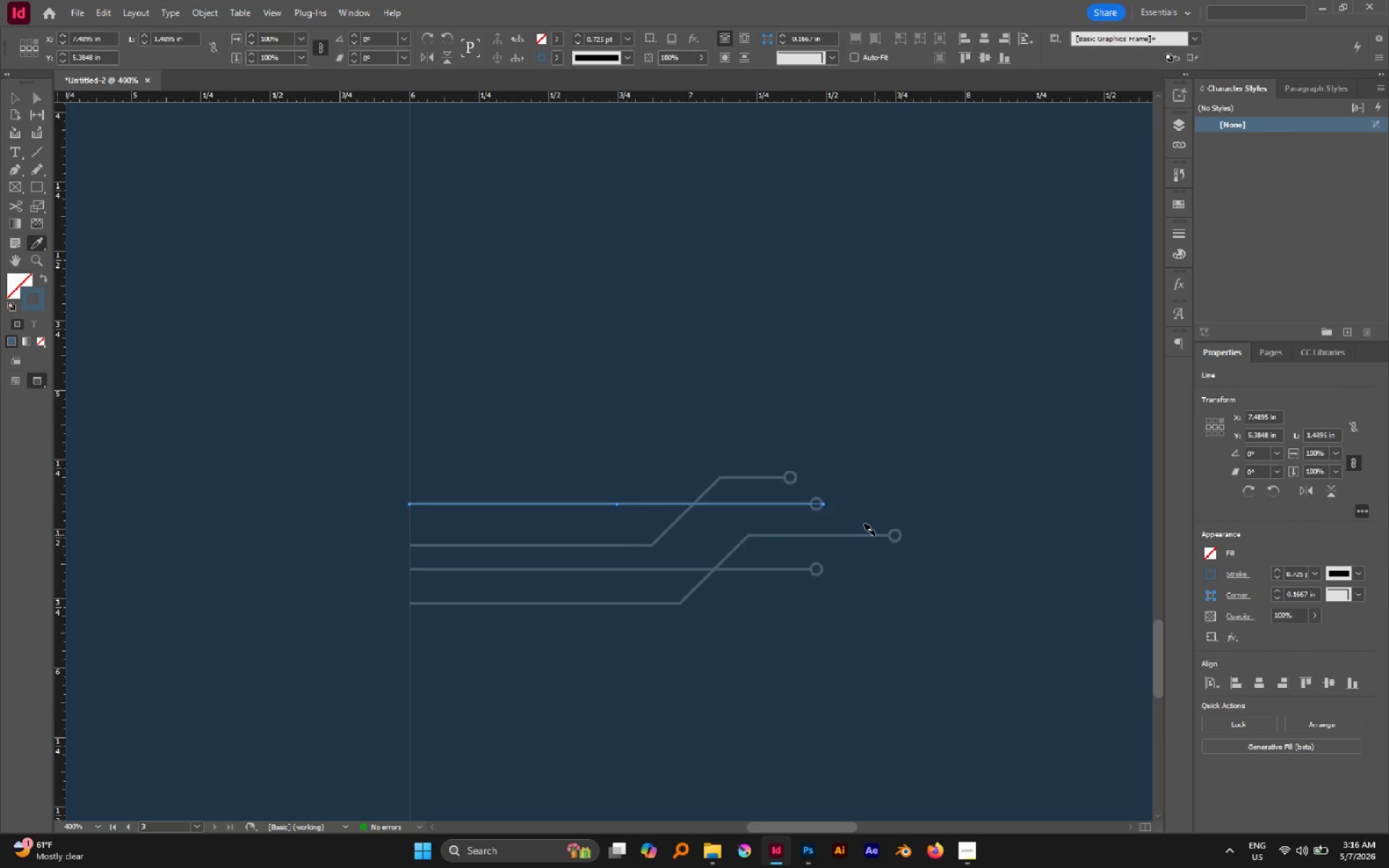 
key(V)
 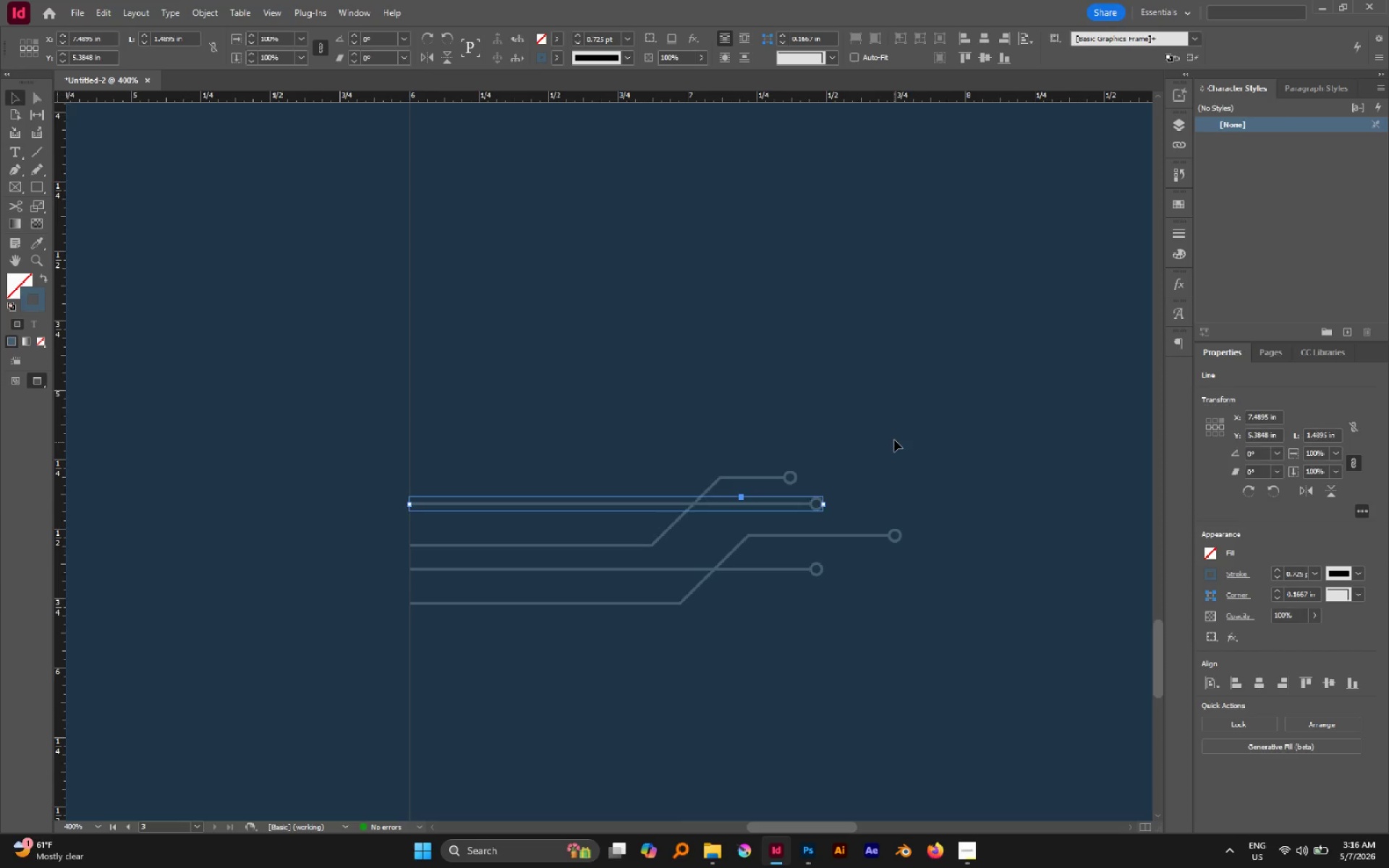 
left_click([894, 440])
 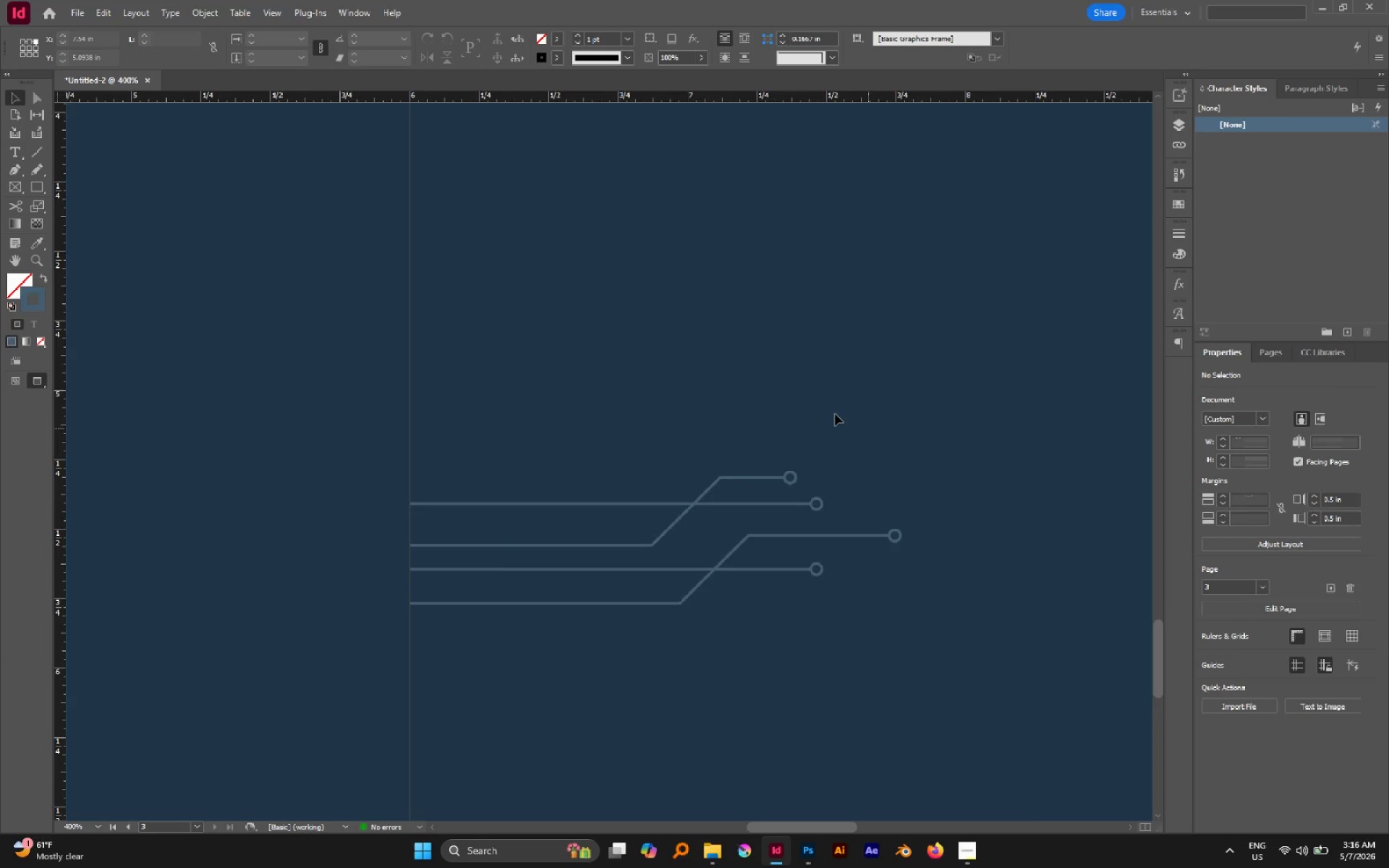 
hold_key(key=AltLeft, duration=0.67)
scroll: coordinate [834, 414], scroll_direction: down, amount: 3.0
 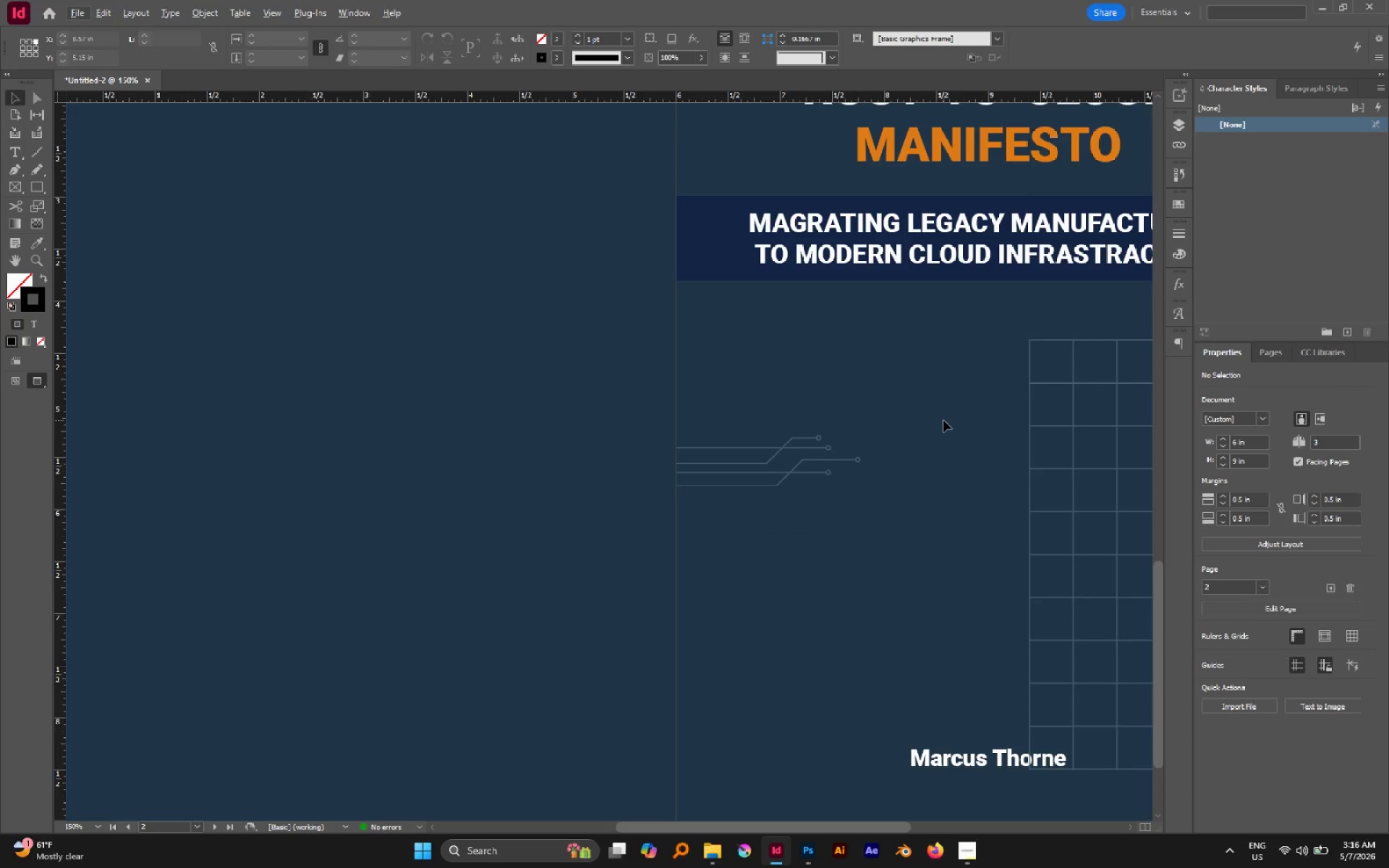 
scroll: coordinate [943, 420], scroll_direction: up, amount: 1.0
 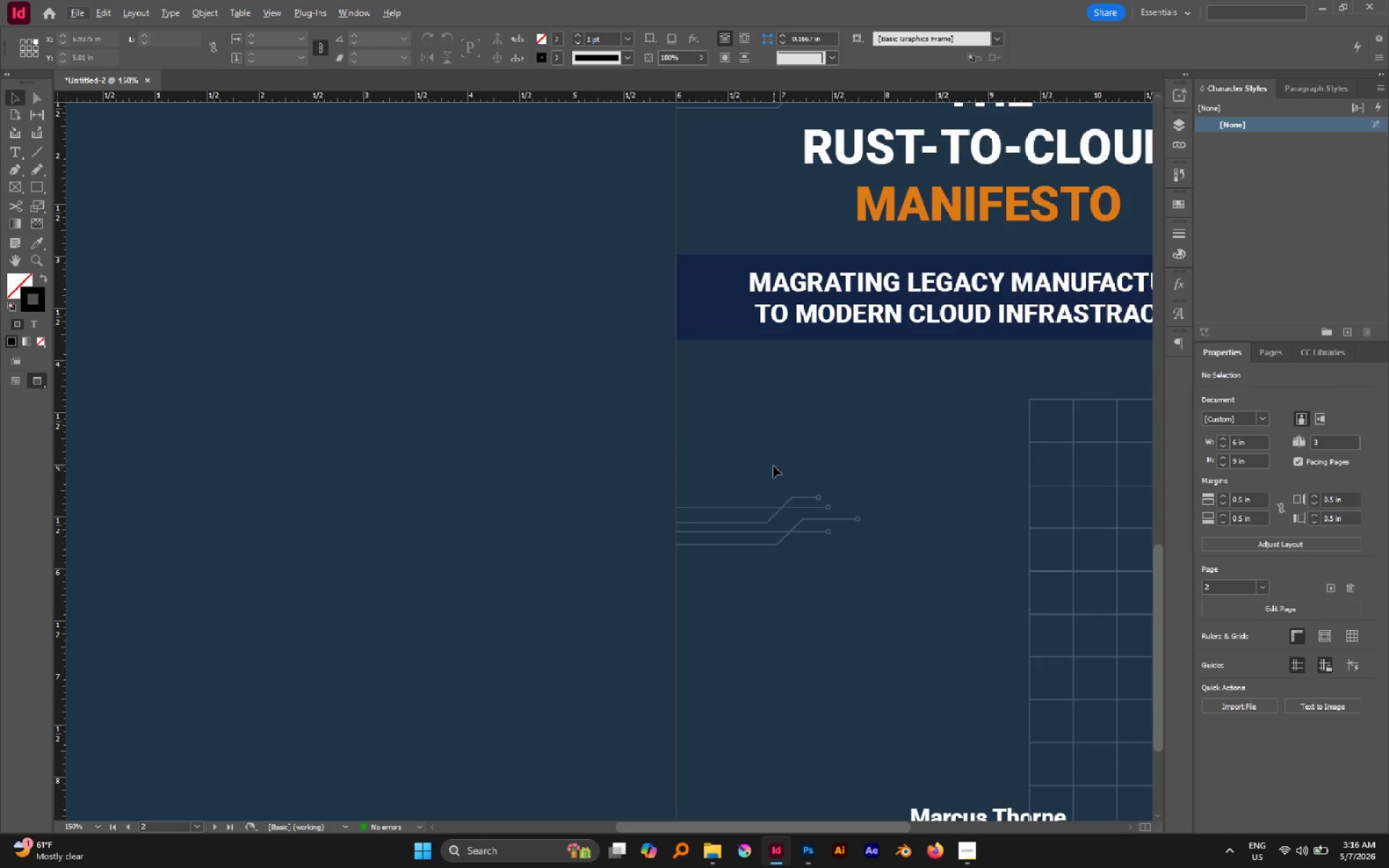 
key(A)
 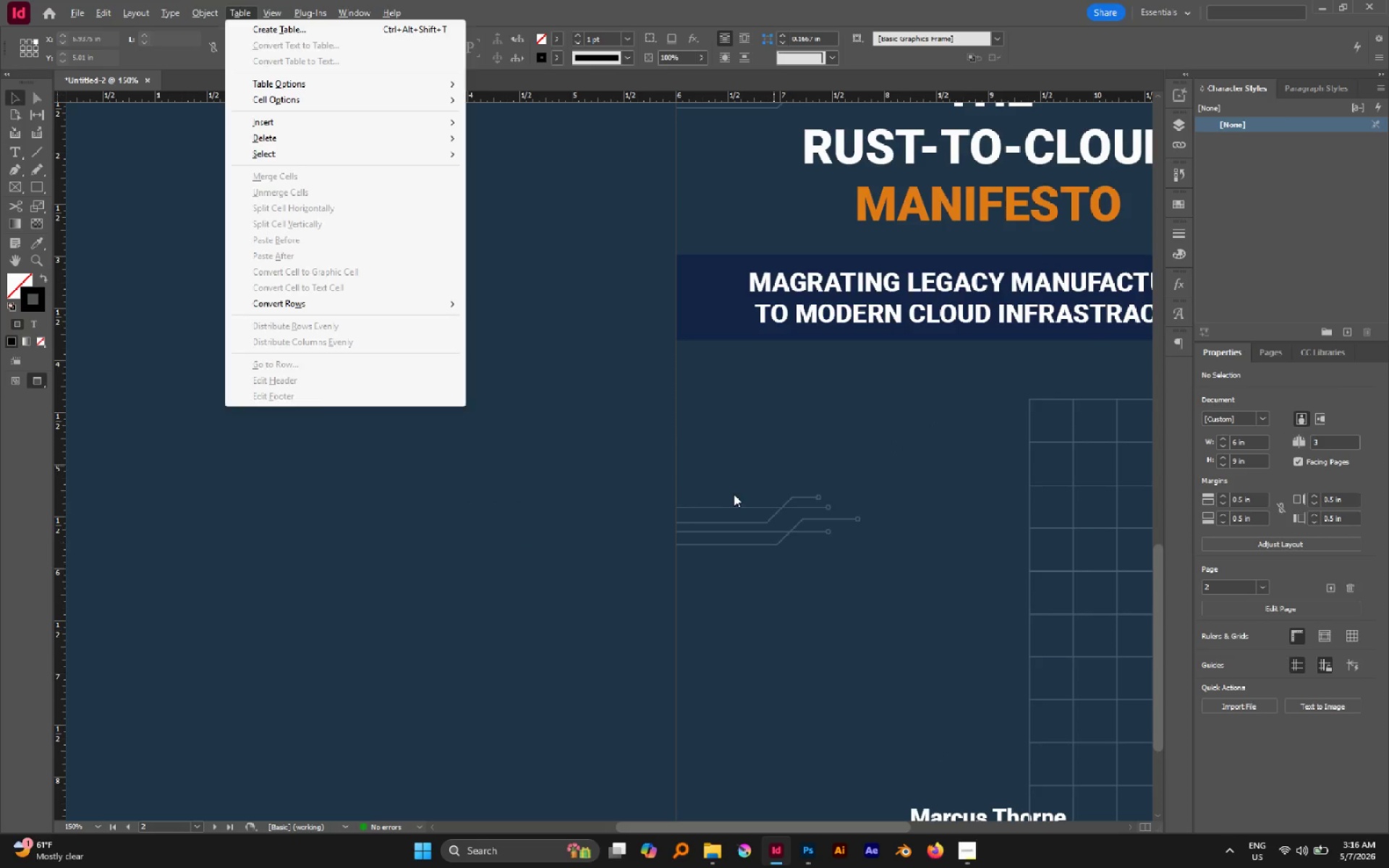 
hold_key(key=AltLeft, duration=1.27)
left_click([741, 507])
 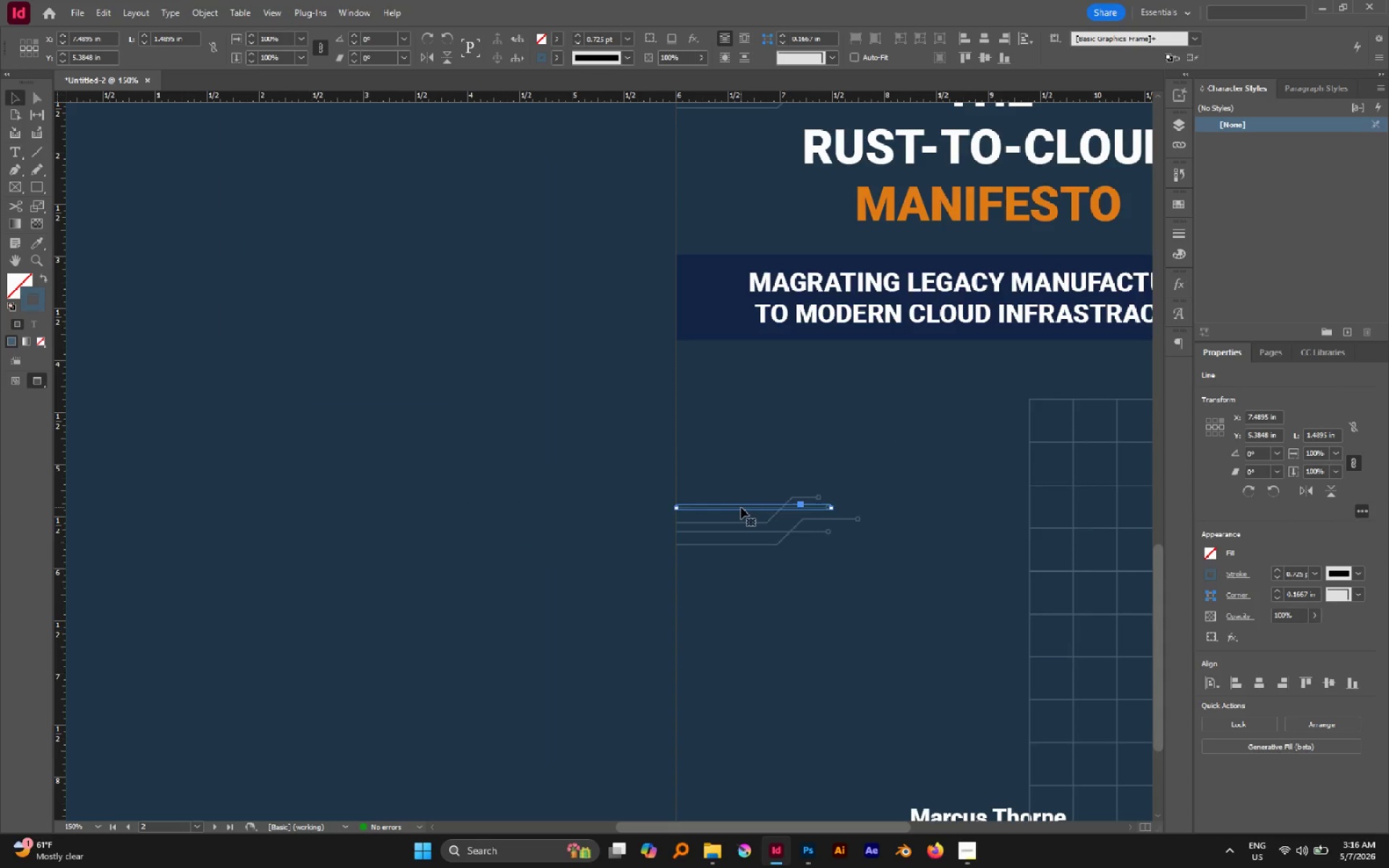 
hold_key(key=AltLeft, duration=1.36)
left_click_drag(start_coordinate=[741, 507], to_coordinate=[757, 569])
 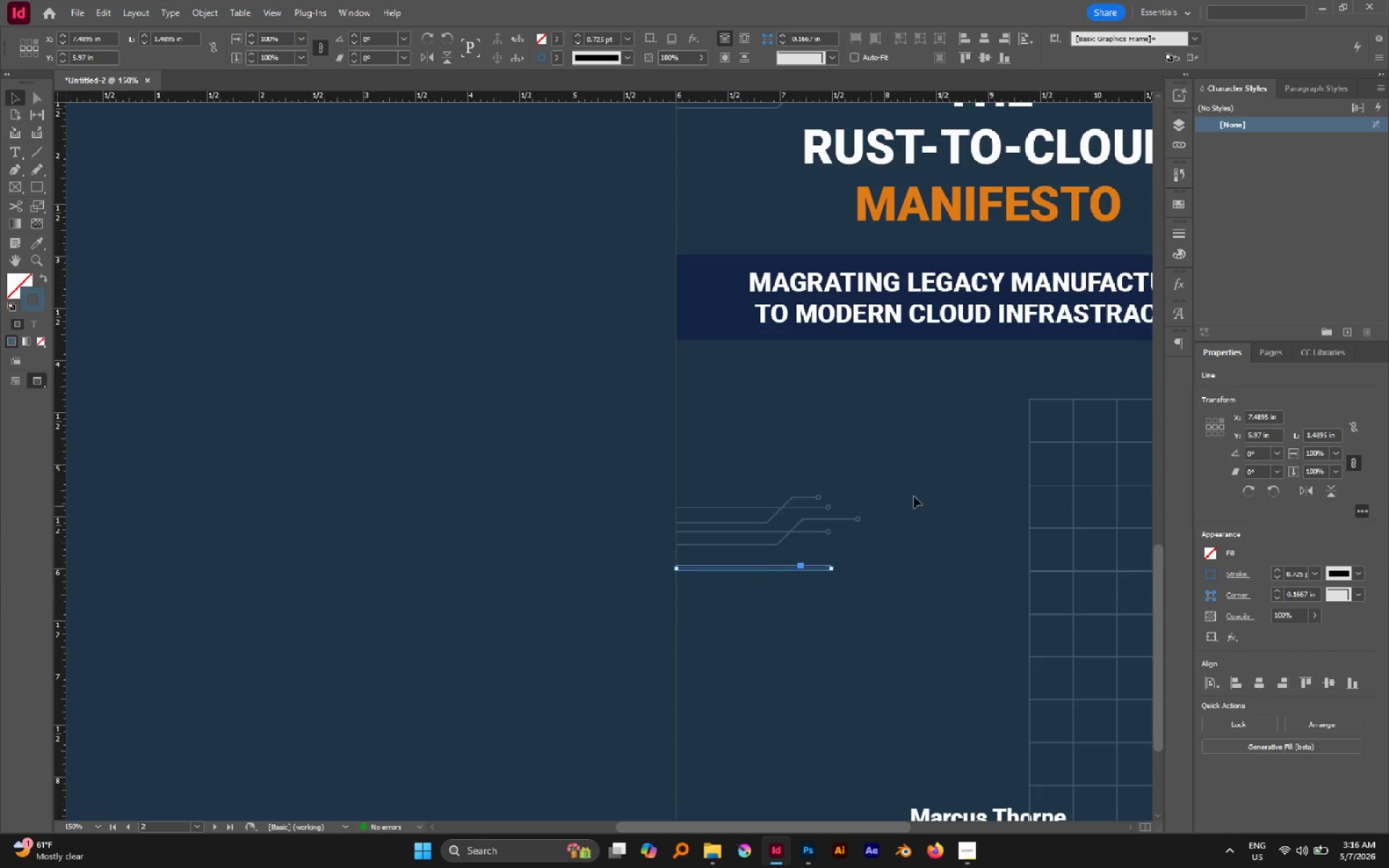 
hold_key(key=ShiftLeft, duration=0.84)
 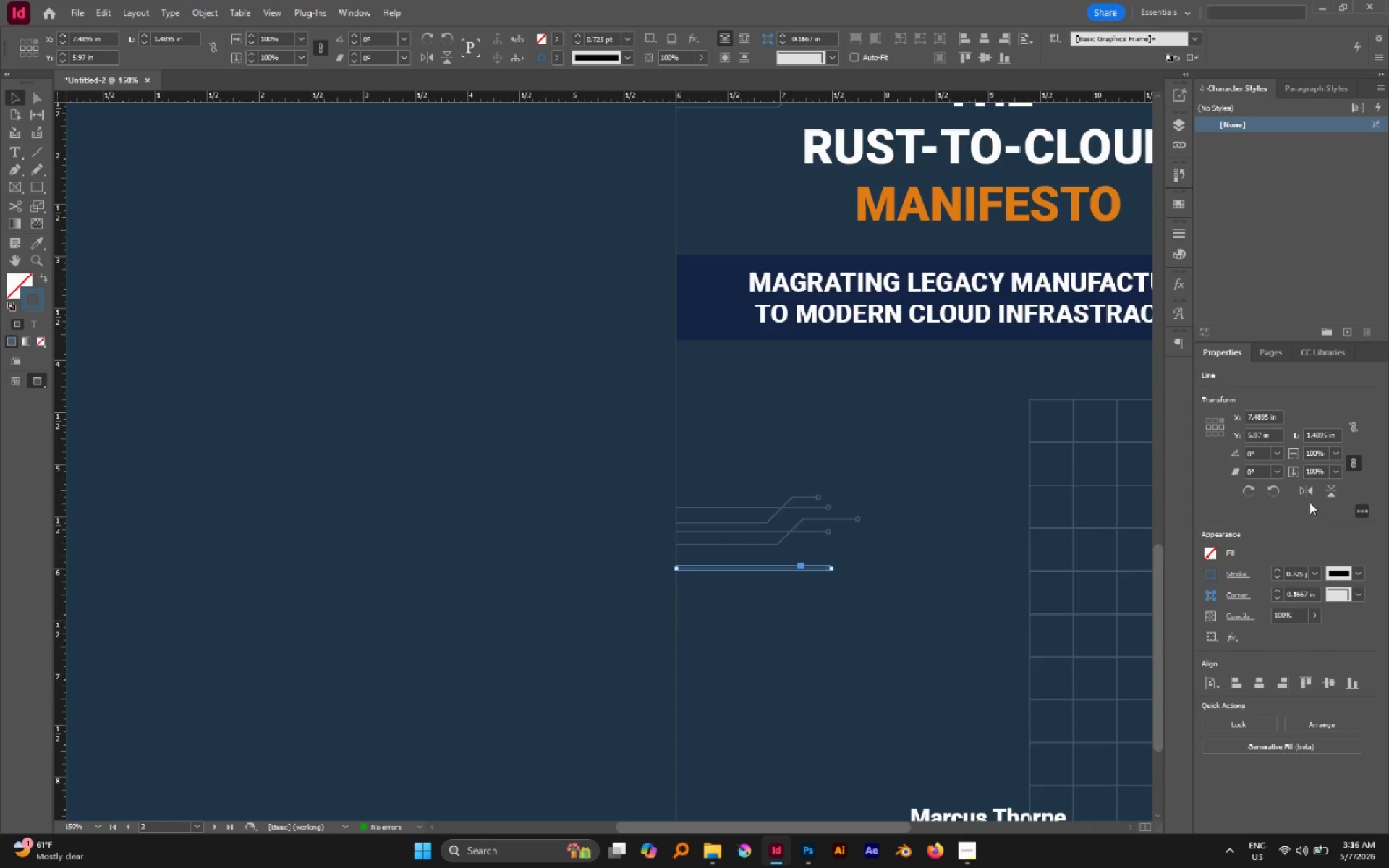 
left_click([1307, 496])
 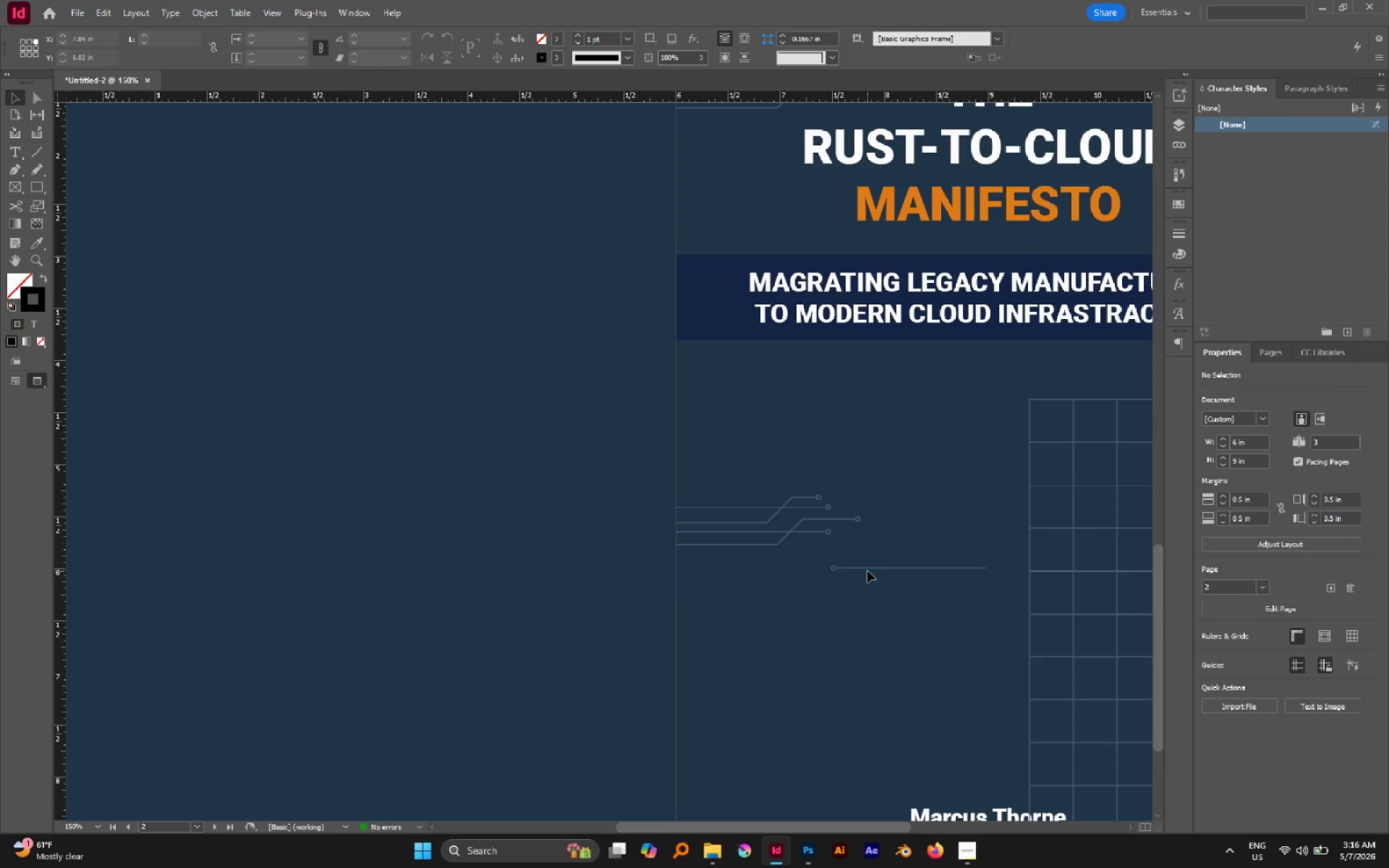 
left_click_drag(start_coordinate=[867, 569], to_coordinate=[759, 574])
 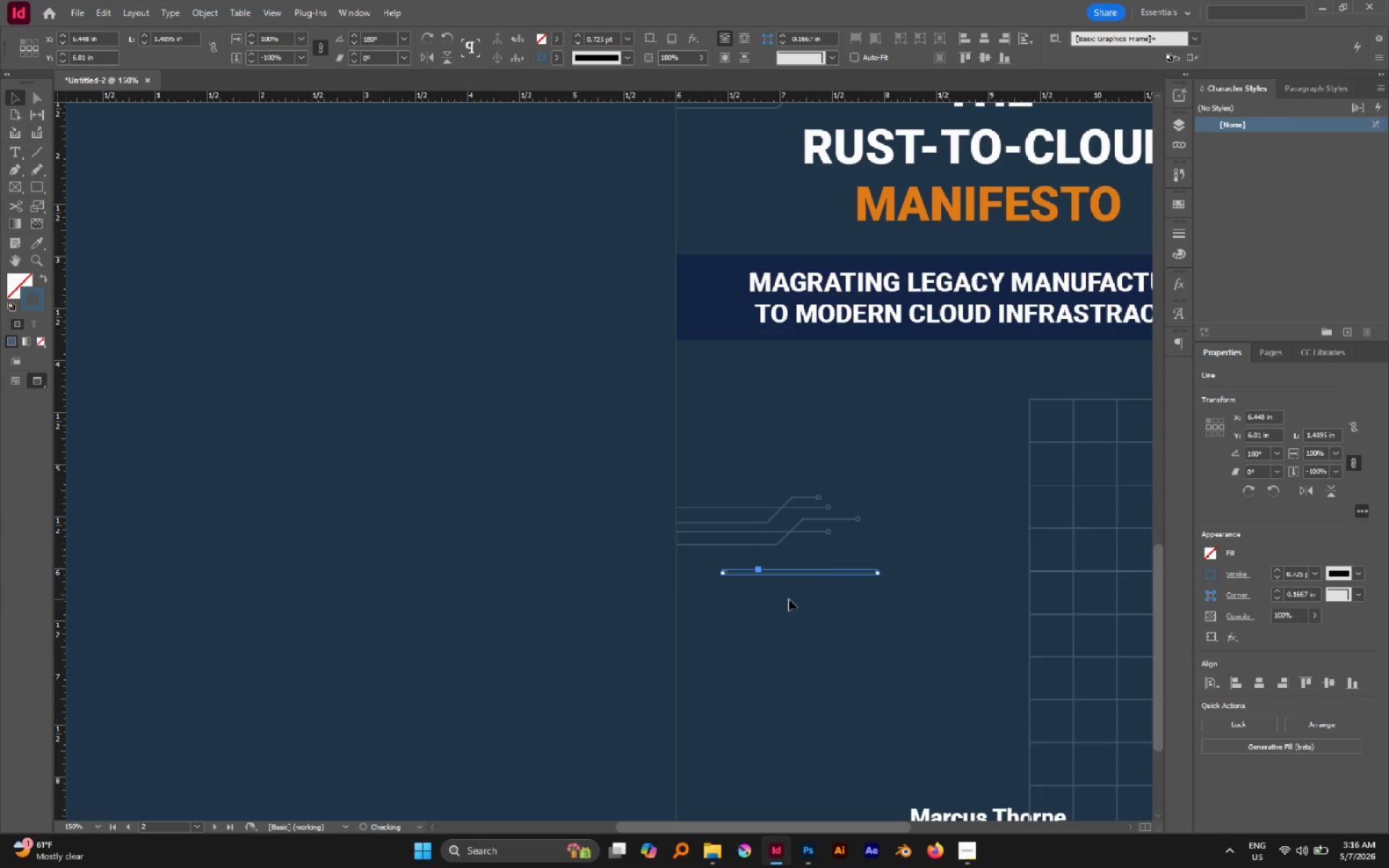 
left_click([789, 599])
 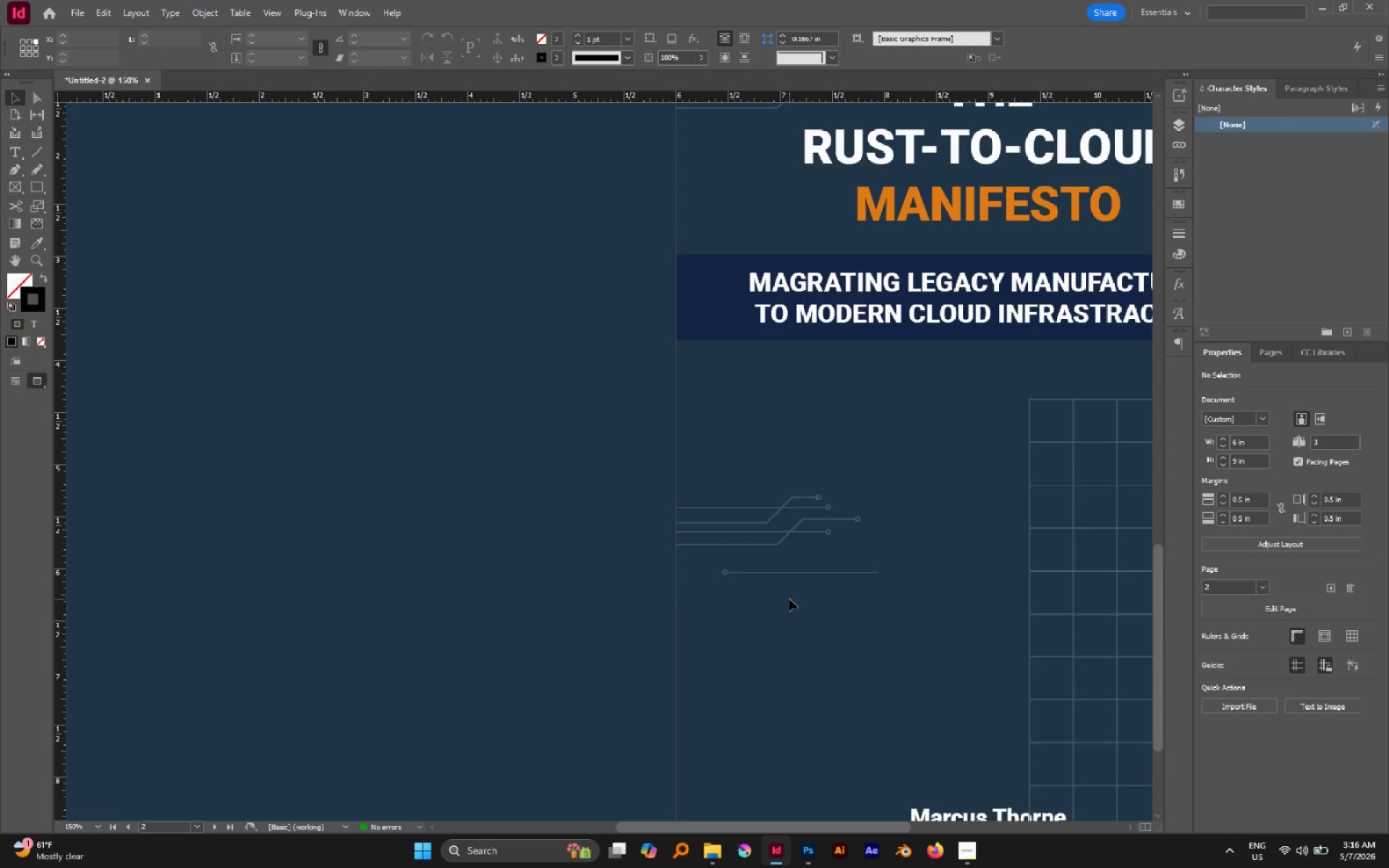 
hold_key(key=AltLeft, duration=0.86)
scroll: coordinate [784, 592], scroll_direction: down, amount: 3.0
 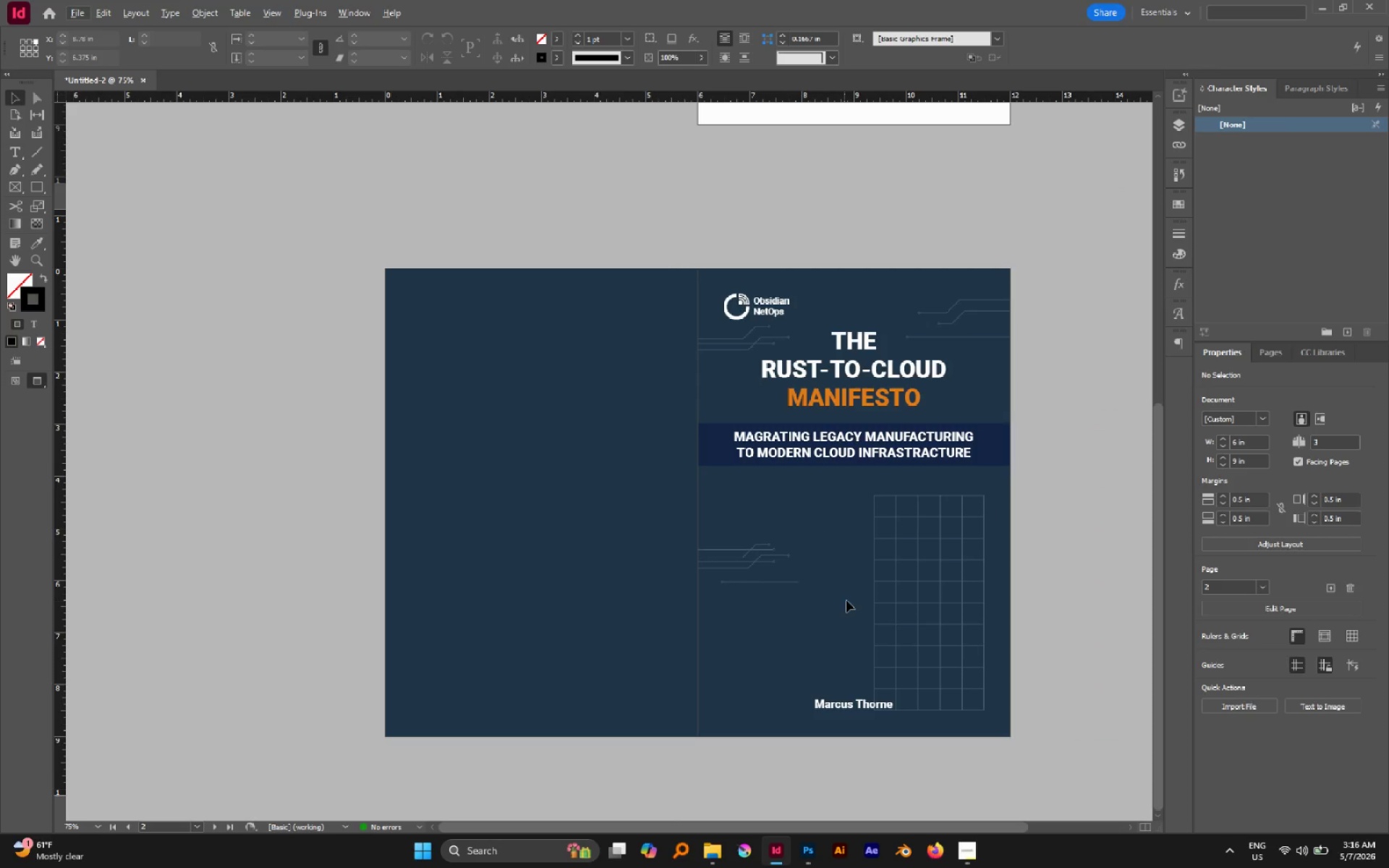 
hold_key(key=AltLeft, duration=0.55)
scroll: coordinate [760, 578], scroll_direction: up, amount: 2.0
 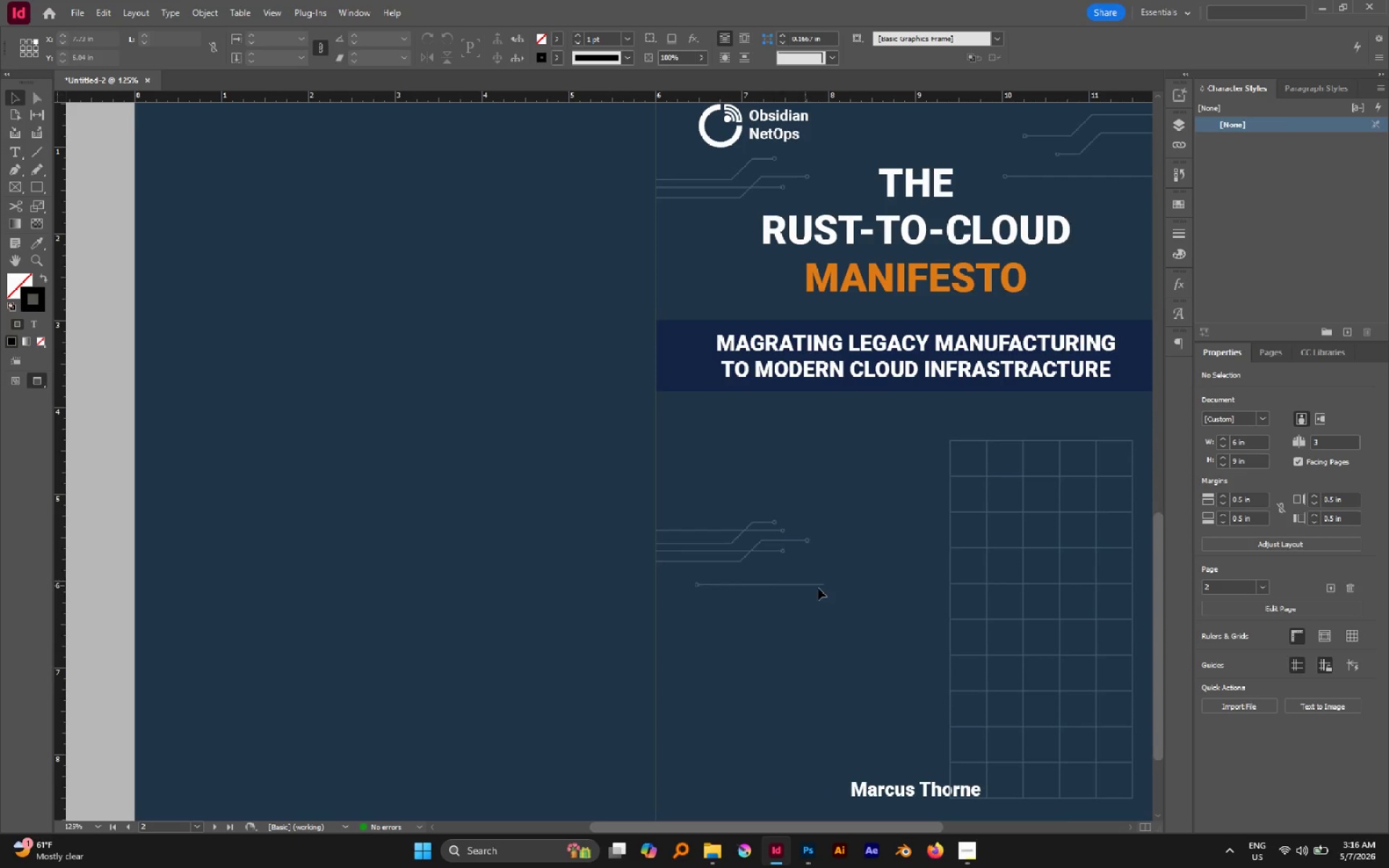 
key(A)
 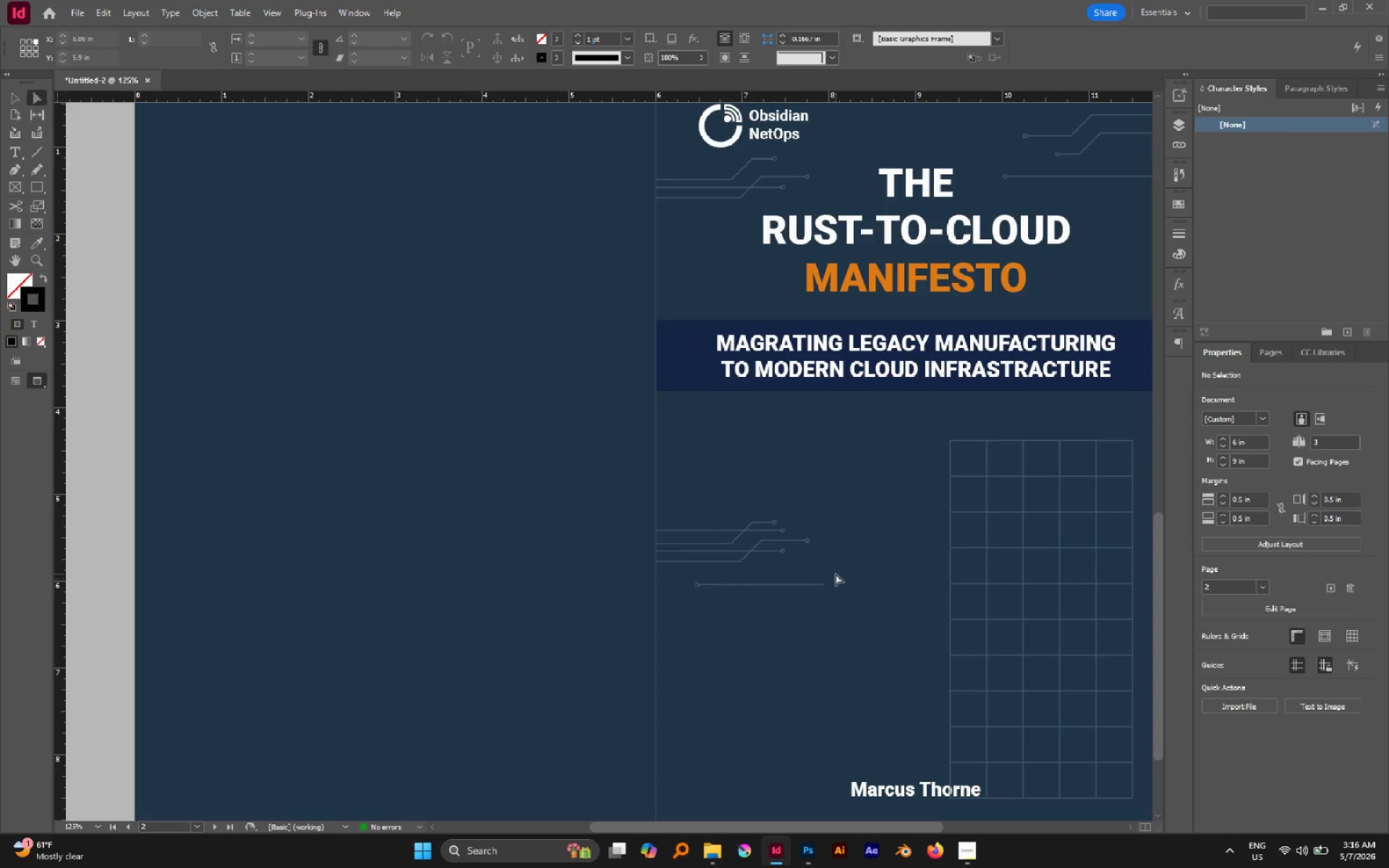 
left_click_drag(start_coordinate=[836, 574], to_coordinate=[808, 607])
 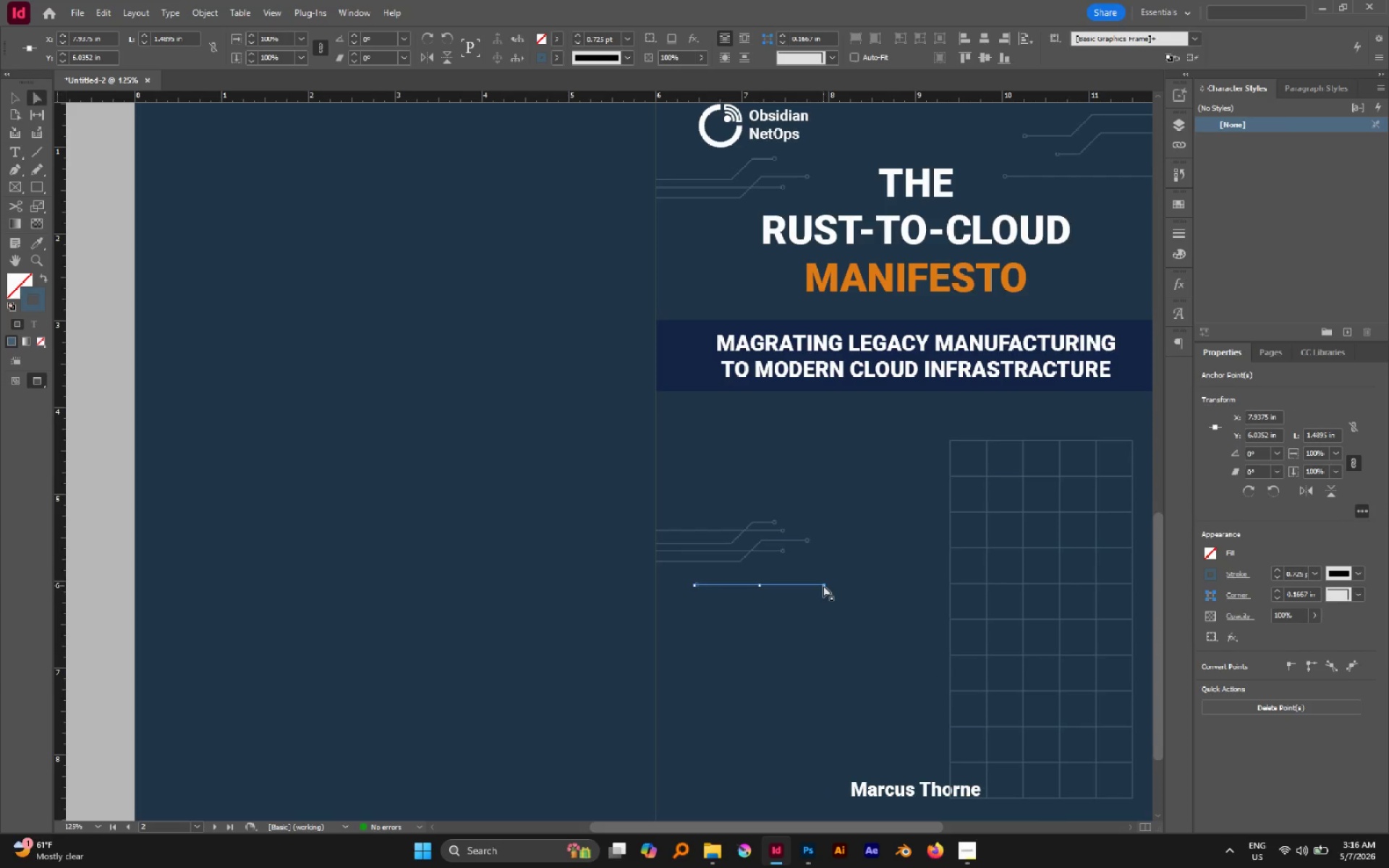 
left_click_drag(start_coordinate=[823, 585], to_coordinate=[785, 584])
 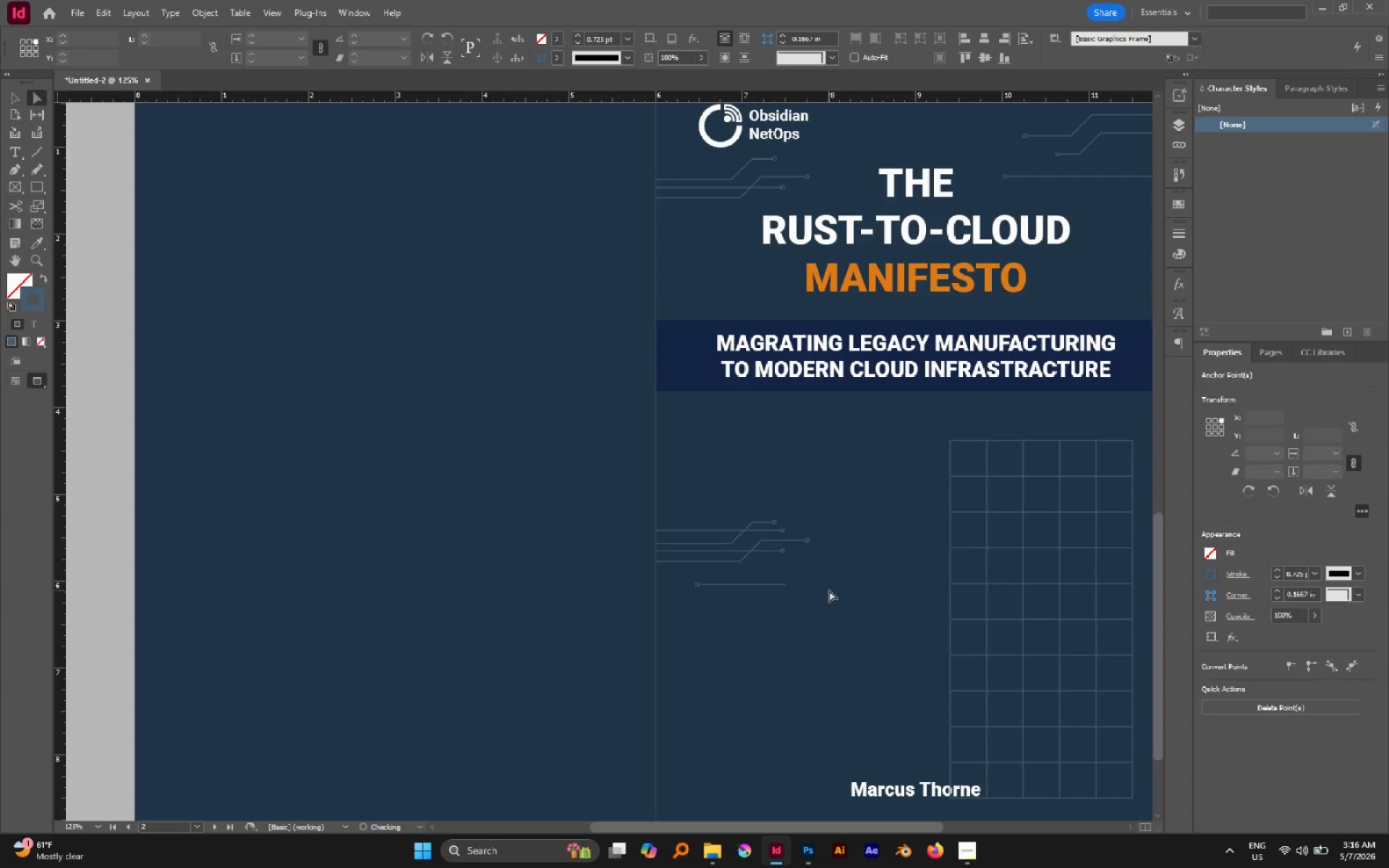 
hold_key(key=ShiftLeft, duration=1.55)
 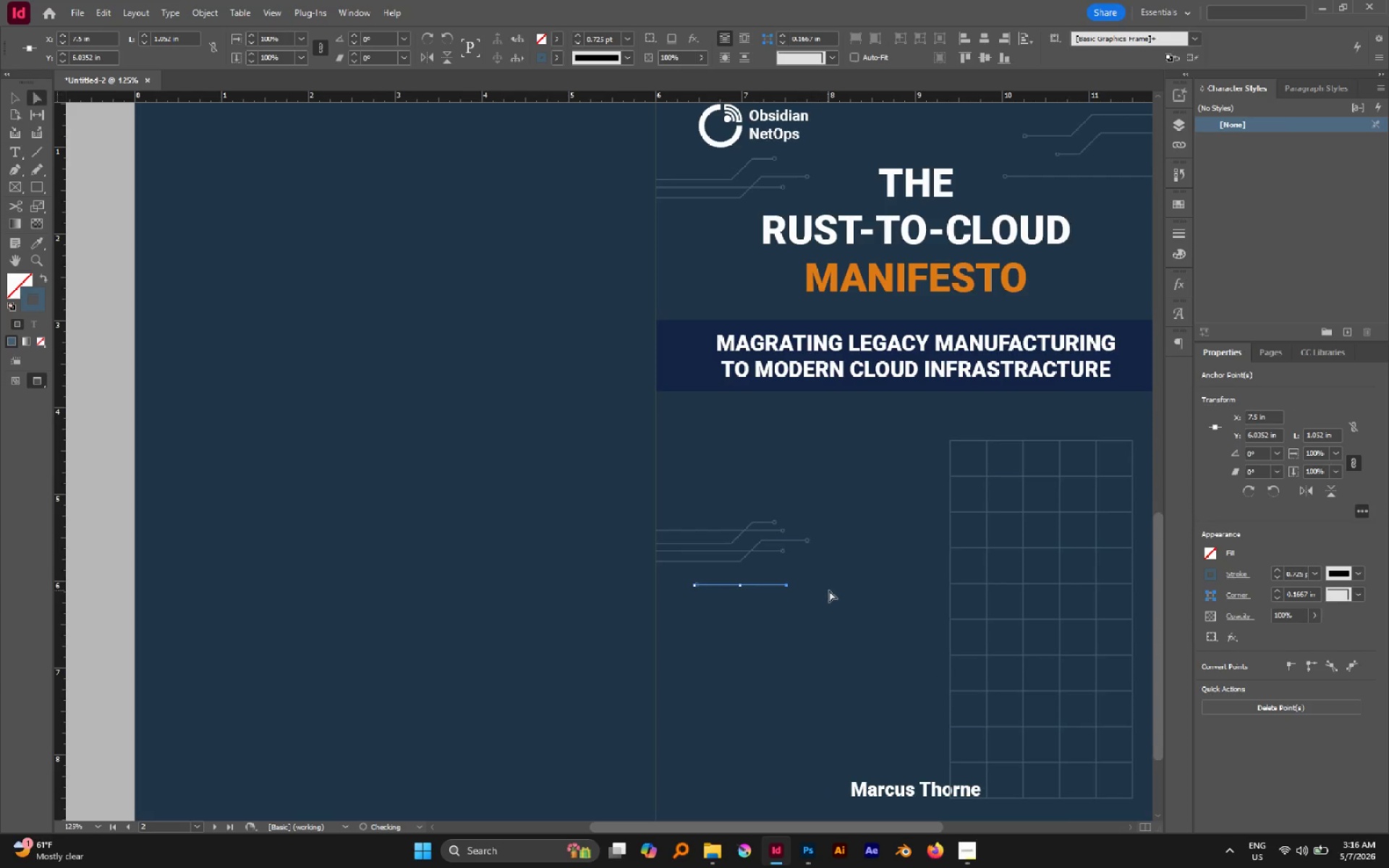 
left_click([829, 590])
 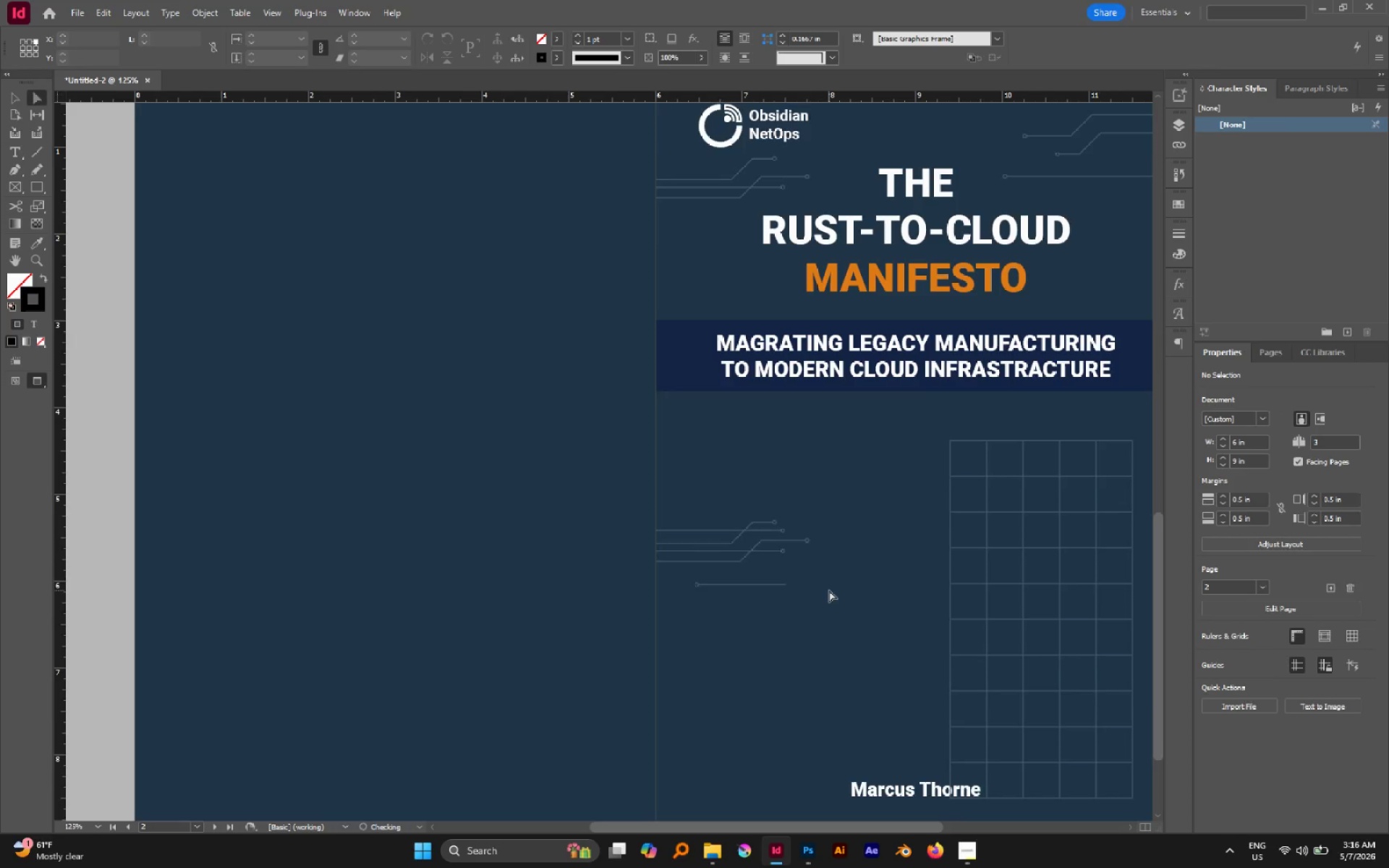 
scroll: coordinate [829, 590], scroll_direction: down, amount: 1.0
 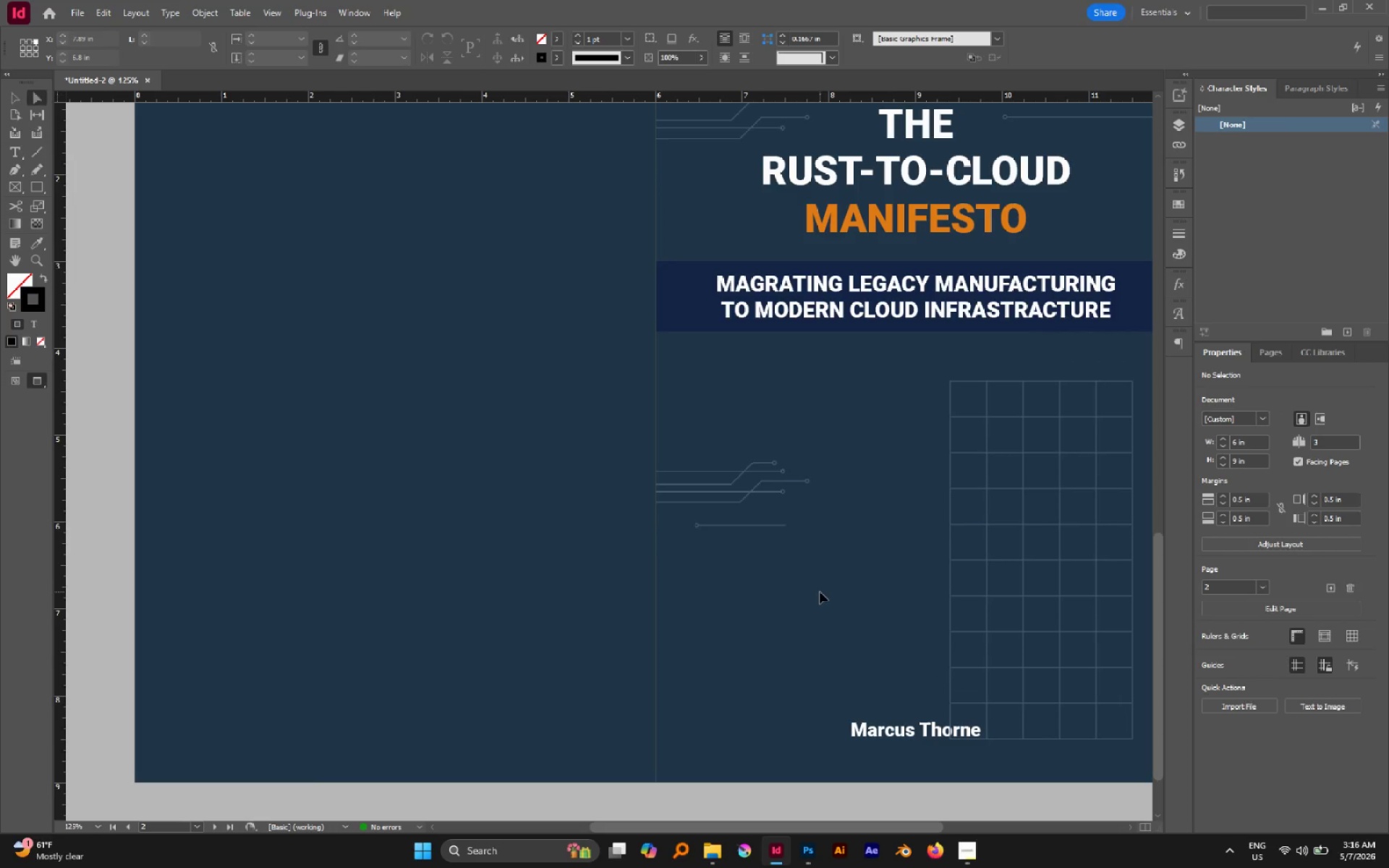 
key(V)
 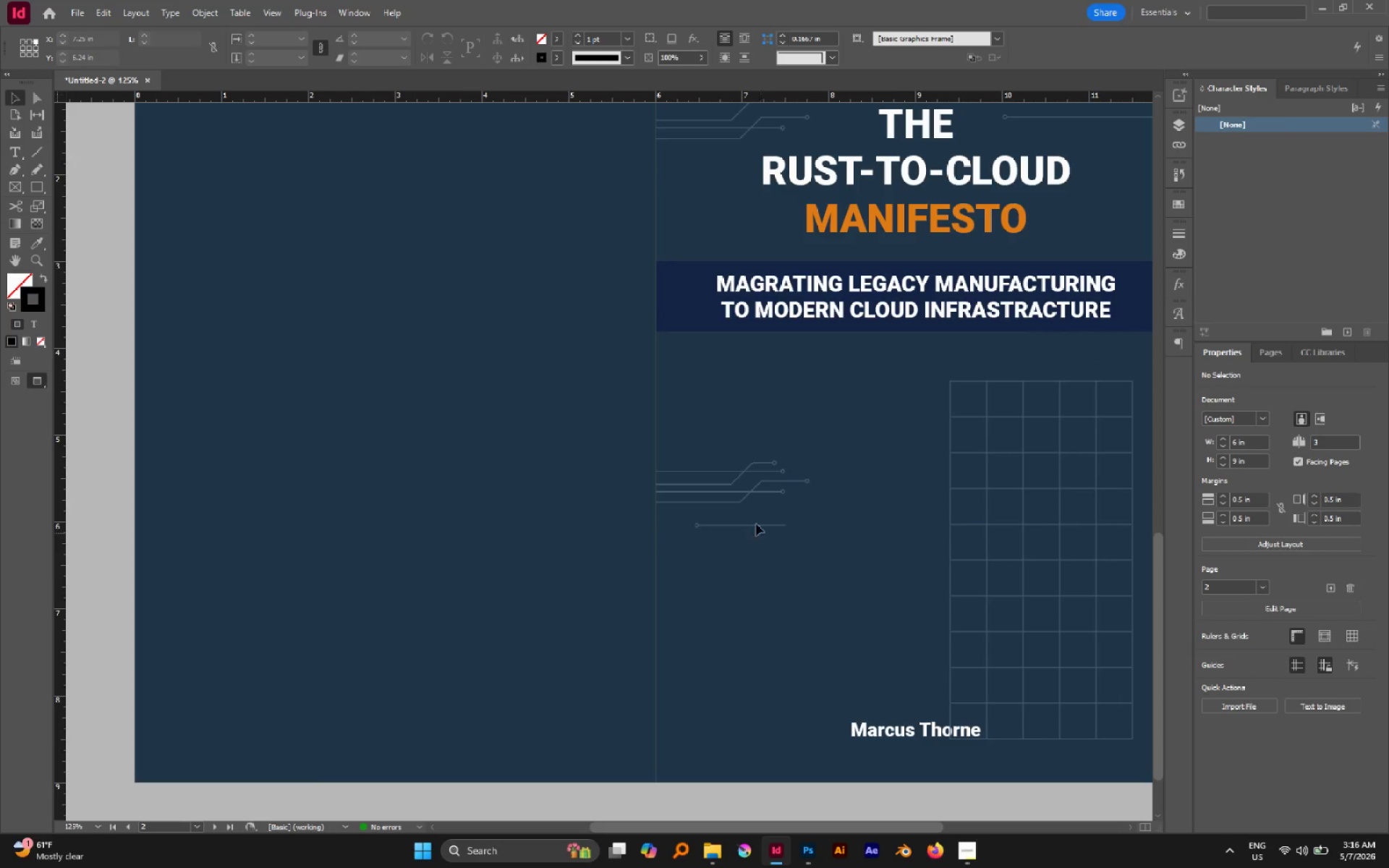 
key(A)
 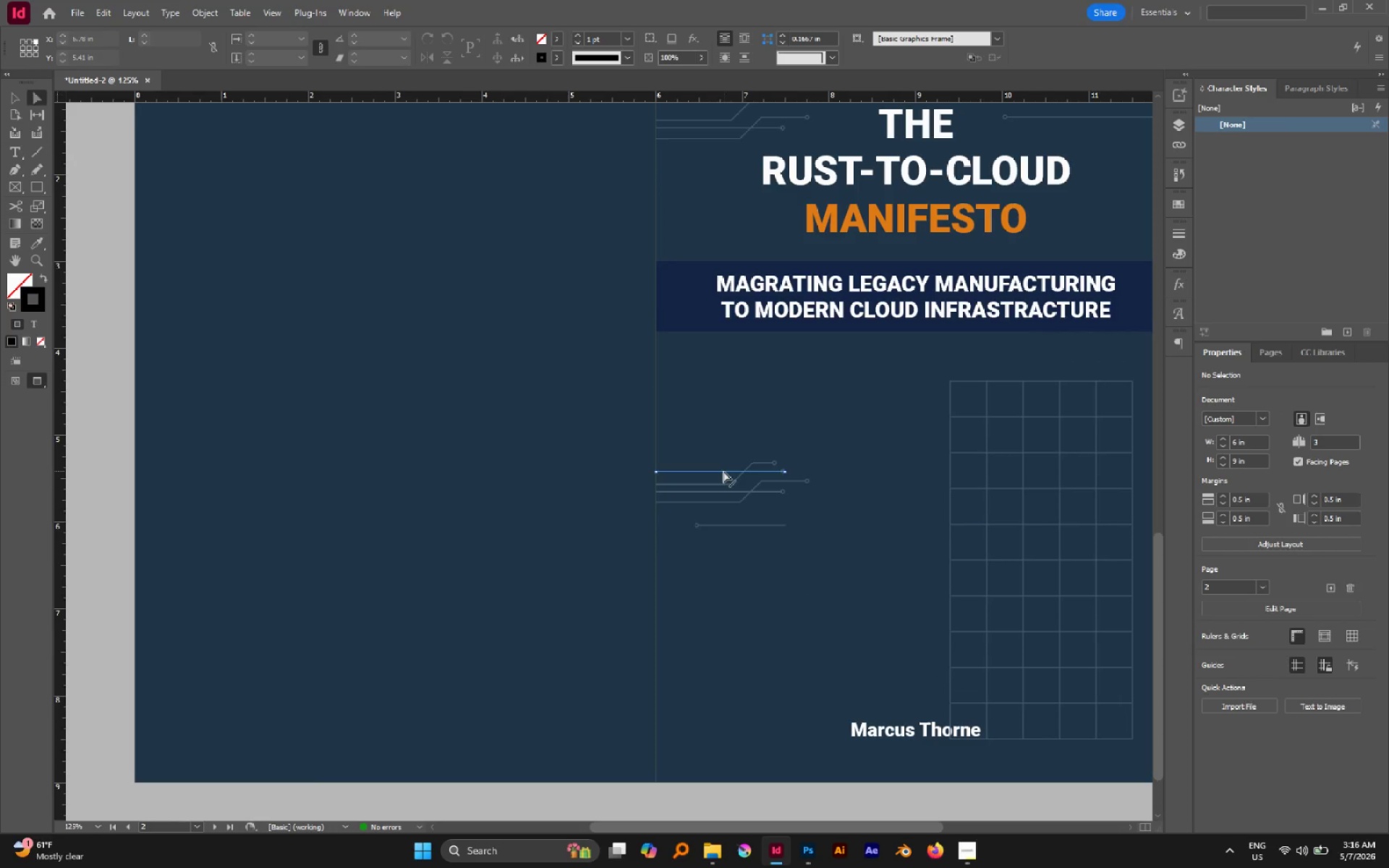 
hold_key(key=AltLeft, duration=0.77)
left_click([723, 471])
 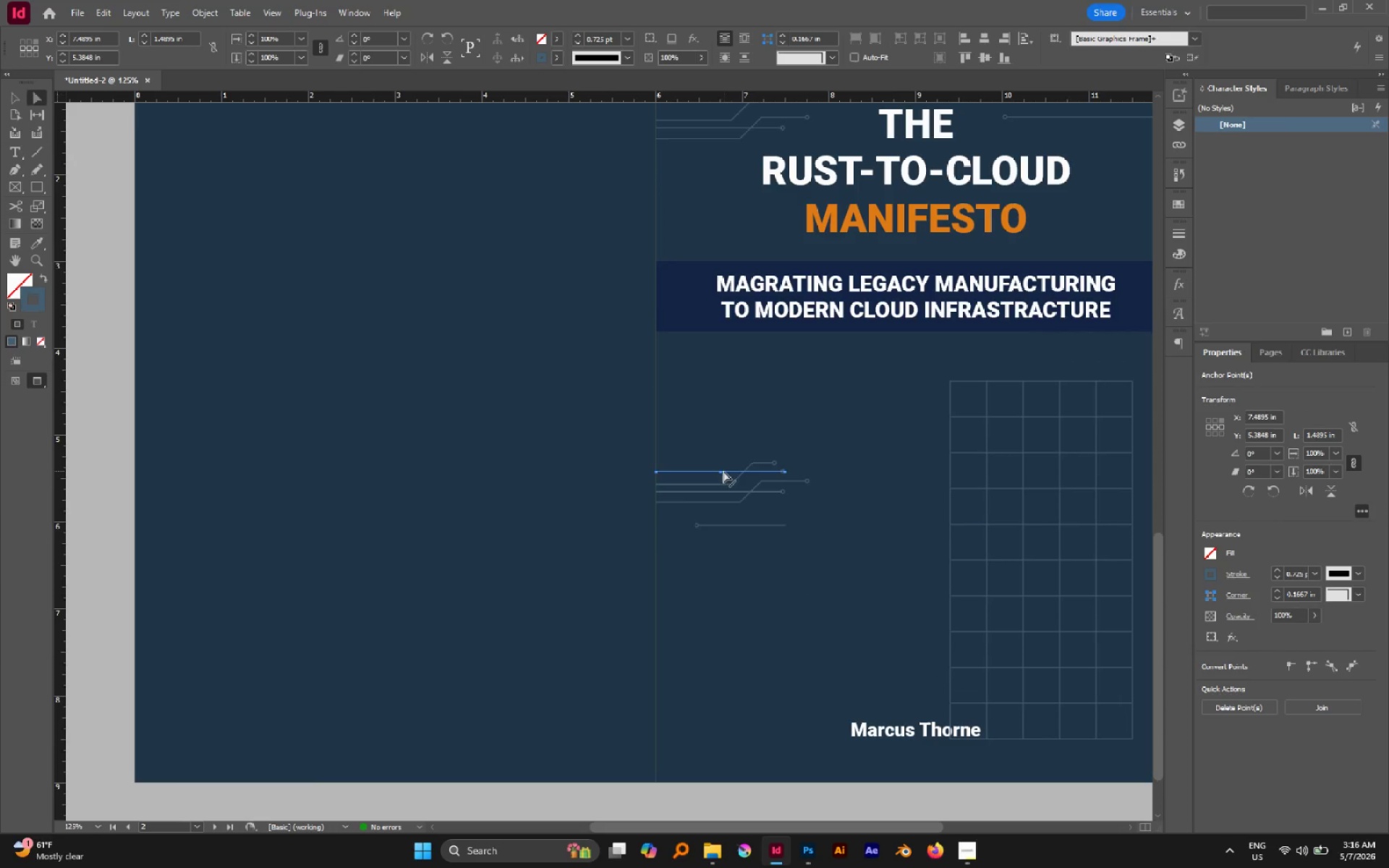 
key(V)
 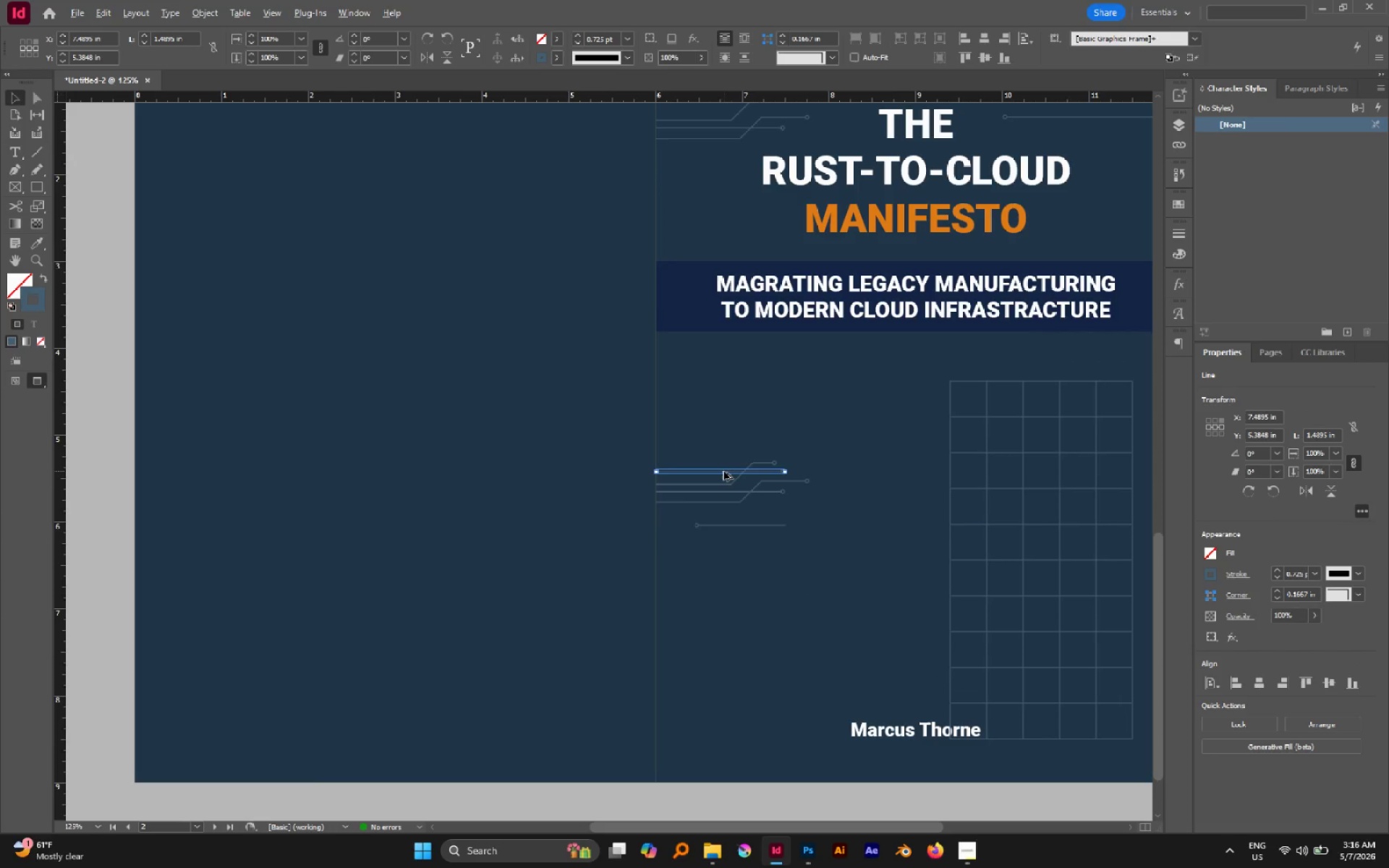 
hold_key(key=AltLeft, duration=1.27)
left_click_drag(start_coordinate=[723, 471], to_coordinate=[717, 548])
 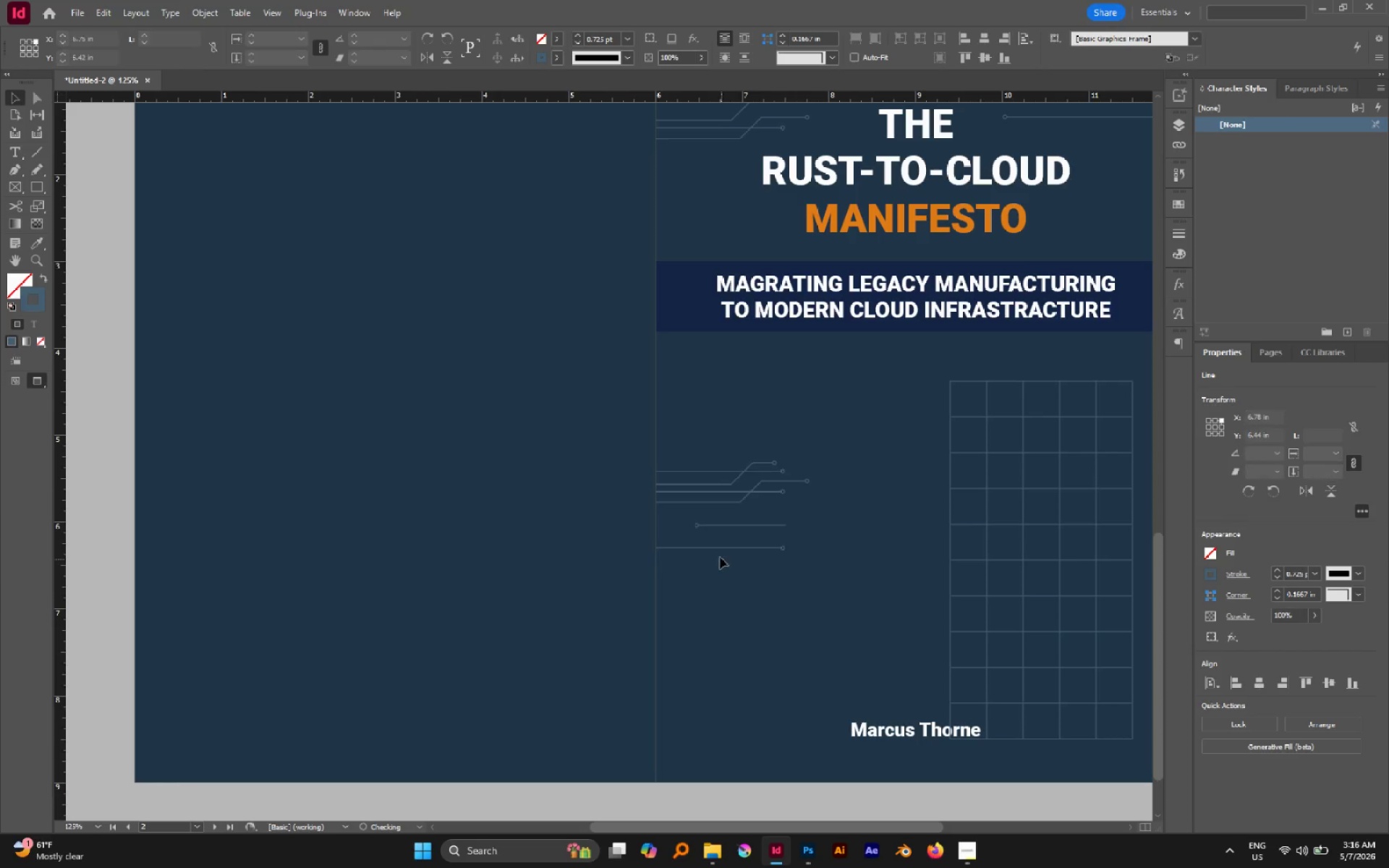 
hold_key(key=ShiftLeft, duration=0.86)
 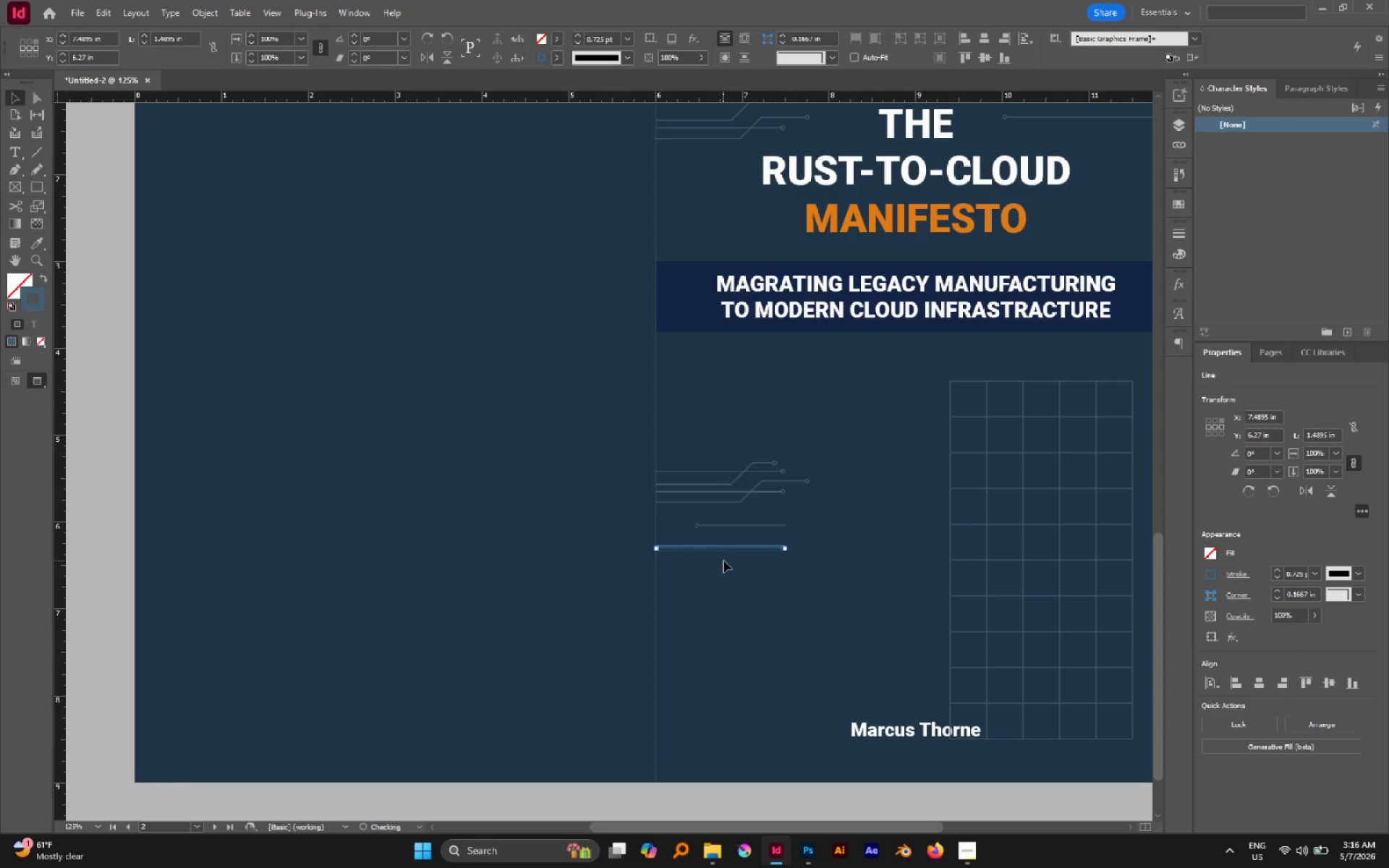 
left_click([723, 561])
 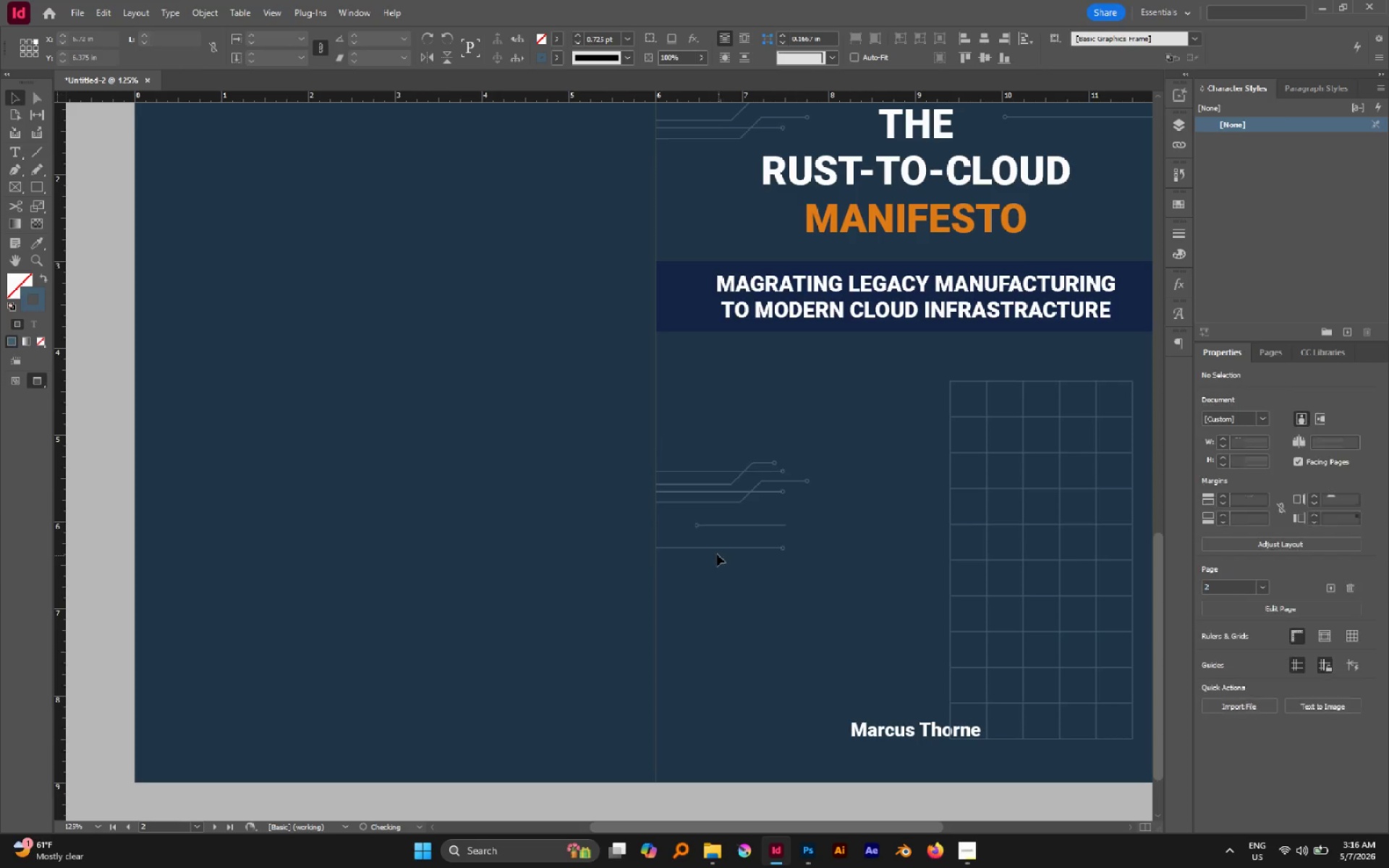 
hold_key(key=AltLeft, duration=1.12)
scroll: coordinate [717, 554], scroll_direction: up, amount: 1.0
 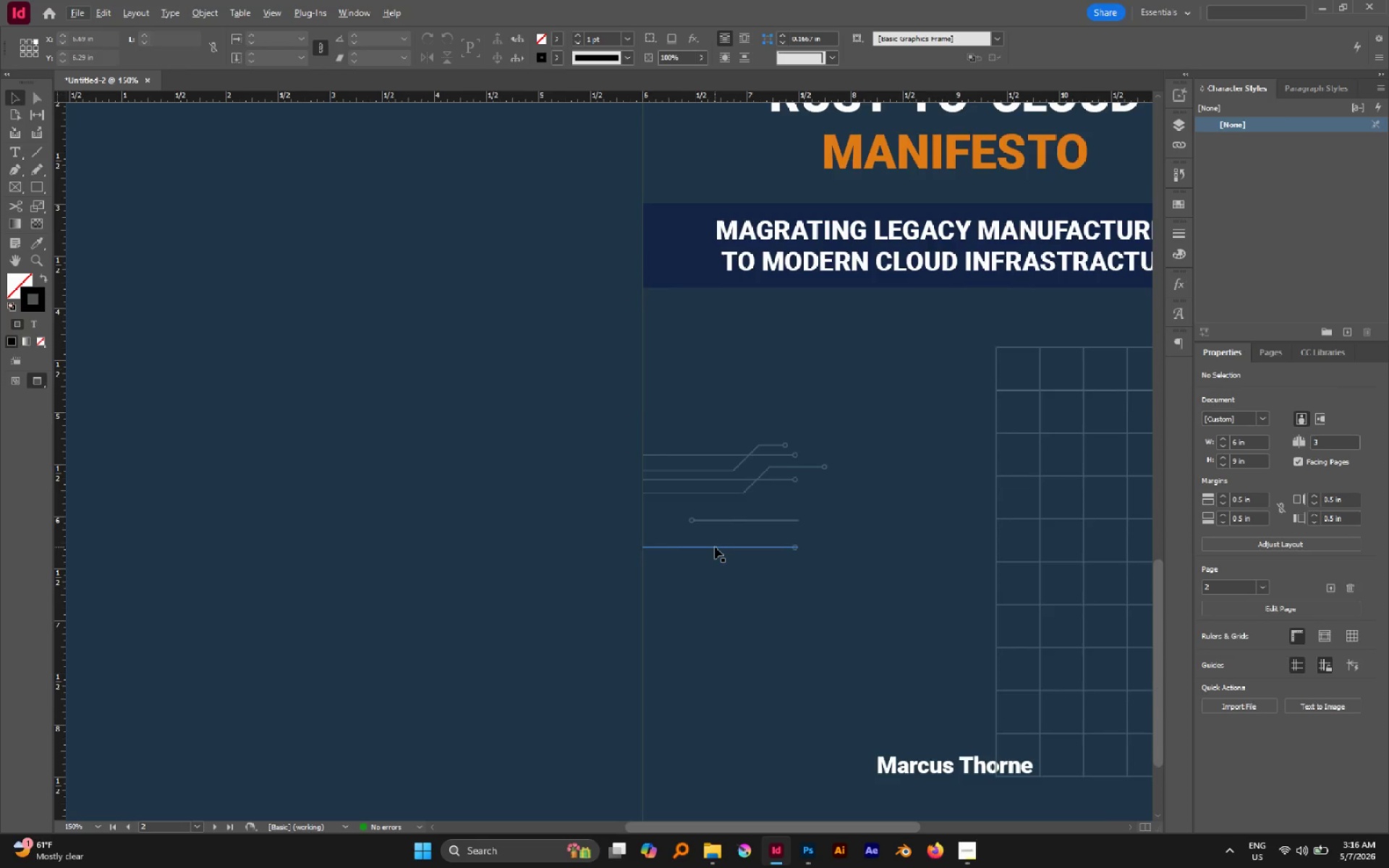 
left_click_drag(start_coordinate=[715, 547], to_coordinate=[714, 535])
 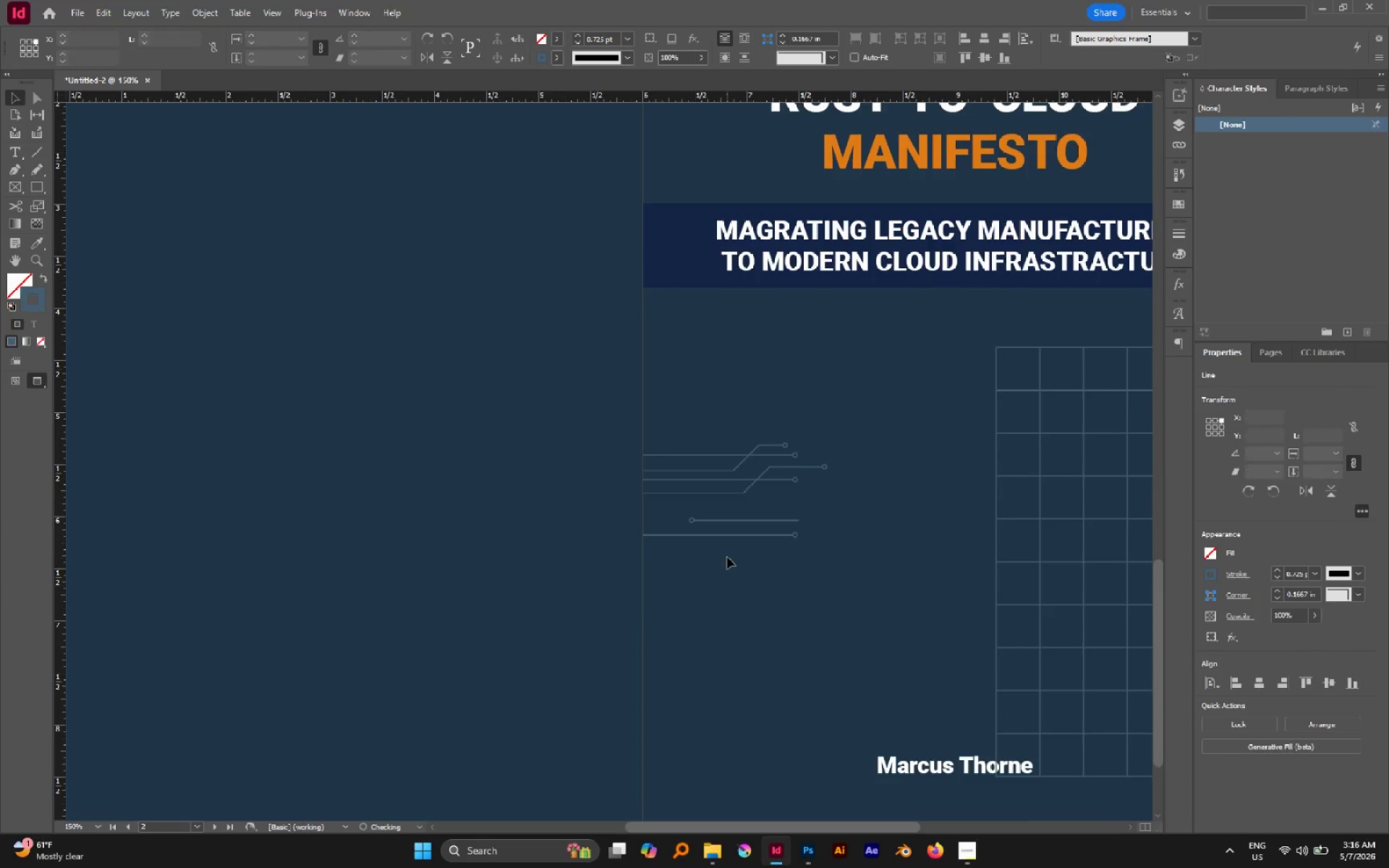 
hold_key(key=ShiftLeft, duration=0.98)
 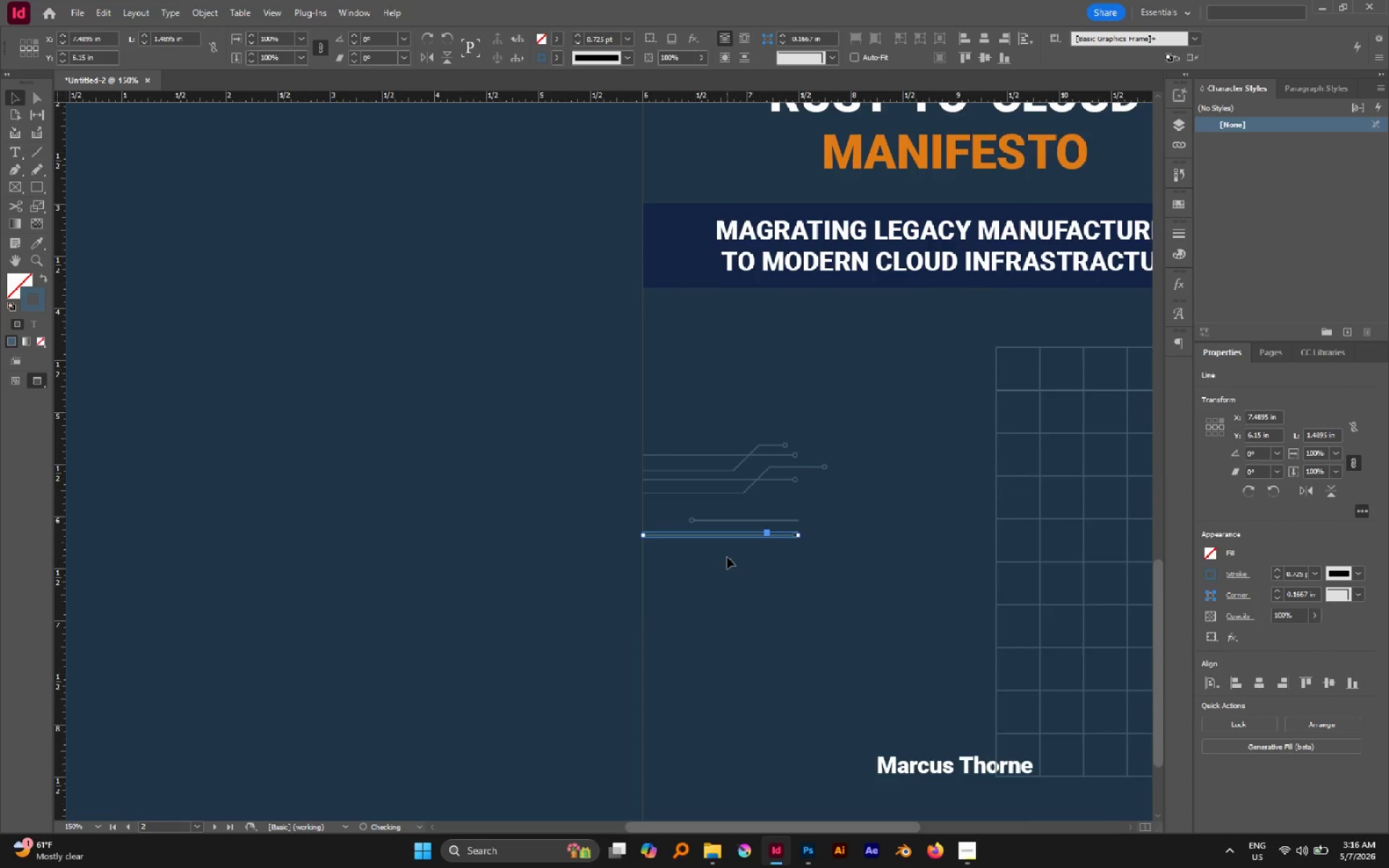 
left_click([727, 557])
 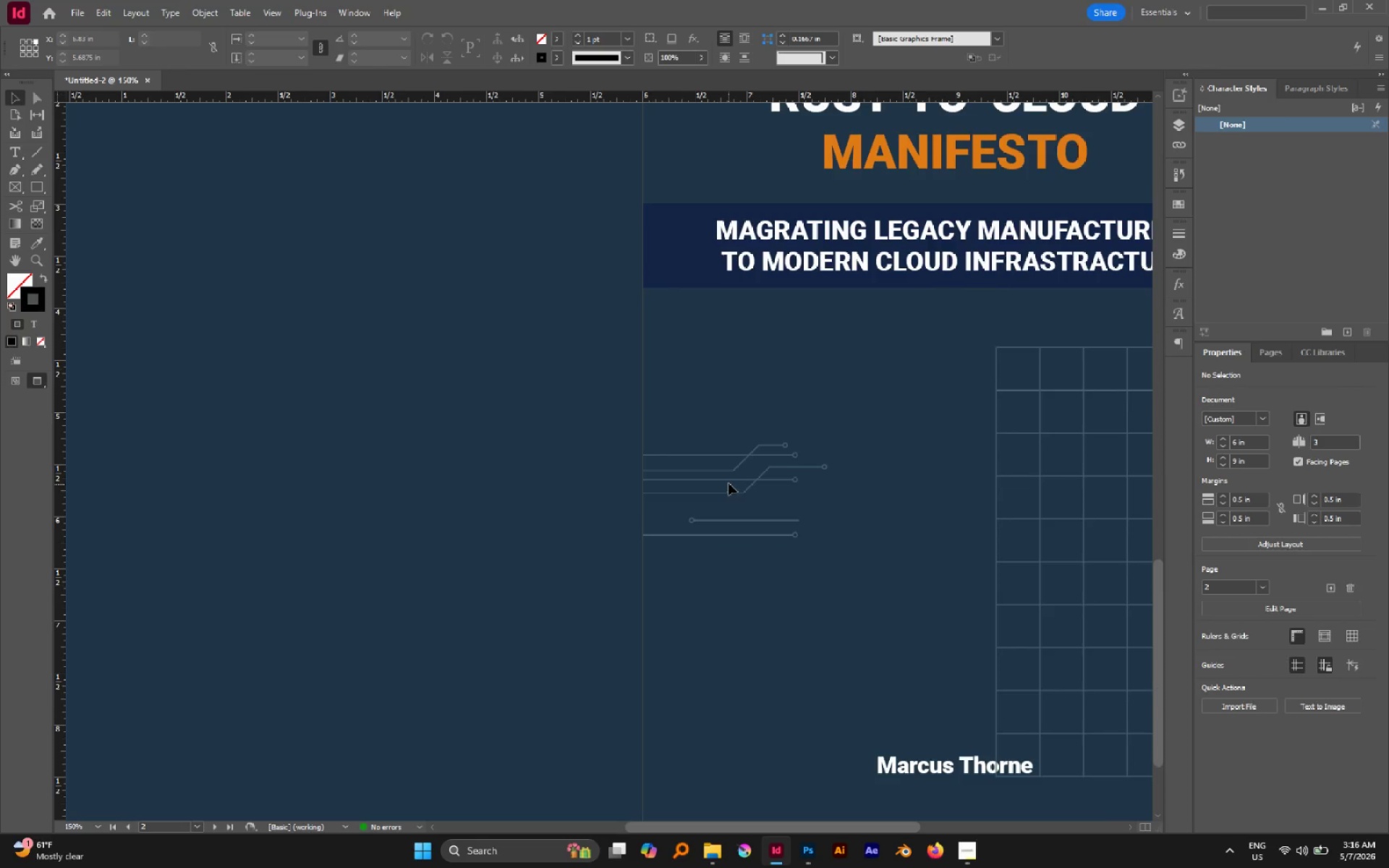 
left_click([726, 456])
 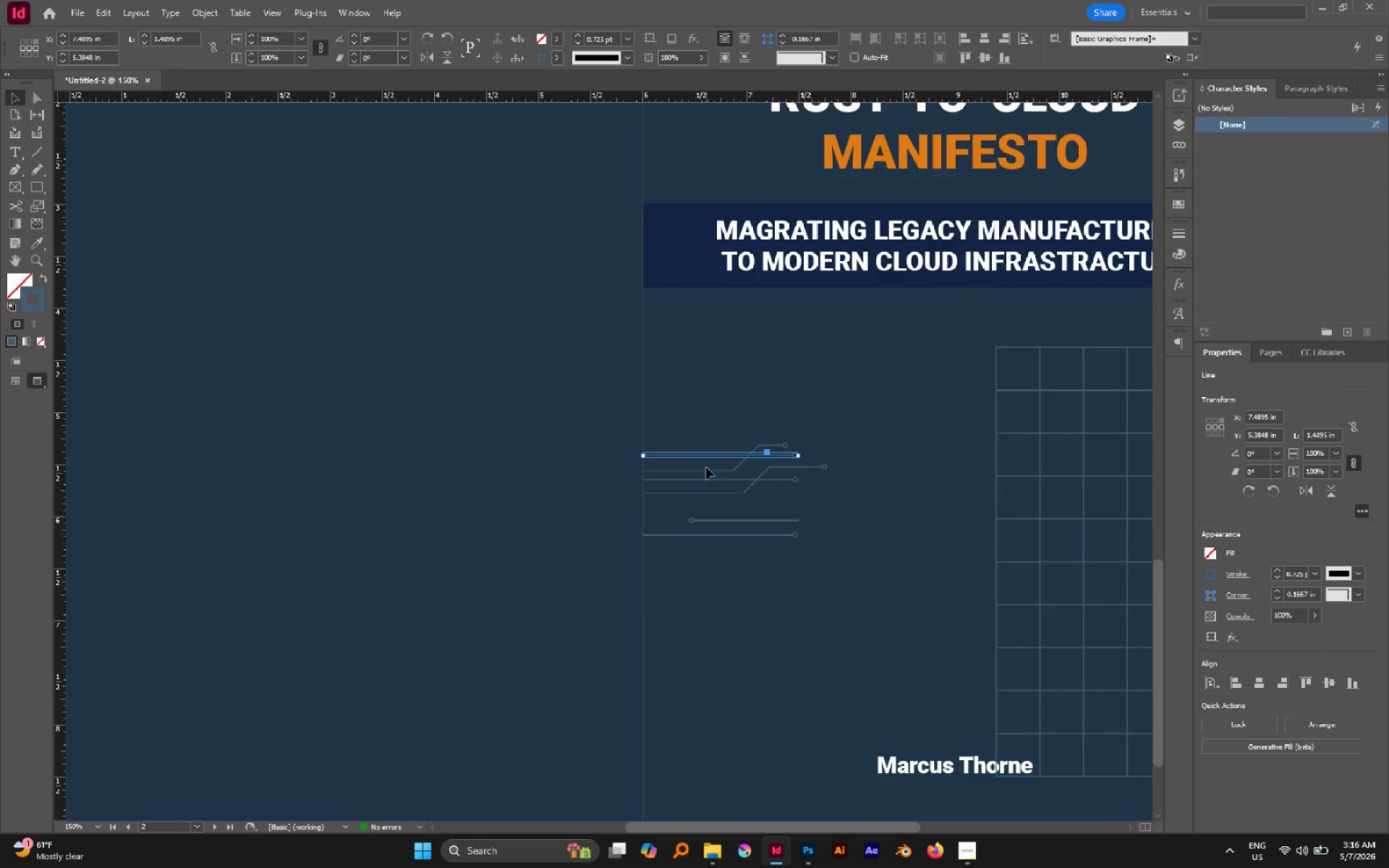 
left_click_drag(start_coordinate=[694, 425], to_coordinate=[753, 504])
 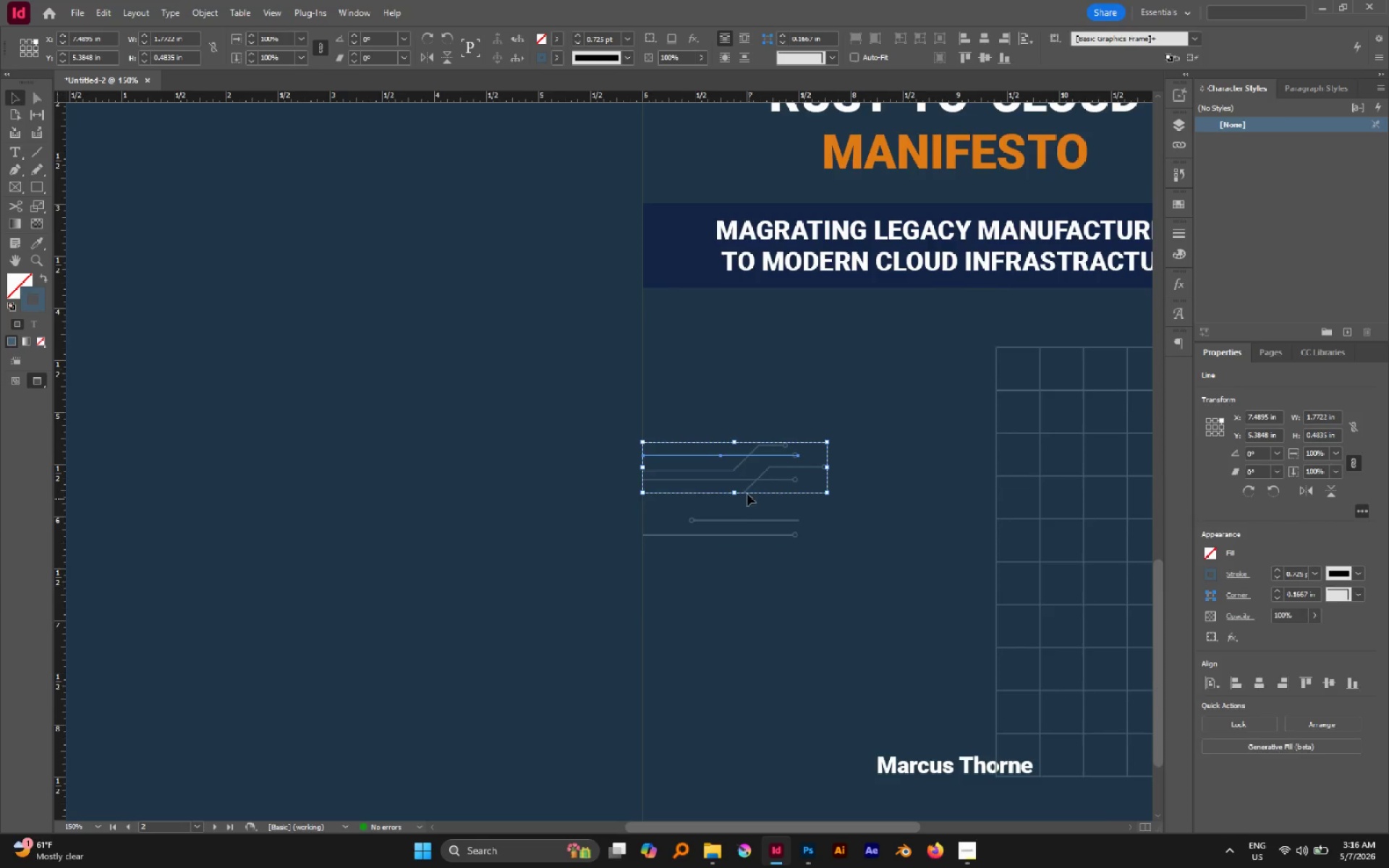 
hold_key(key=AltLeft, duration=1.67)
left_click_drag(start_coordinate=[748, 487], to_coordinate=[757, 606])
 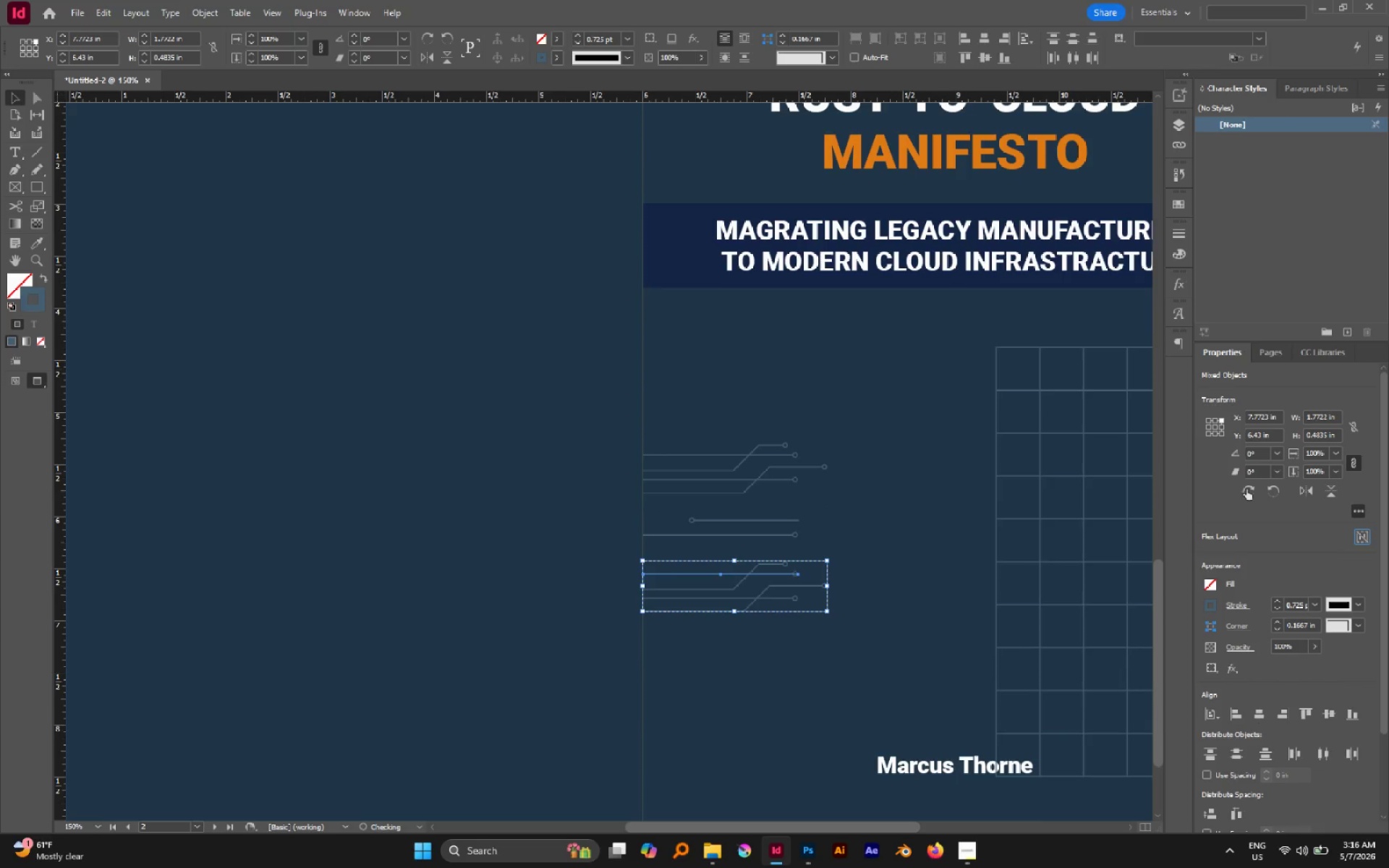 
hold_key(key=ShiftLeft, duration=1.0)
 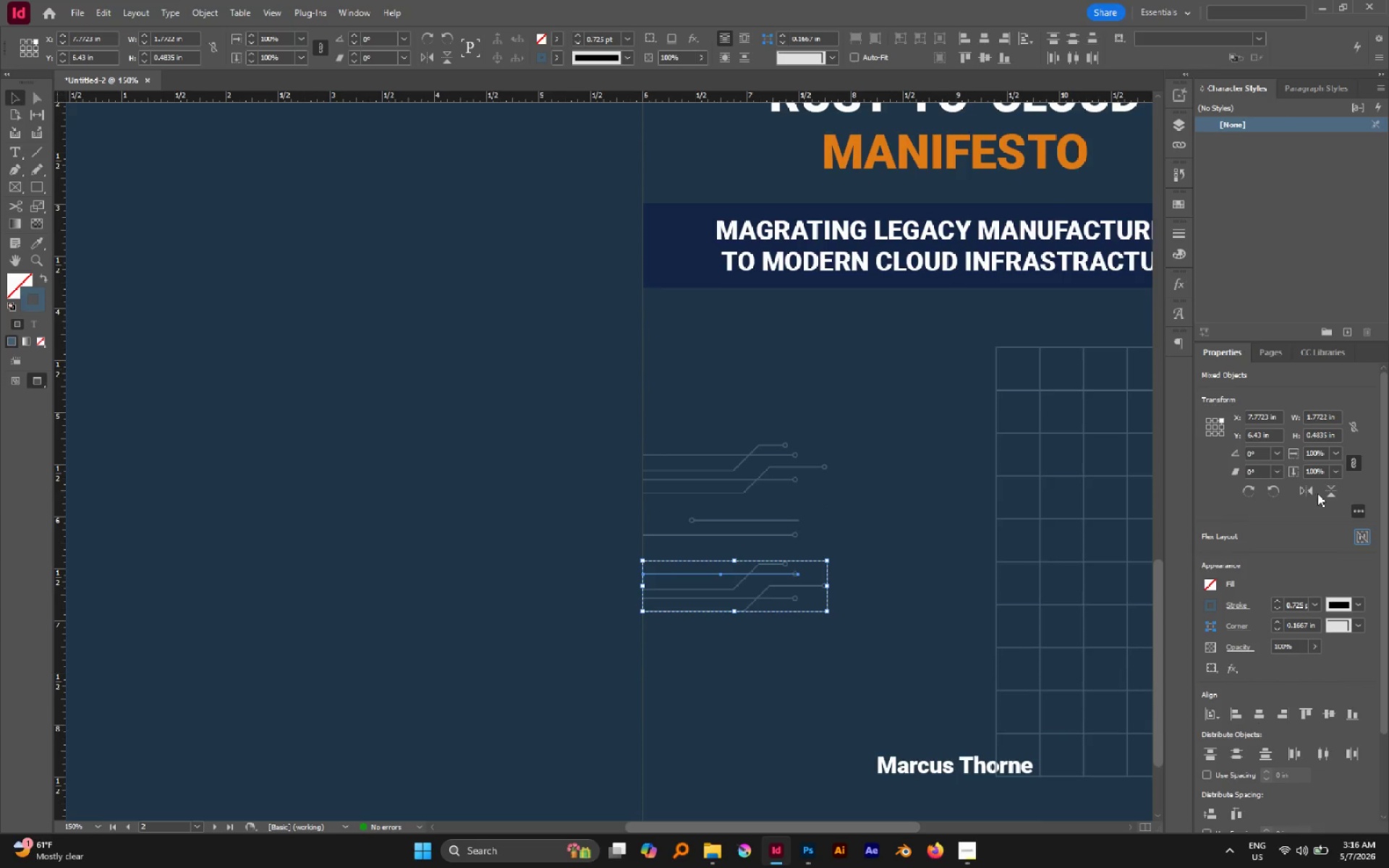 
left_click([1327, 491])
 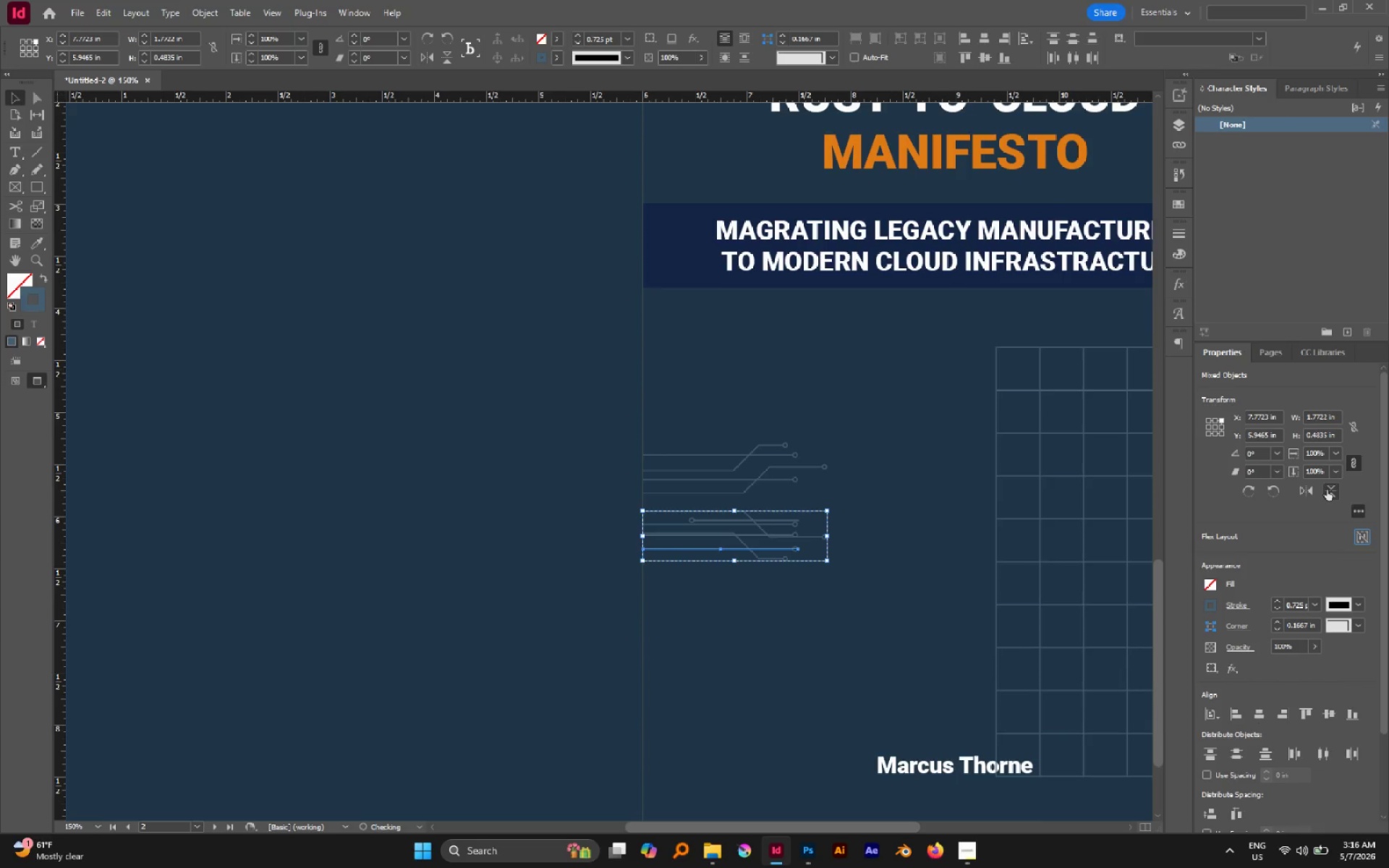 
key(Control+G)
 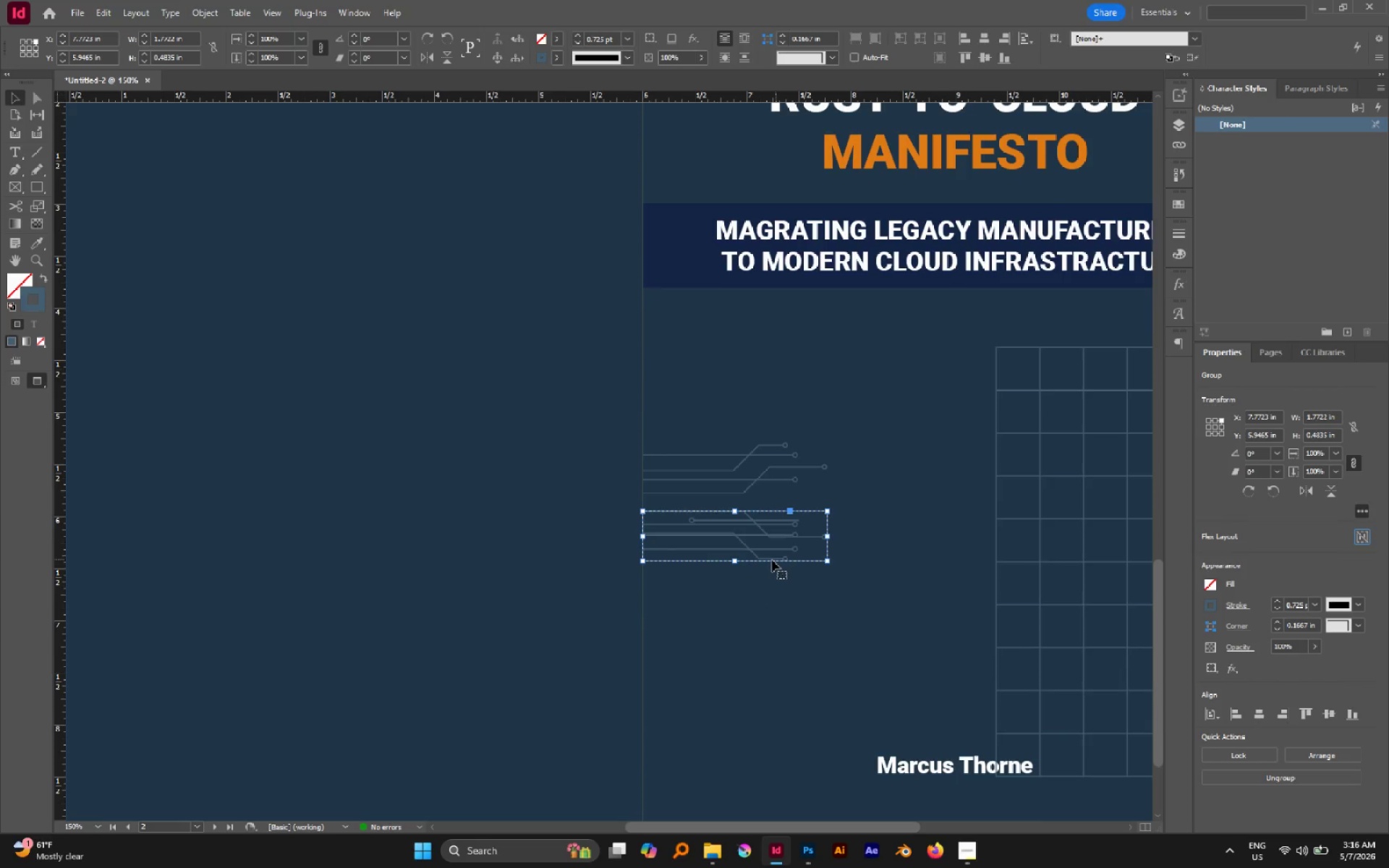 
left_click_drag(start_coordinate=[771, 560], to_coordinate=[768, 610])
 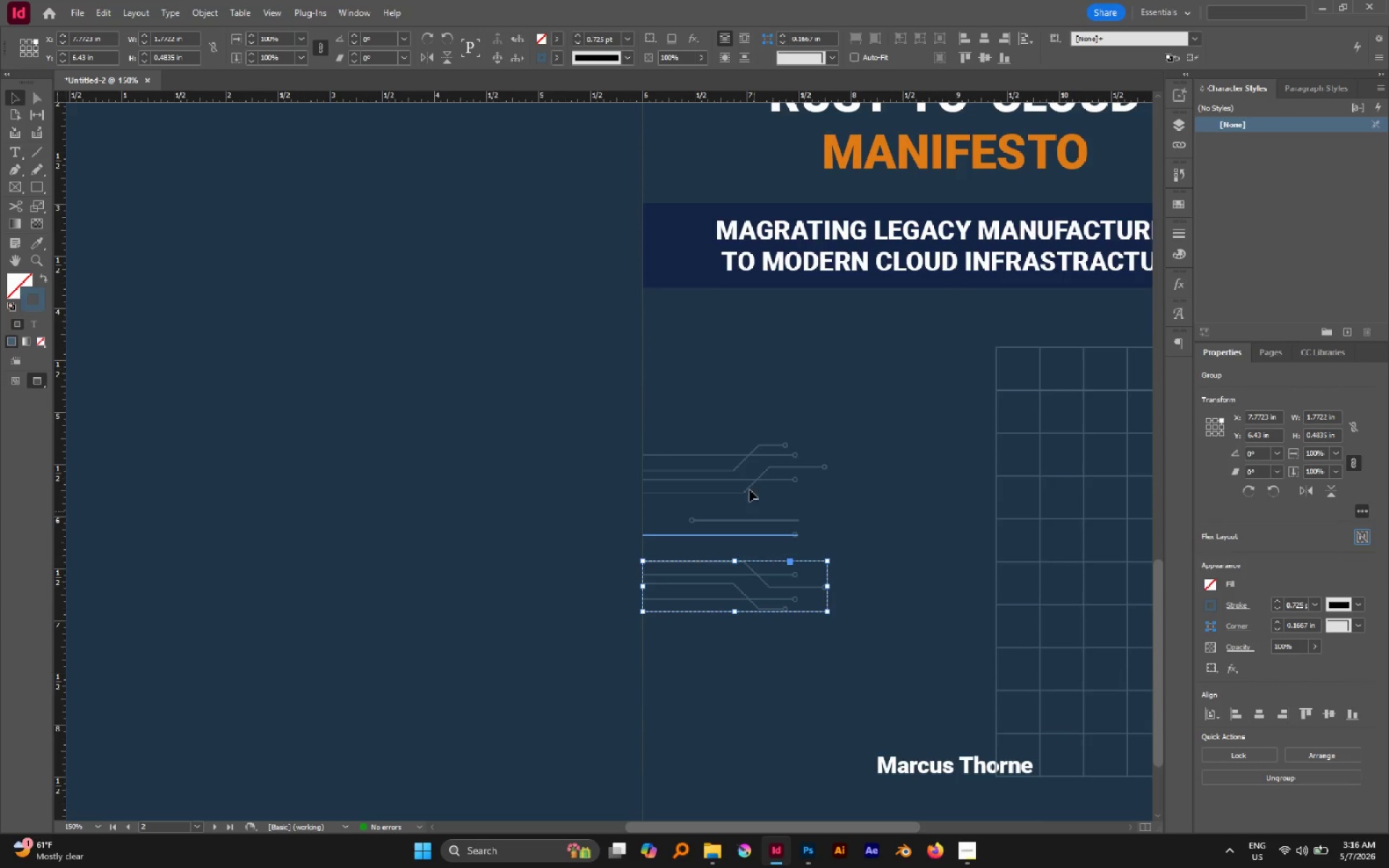 
hold_key(key=ShiftLeft, duration=0.8)
 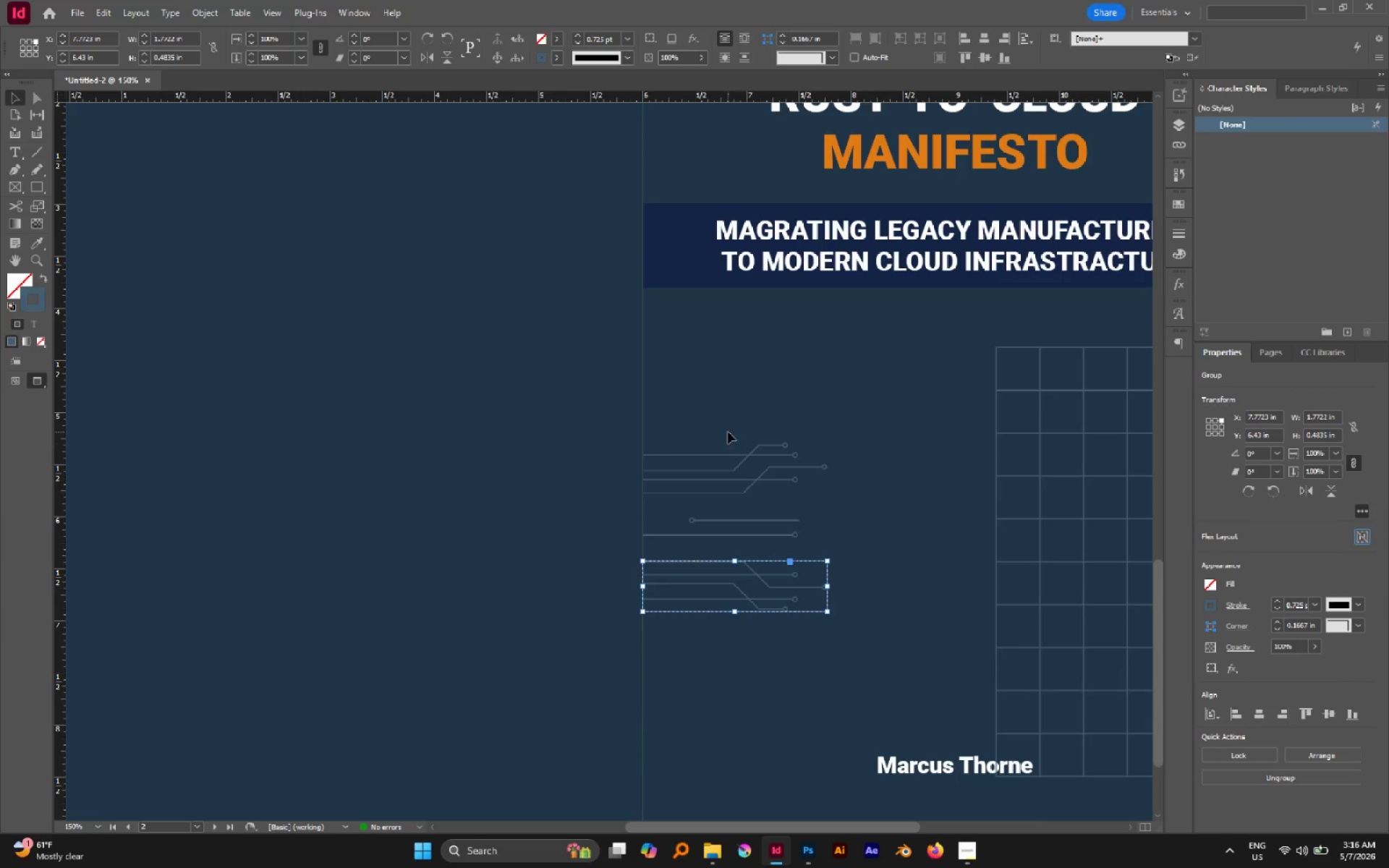 
left_click_drag(start_coordinate=[728, 432], to_coordinate=[759, 511])
 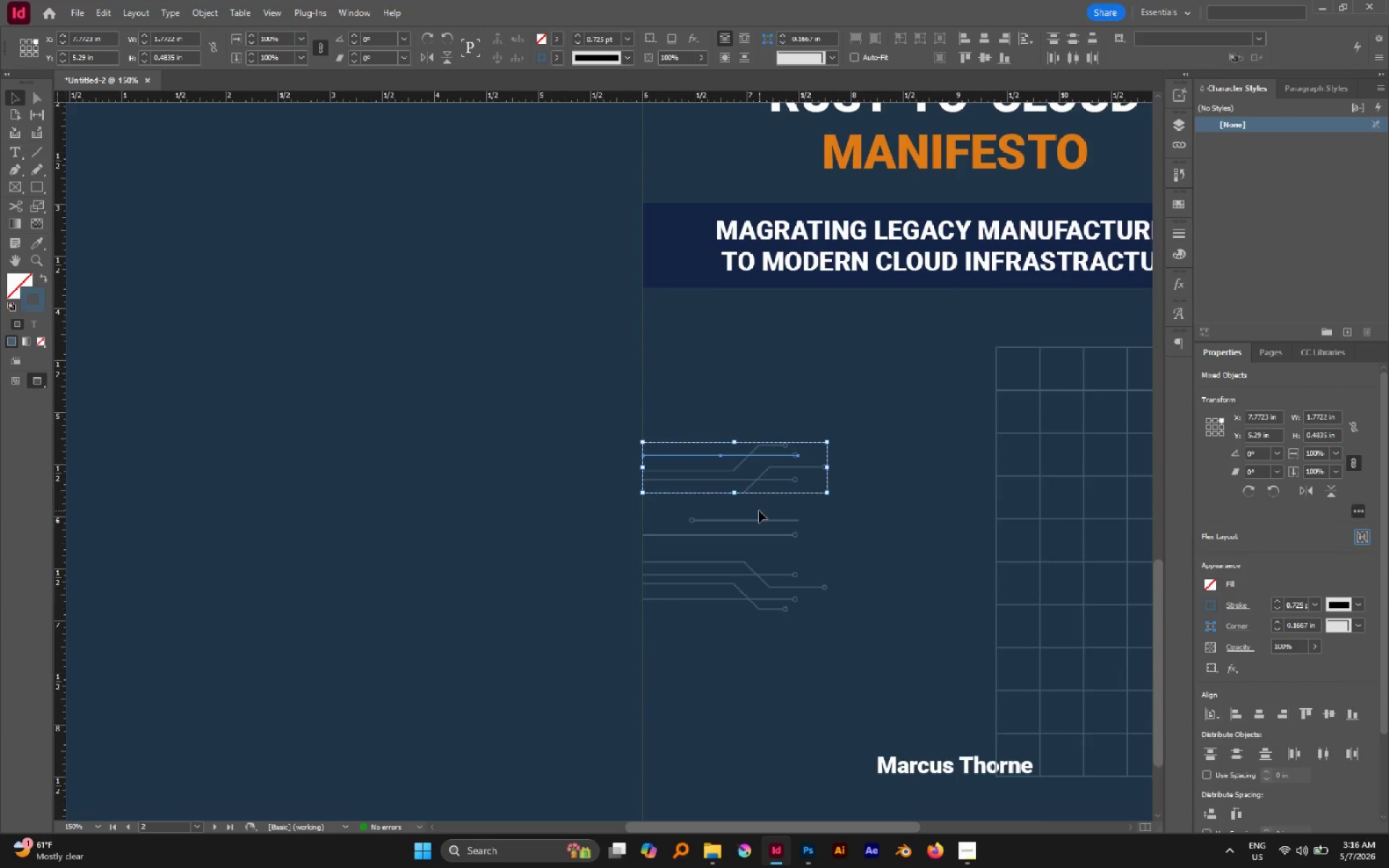 
key(Control+G)
 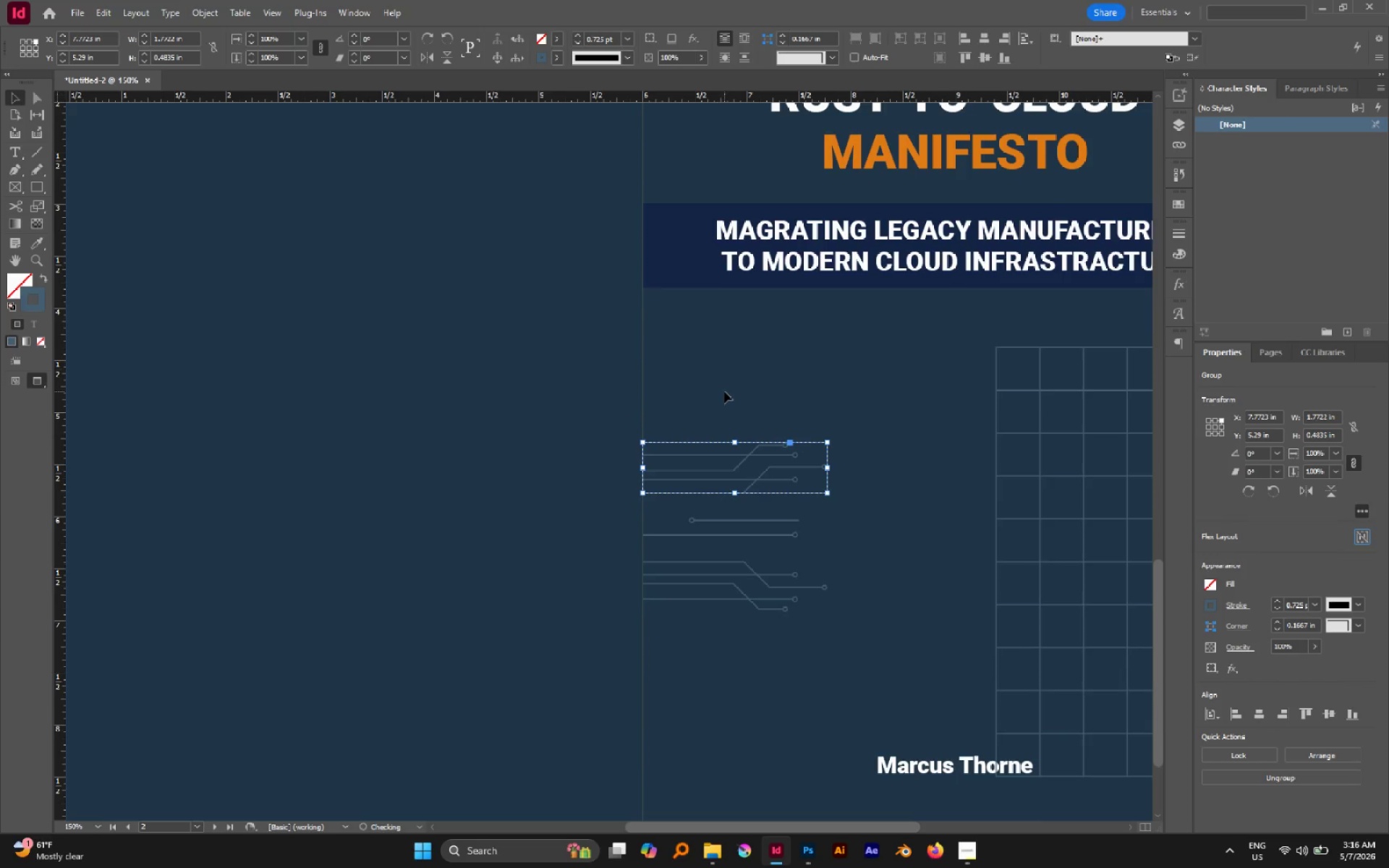 
left_click([724, 391])
 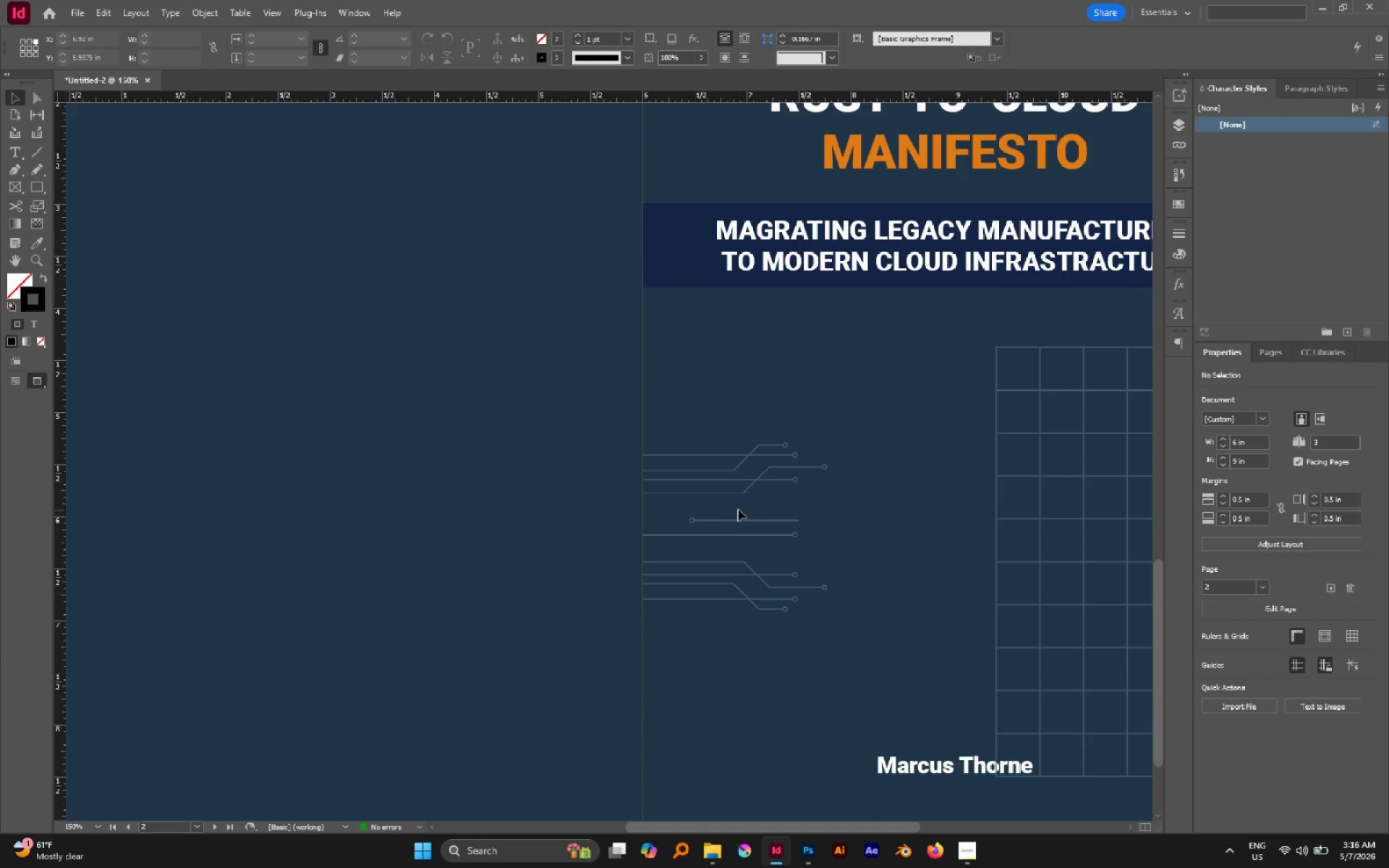 
left_click_drag(start_coordinate=[736, 507], to_coordinate=[755, 544])
 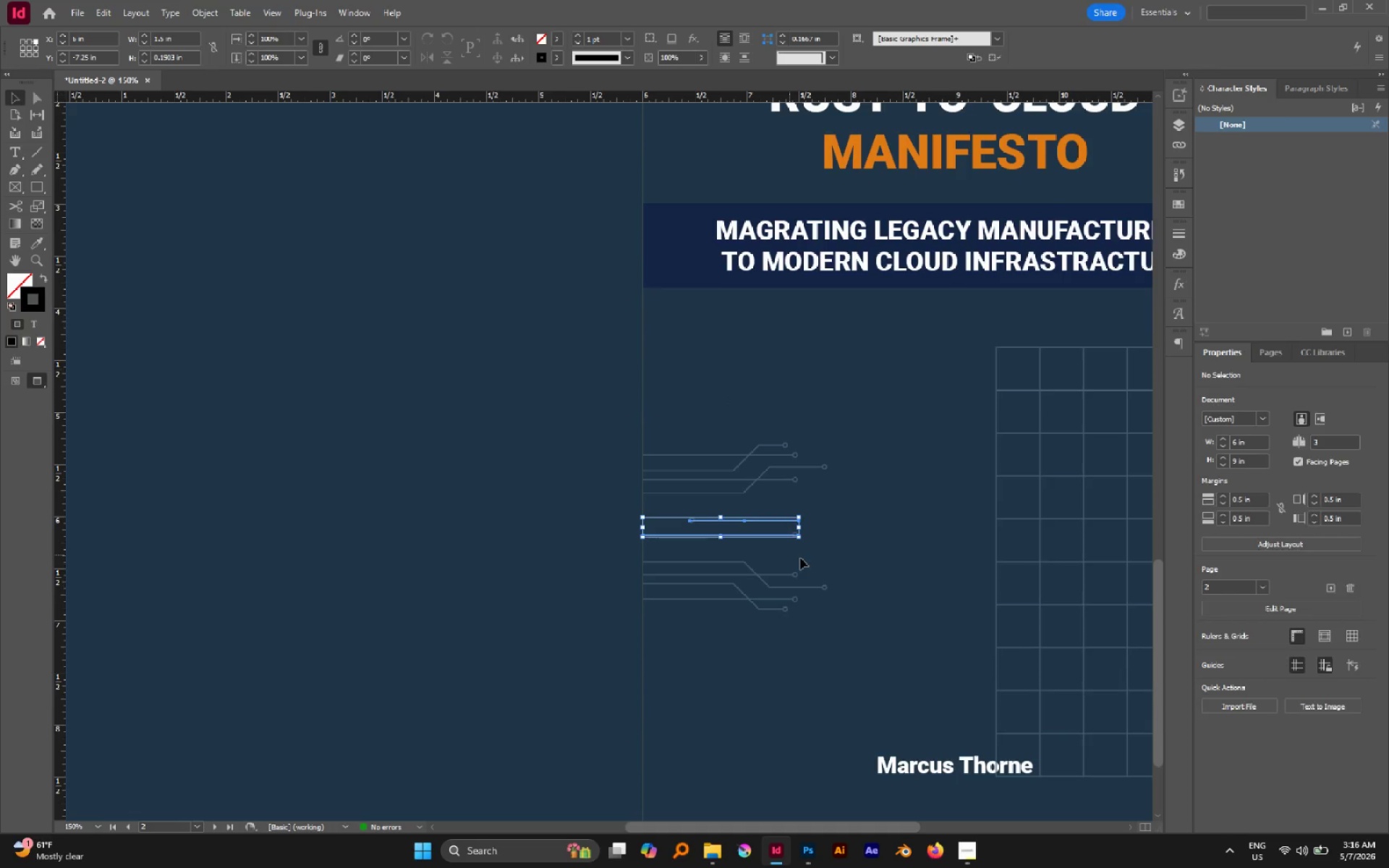 
left_click([801, 558])
 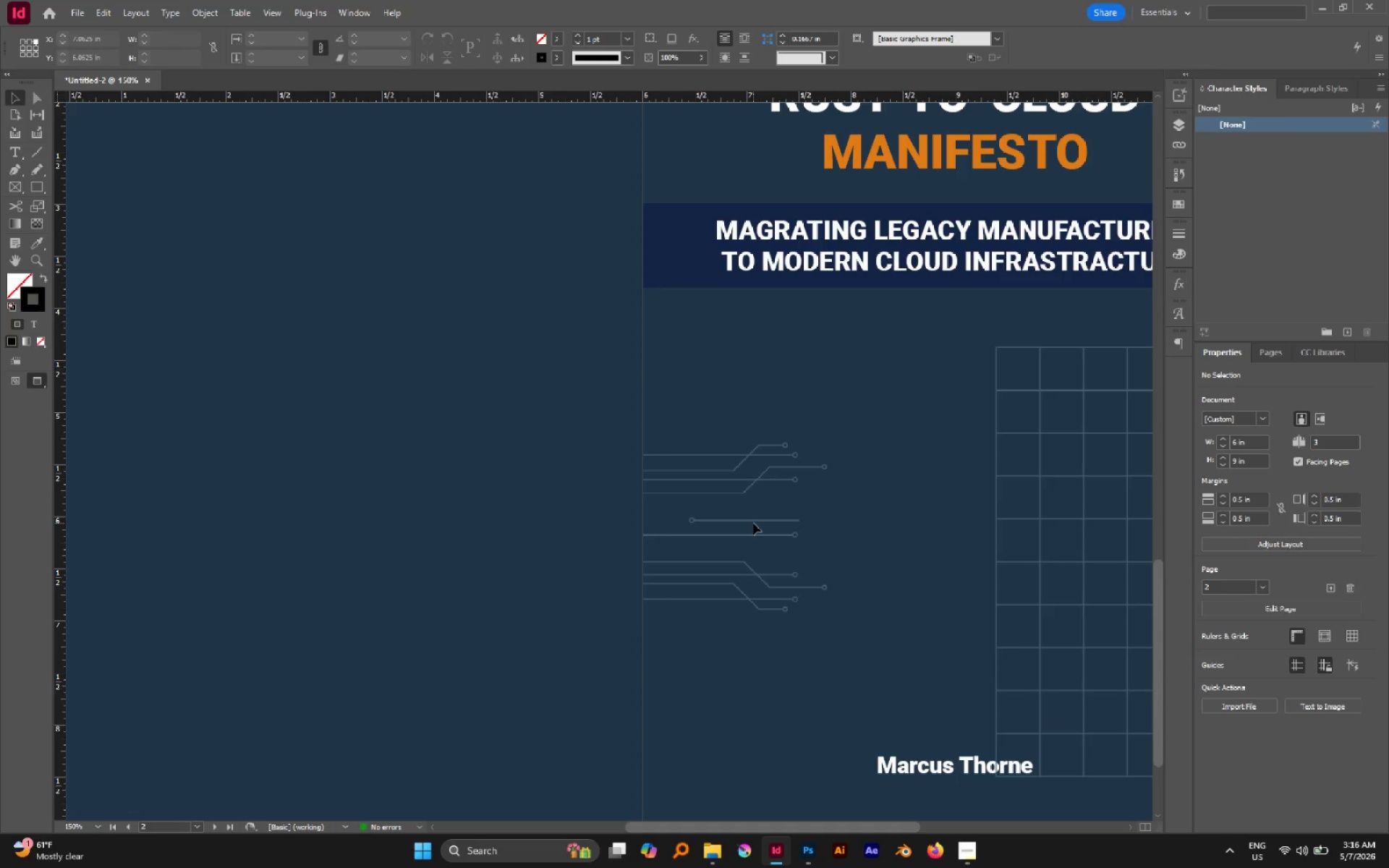 
hold_key(key=AltLeft, duration=2.33)
left_click_drag(start_coordinate=[753, 521], to_coordinate=[759, 550])
 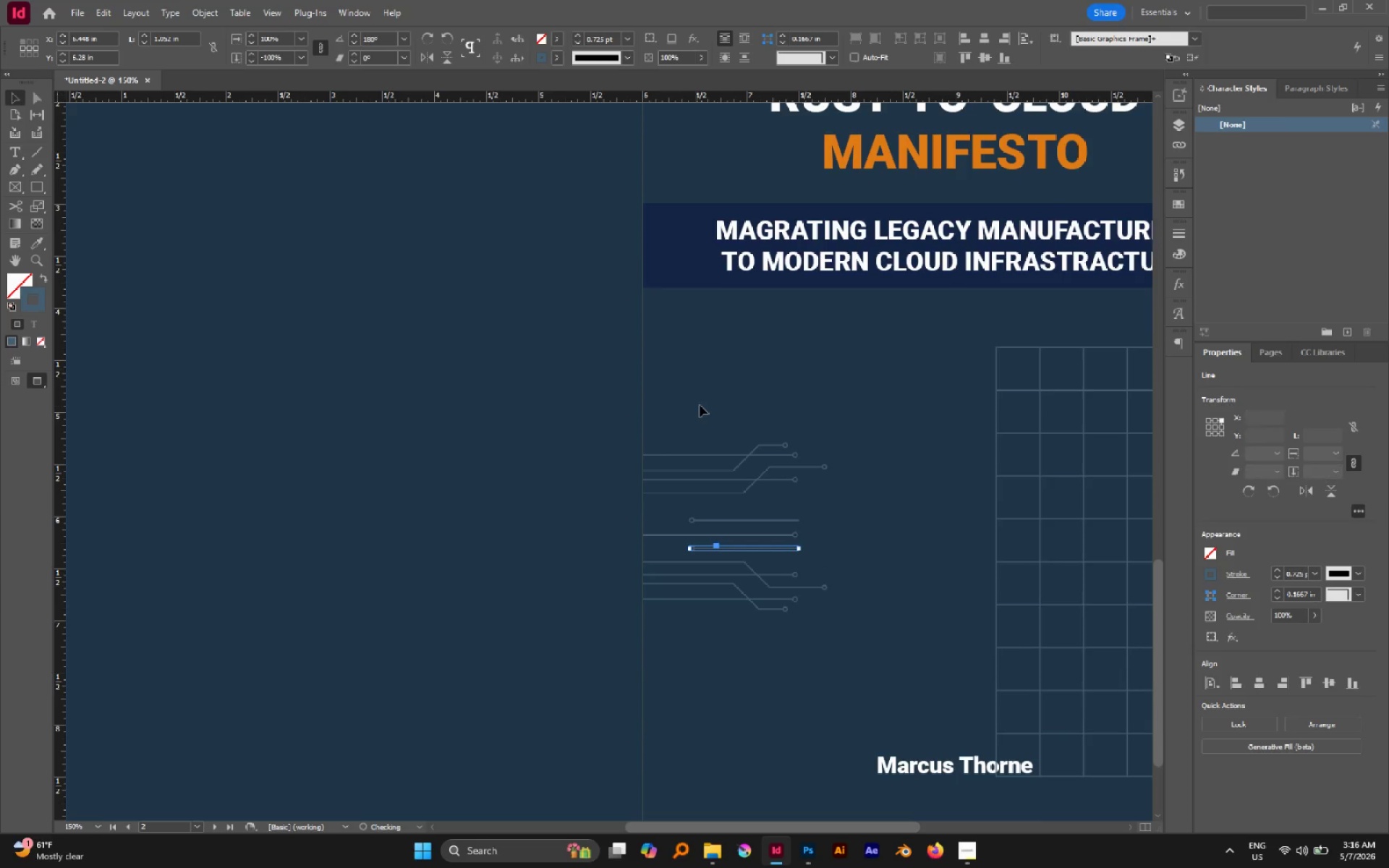 
hold_key(key=ShiftLeft, duration=1.69)
 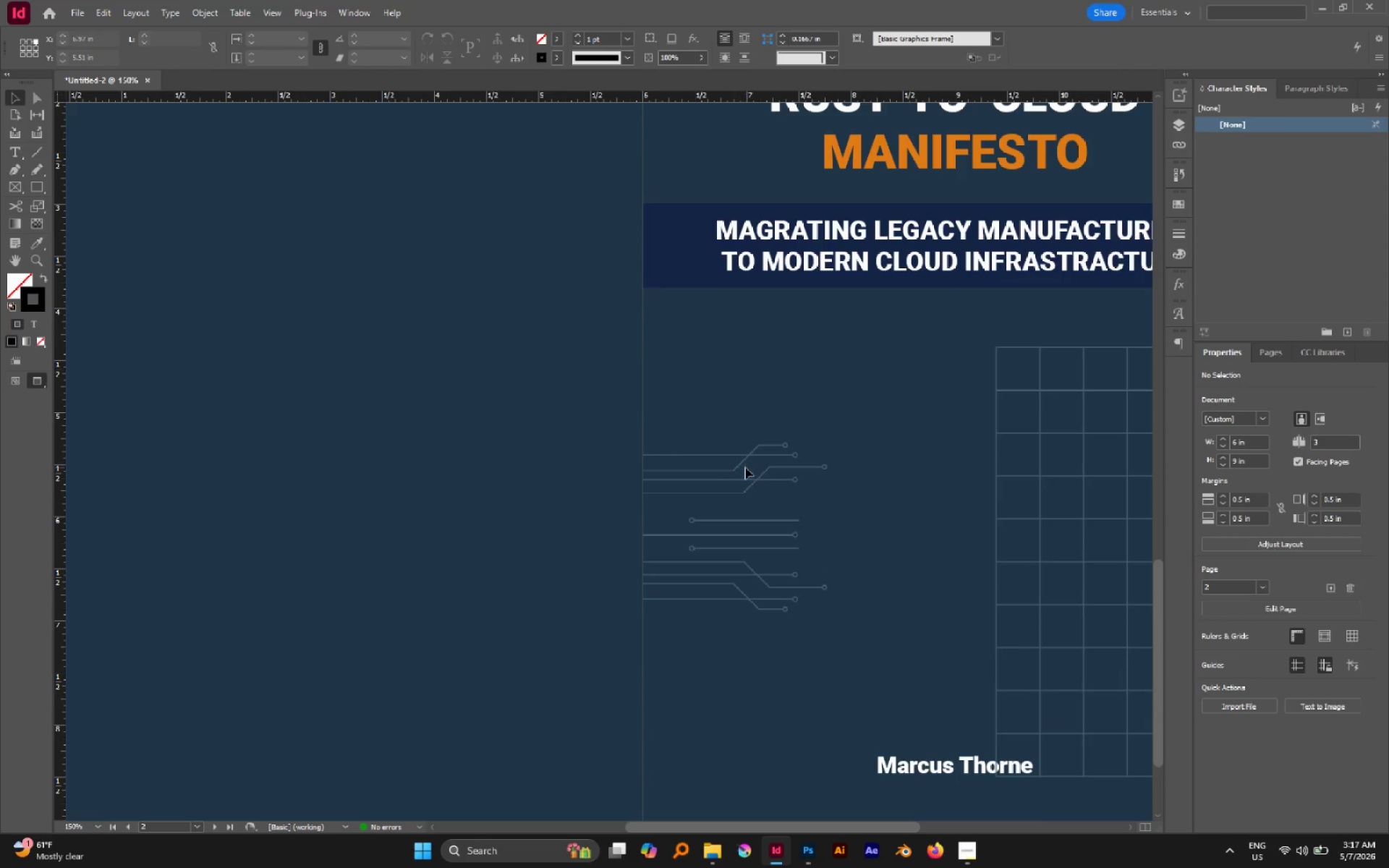 
left_click_drag(start_coordinate=[743, 464], to_coordinate=[747, 481])
 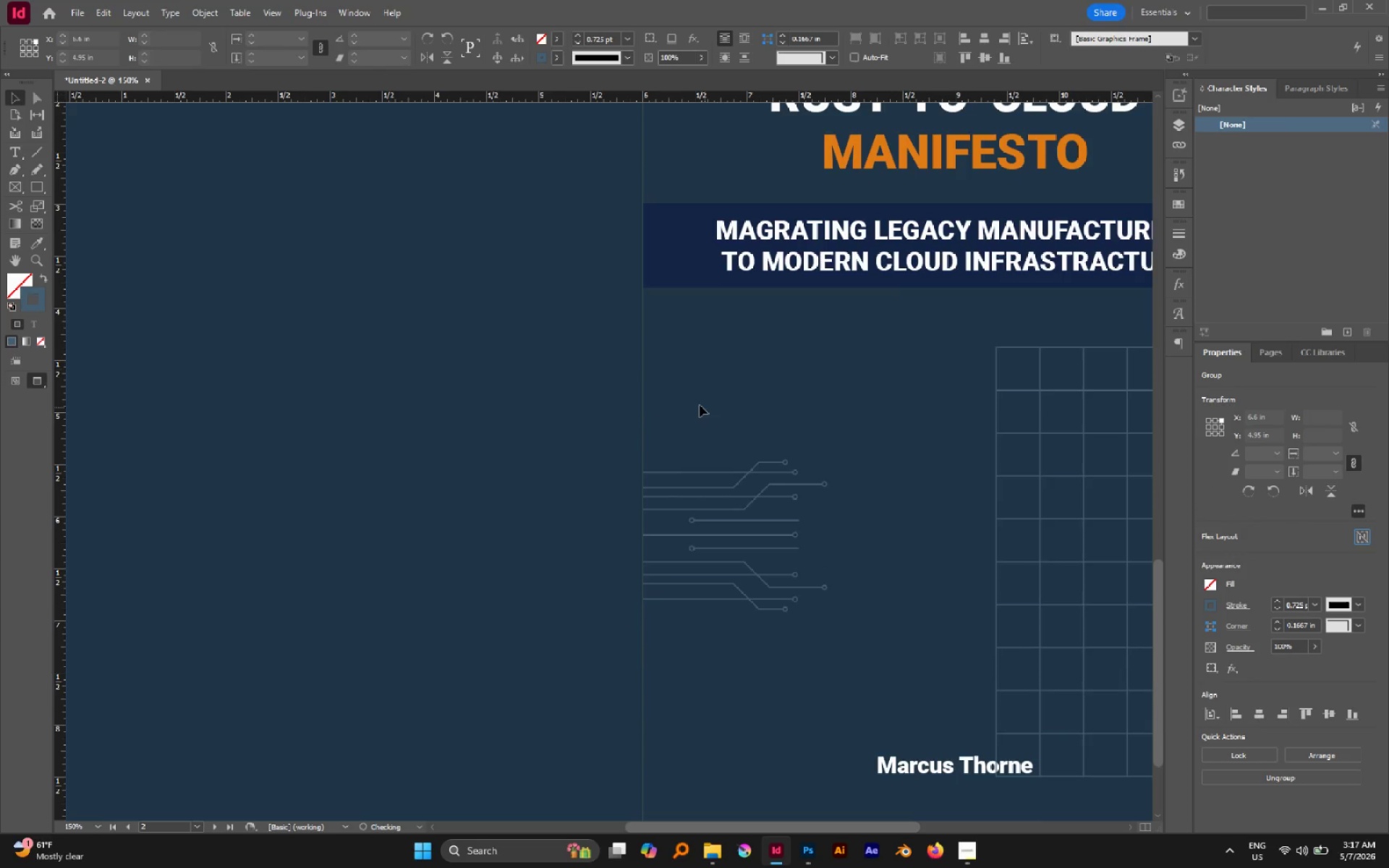 
hold_key(key=ShiftLeft, duration=1.05)
 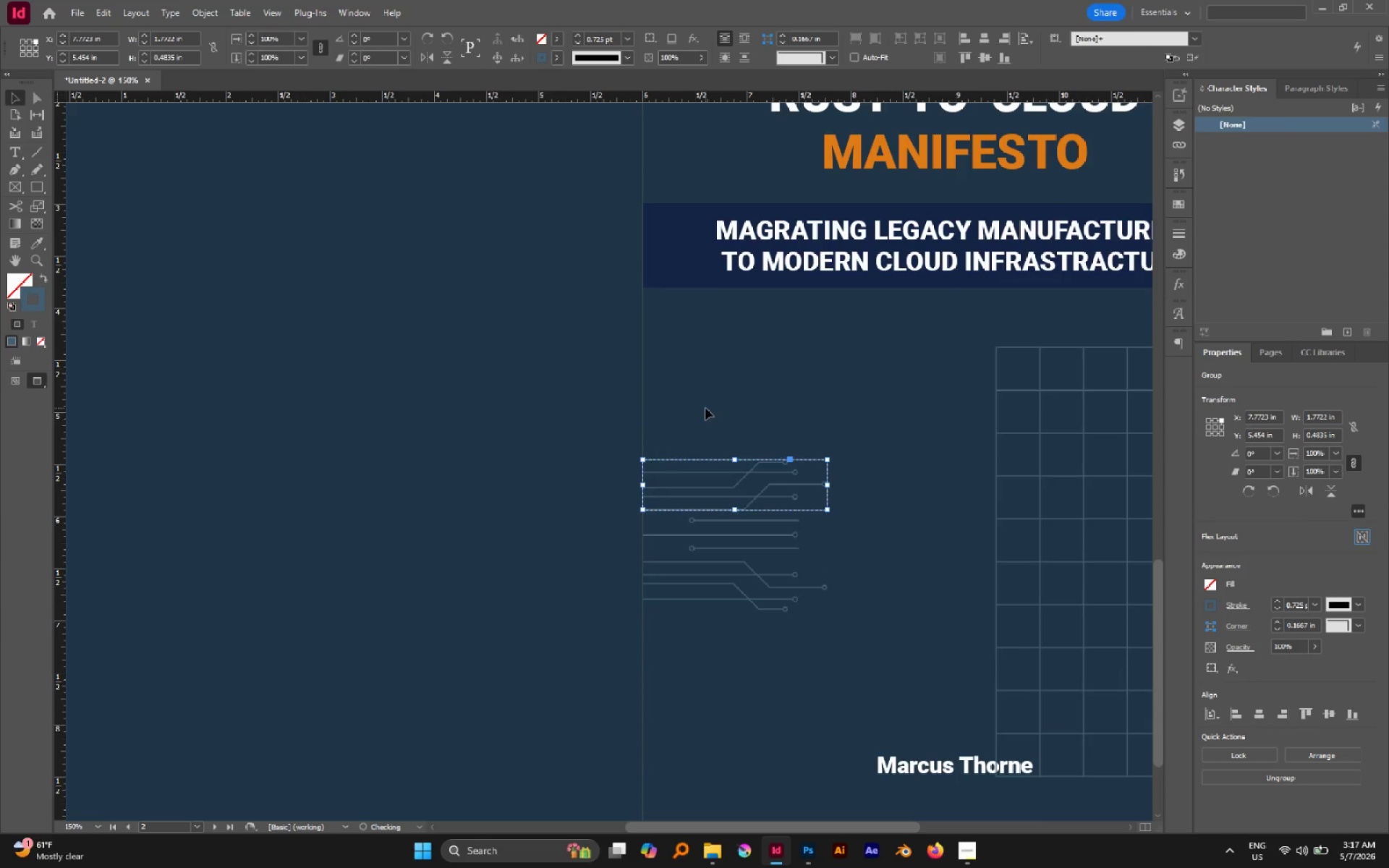 
left_click([705, 408])
 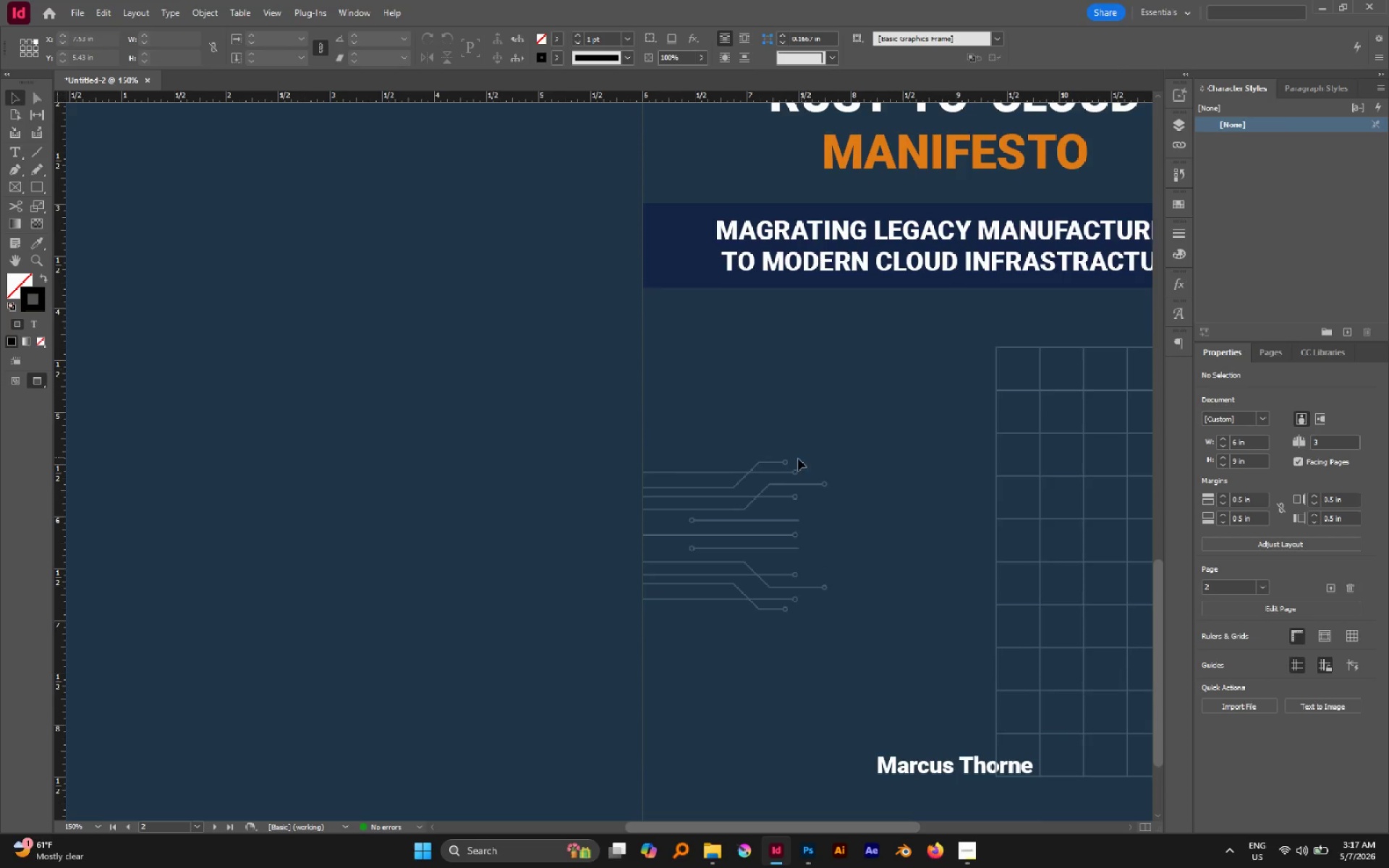 
hold_key(key=AltLeft, duration=1.17)
scroll: coordinate [763, 454], scroll_direction: up, amount: 1.0
 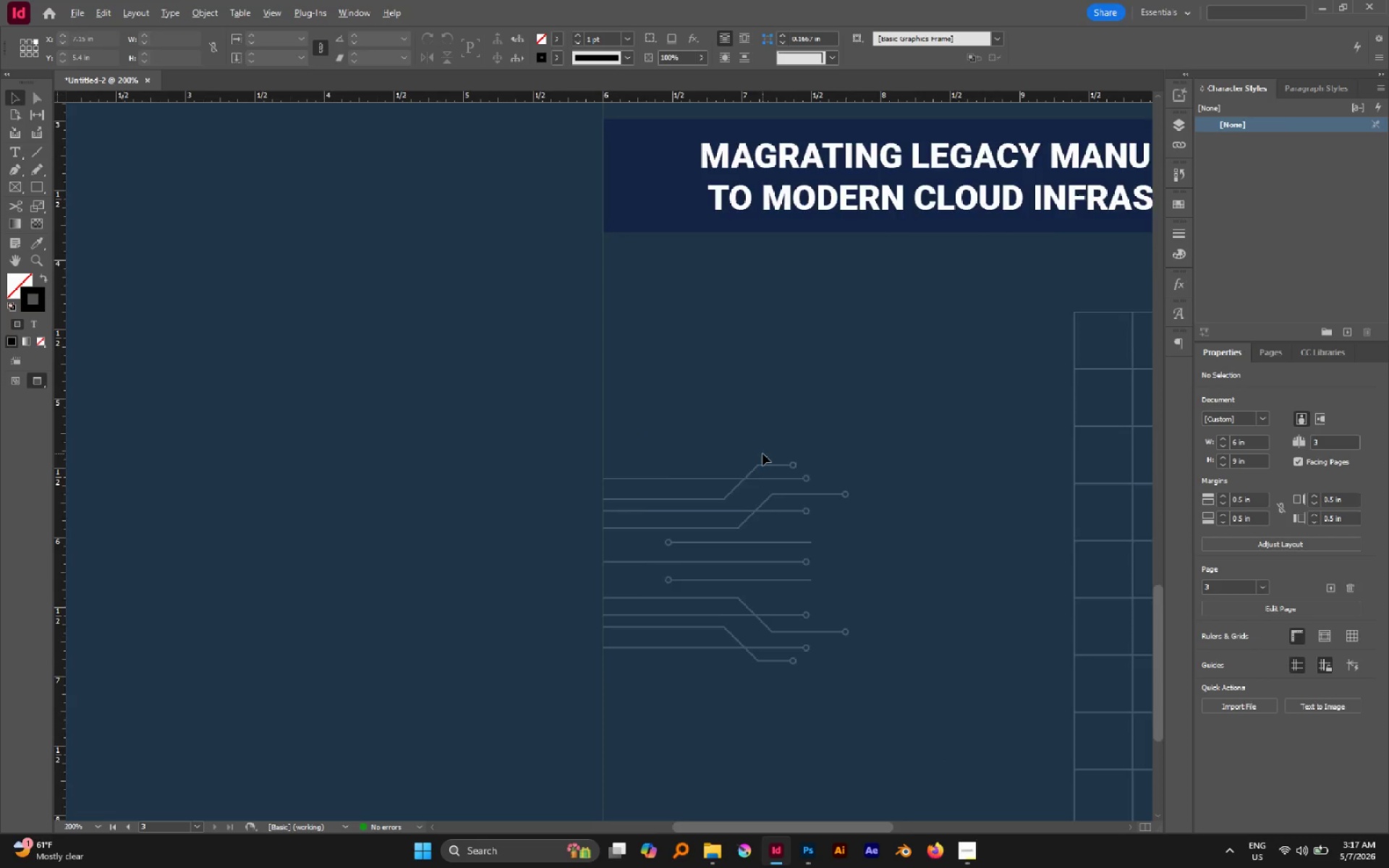 
scroll: coordinate [763, 454], scroll_direction: down, amount: 1.0
 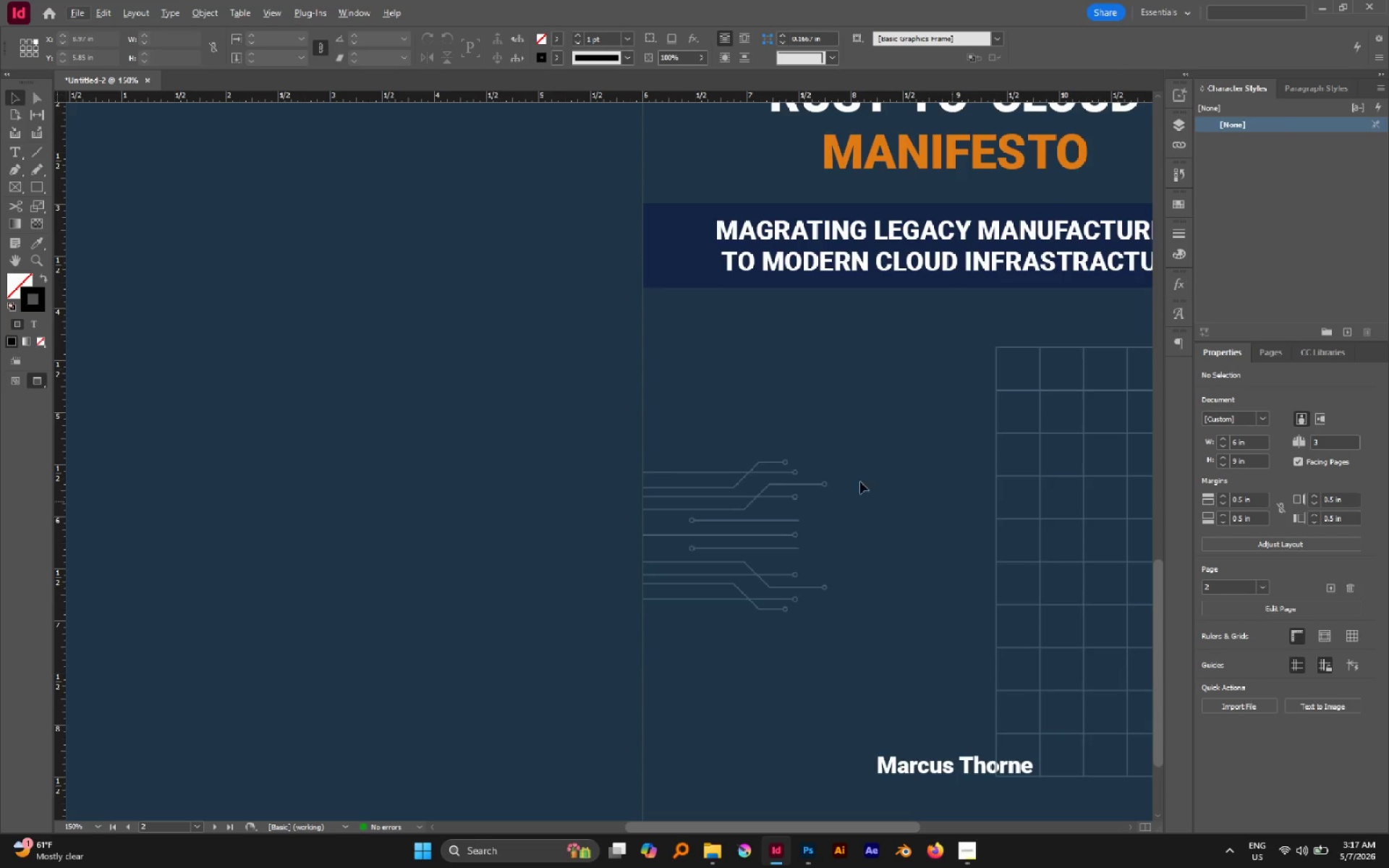 
hold_key(key=AltLeft, duration=0.36)
scroll: coordinate [740, 456], scroll_direction: down, amount: 4.0
 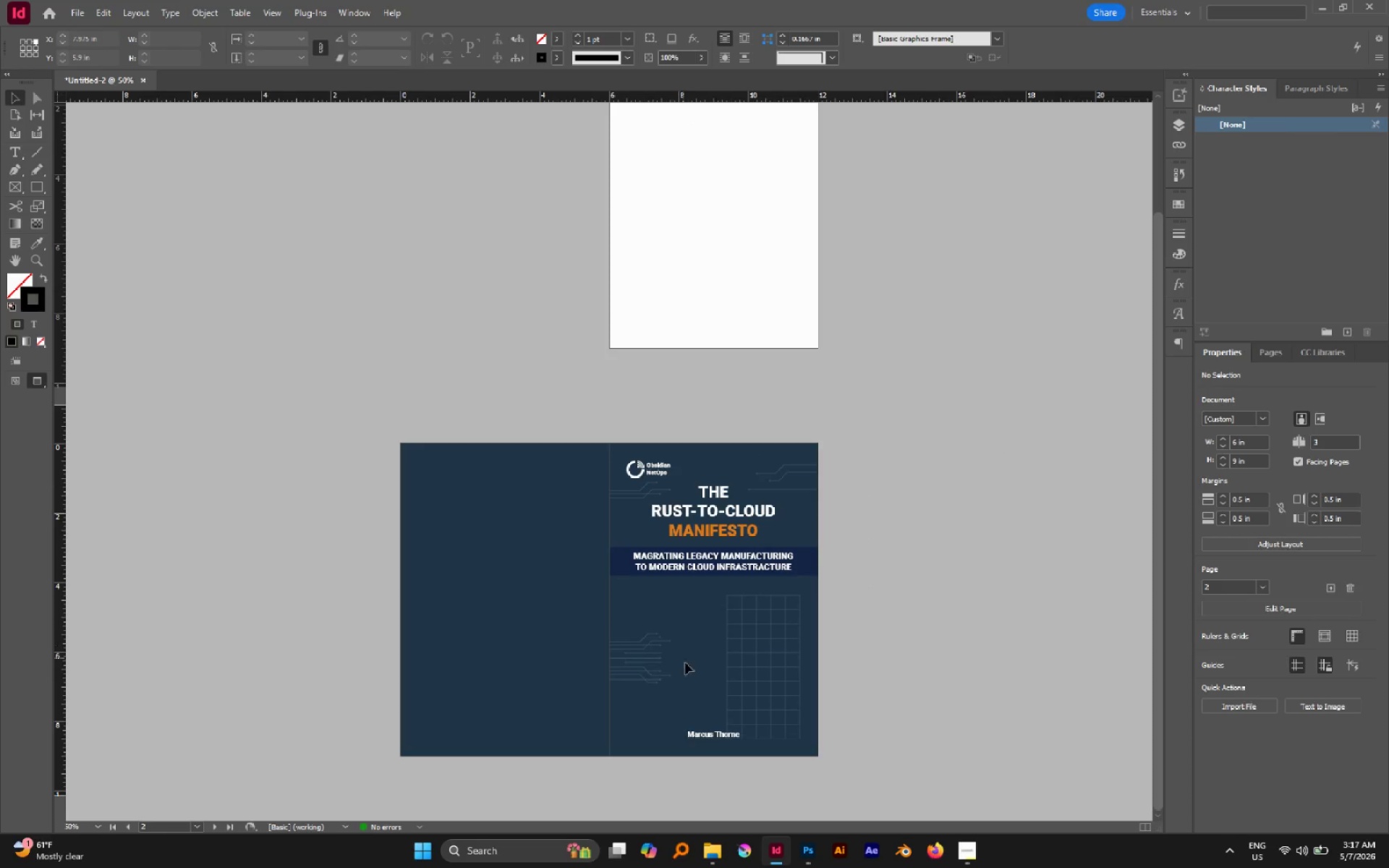 
hold_key(key=AltLeft, duration=0.8)
scroll: coordinate [658, 695], scroll_direction: up, amount: 2.0
 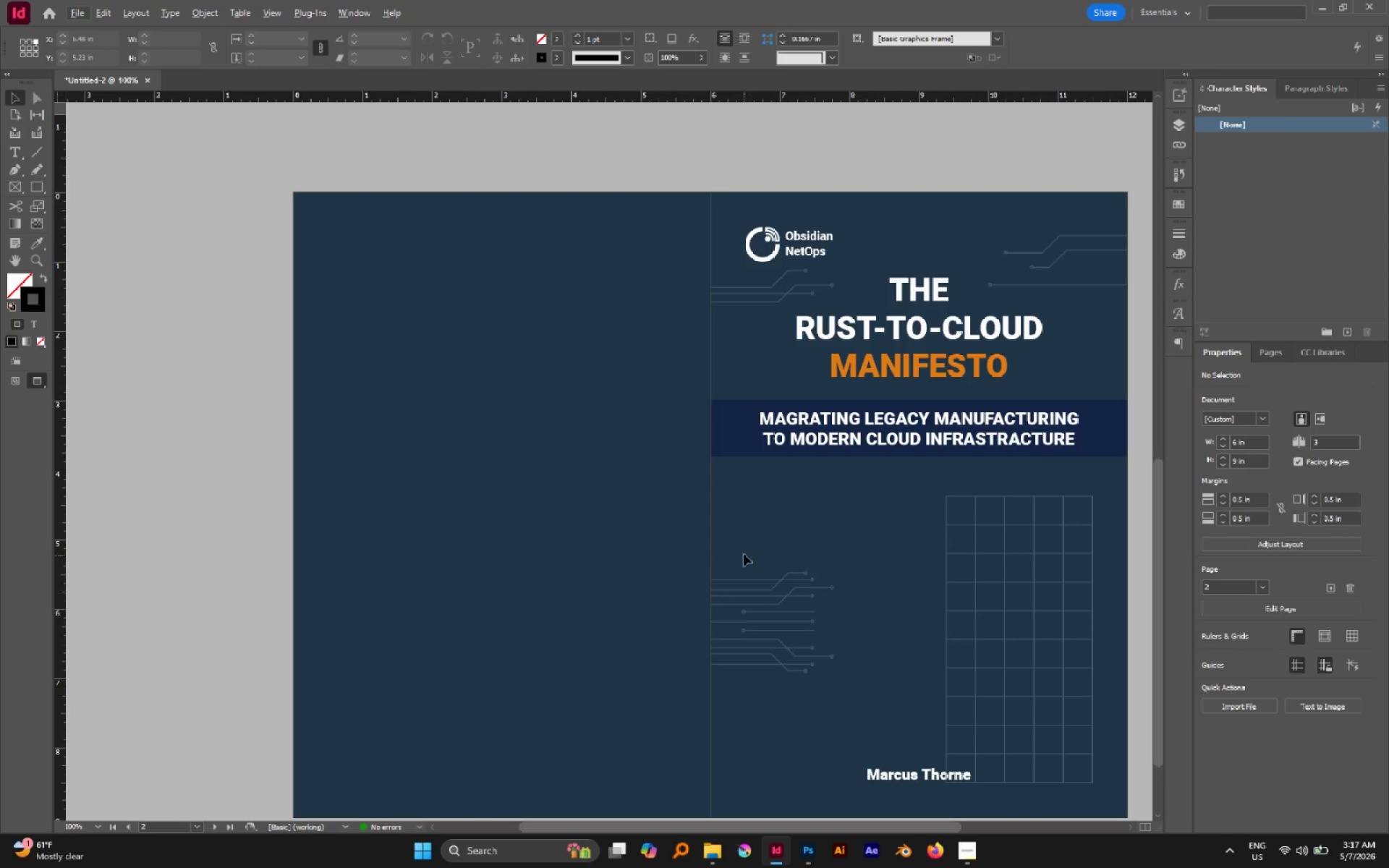 
left_click_drag(start_coordinate=[744, 554], to_coordinate=[785, 689])
 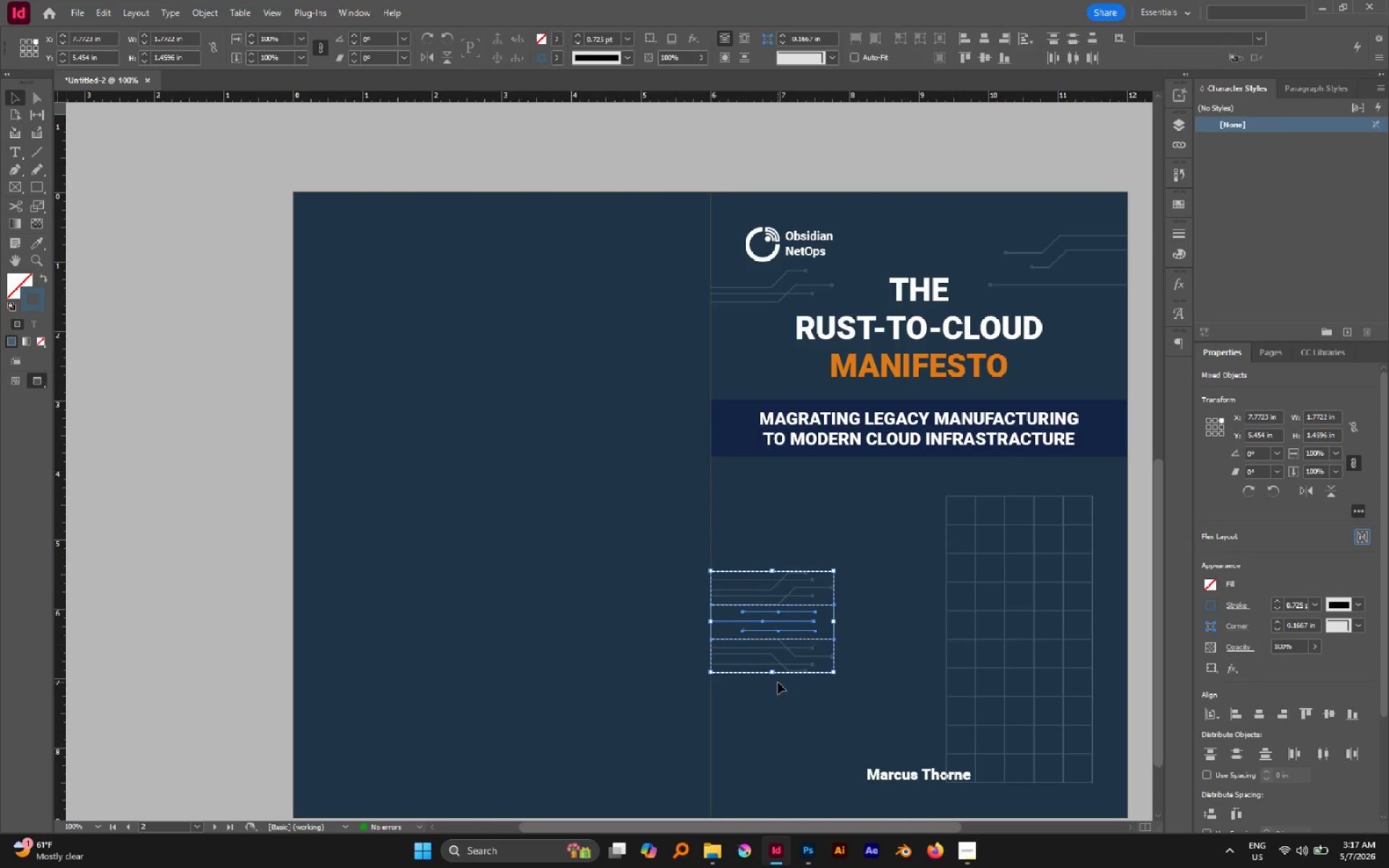 
key(Control+G)
 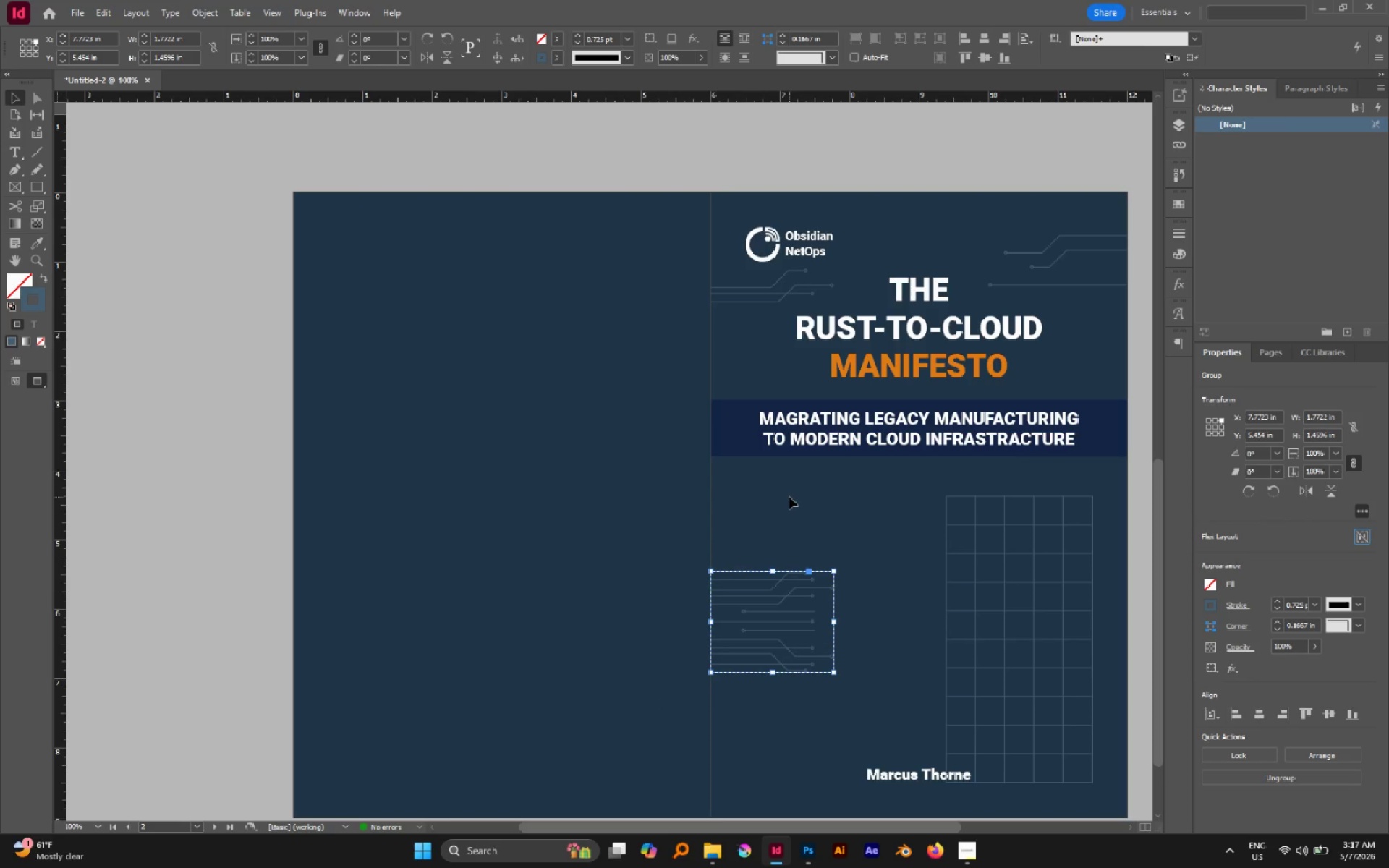 
left_click([789, 497])
 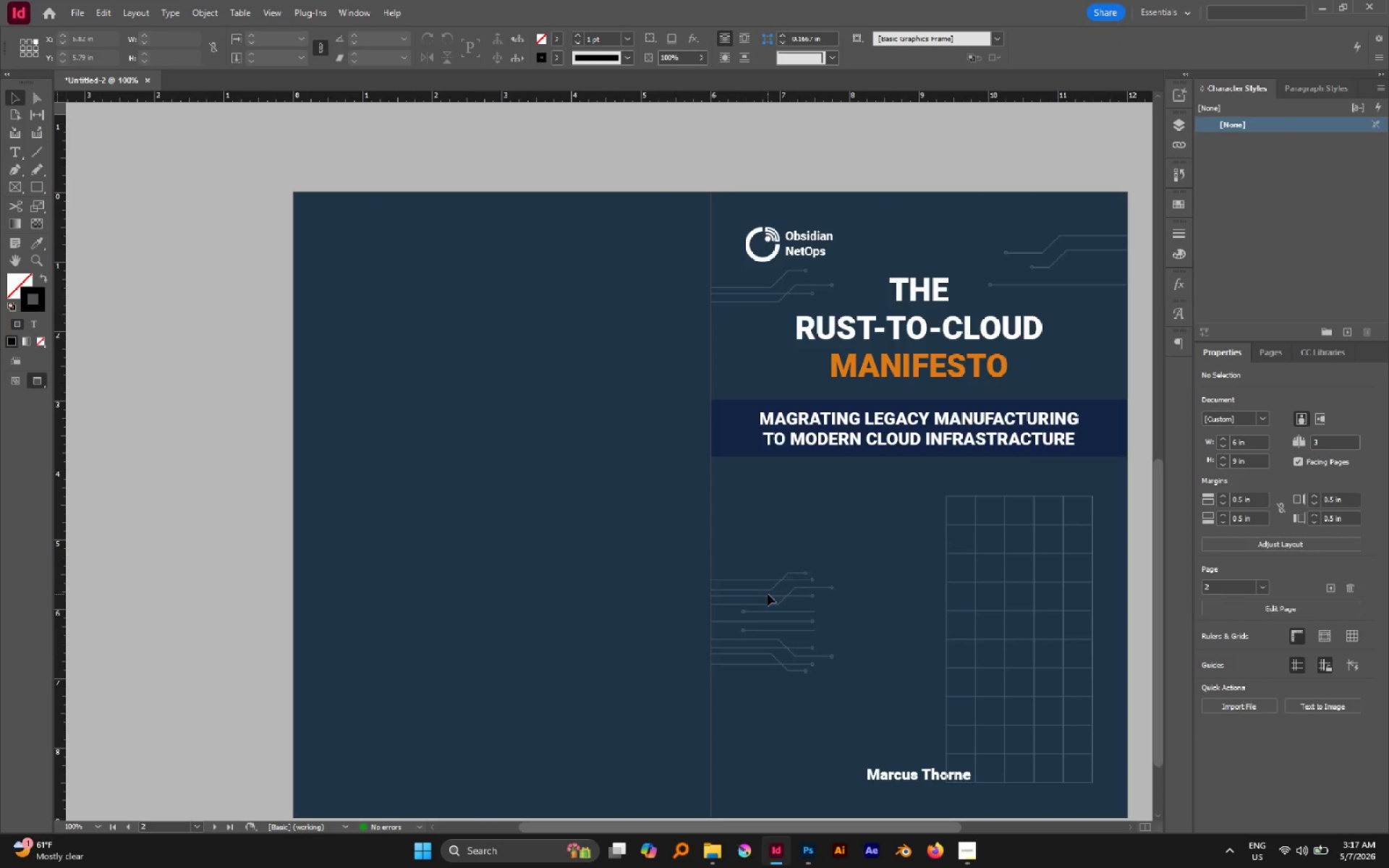 
left_click([768, 594])
 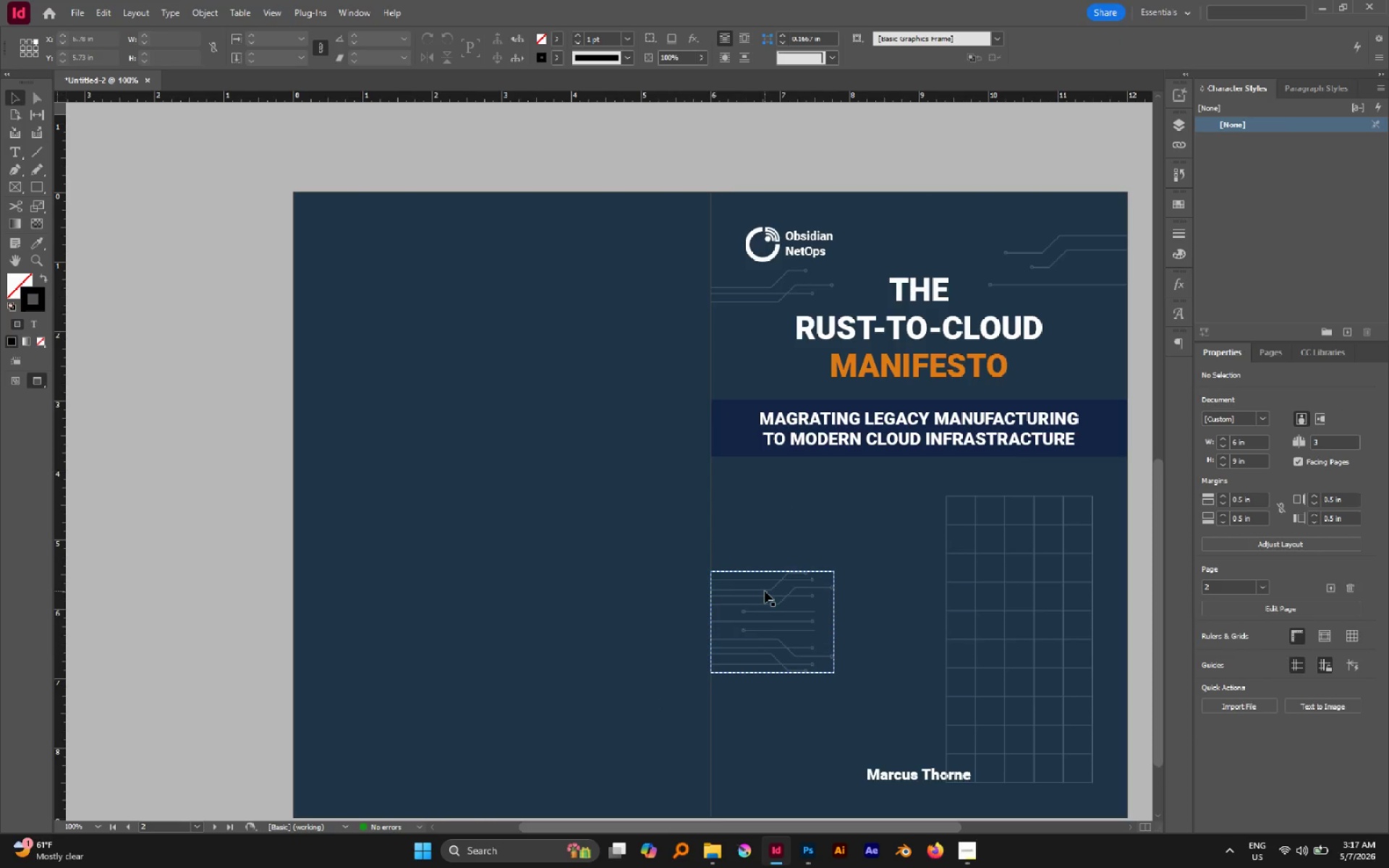 
left_click_drag(start_coordinate=[765, 591], to_coordinate=[570, 480])
 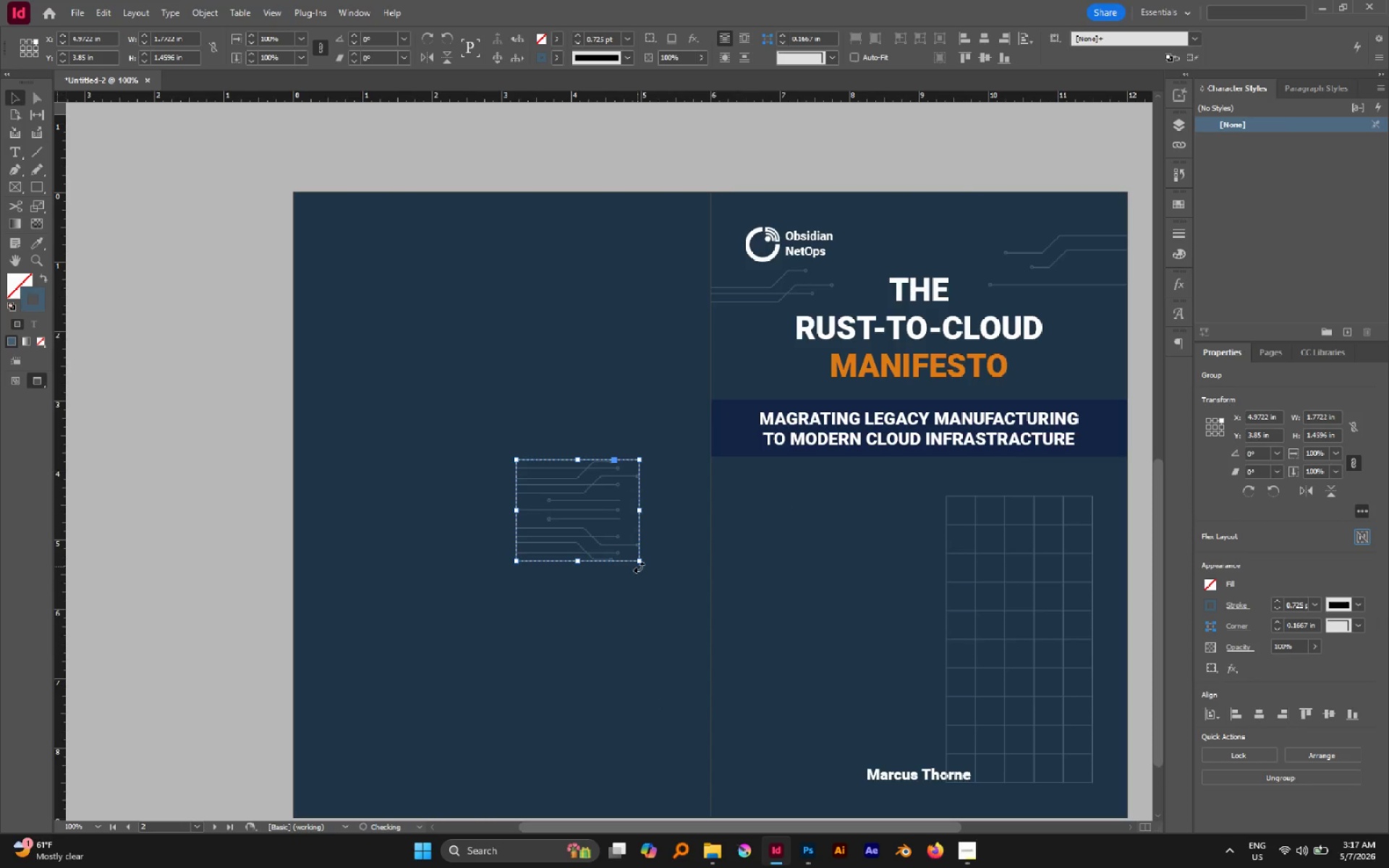 
left_click([640, 568])
 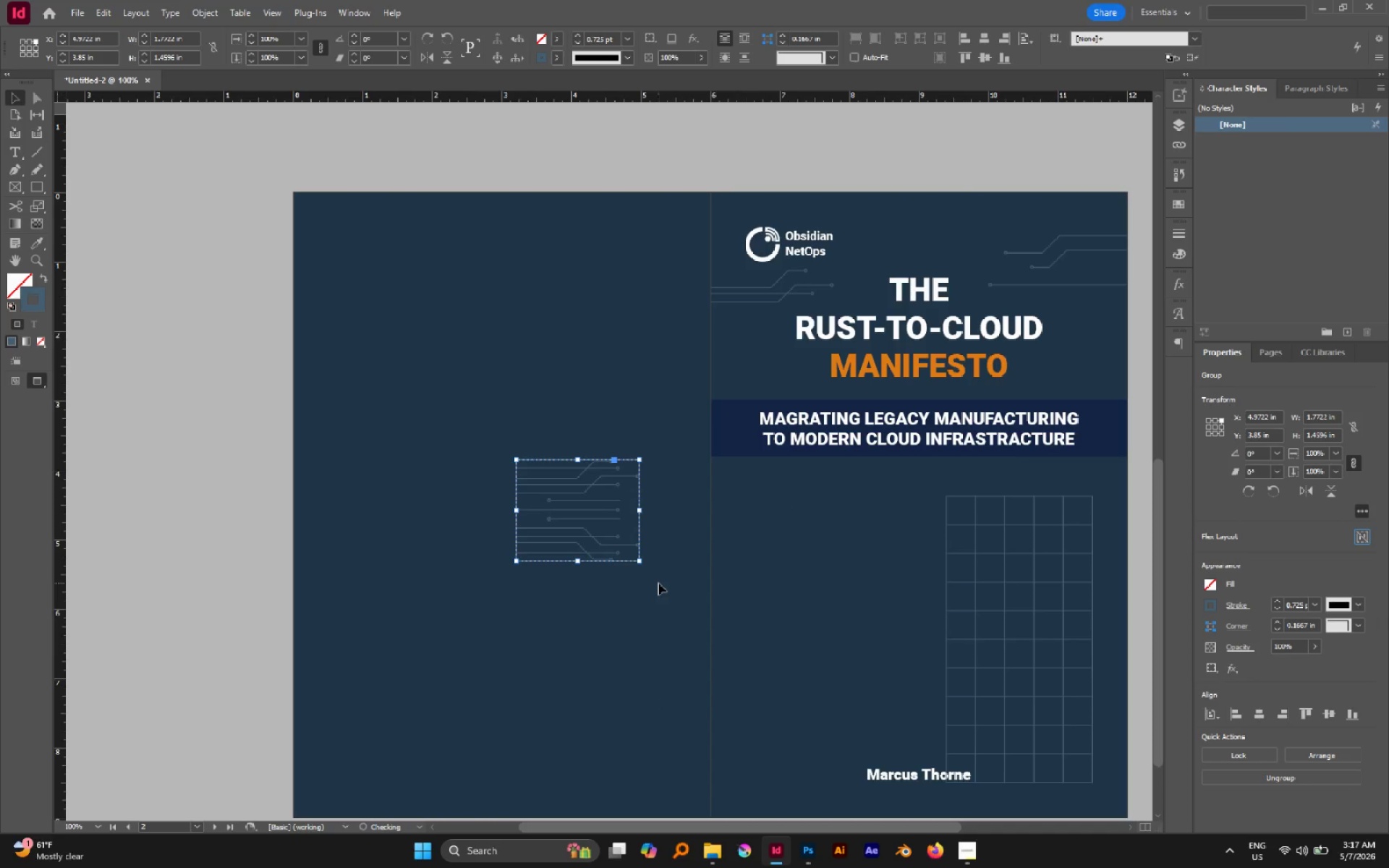 
left_click([659, 584])
 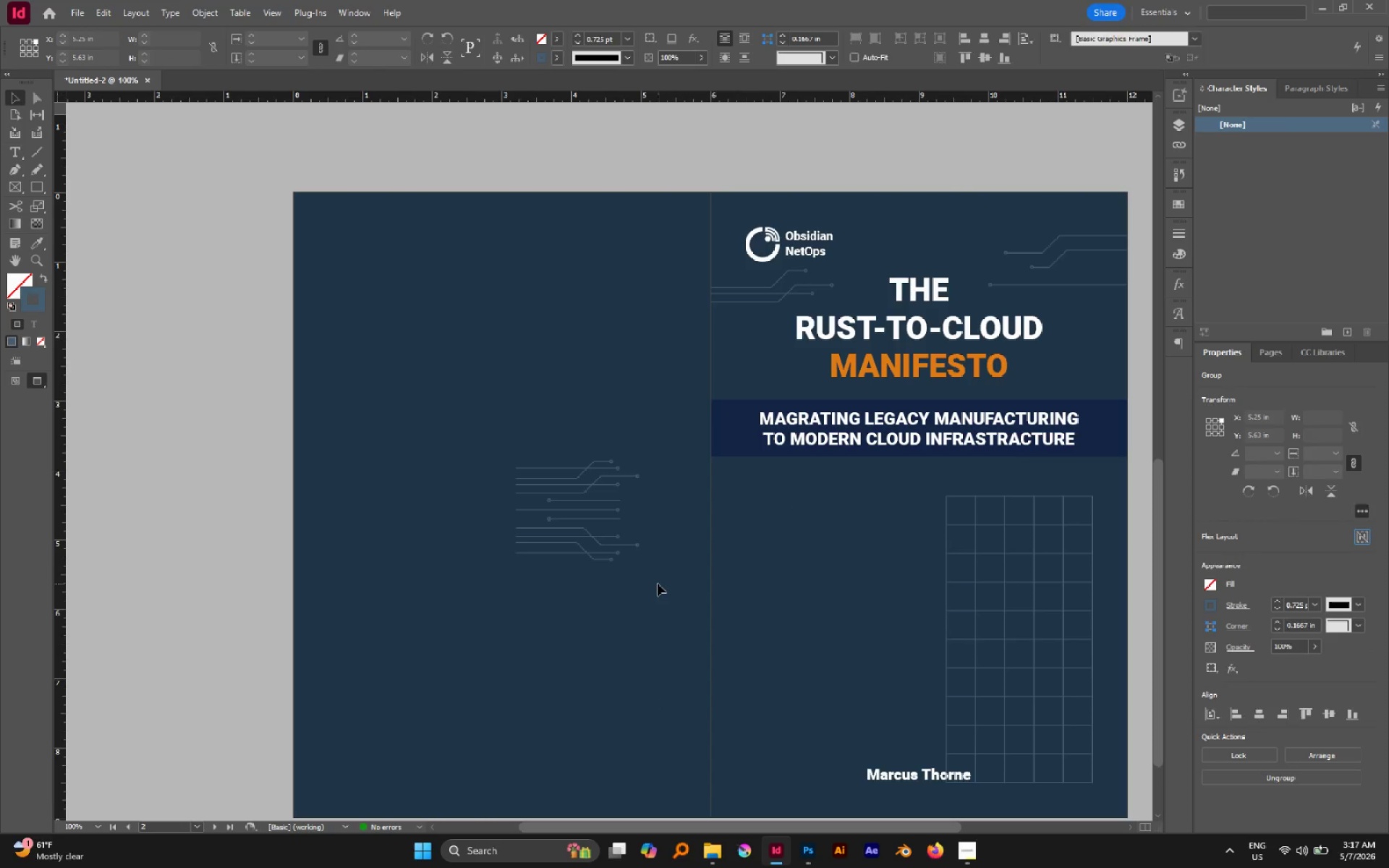 
key(Control+Z)
 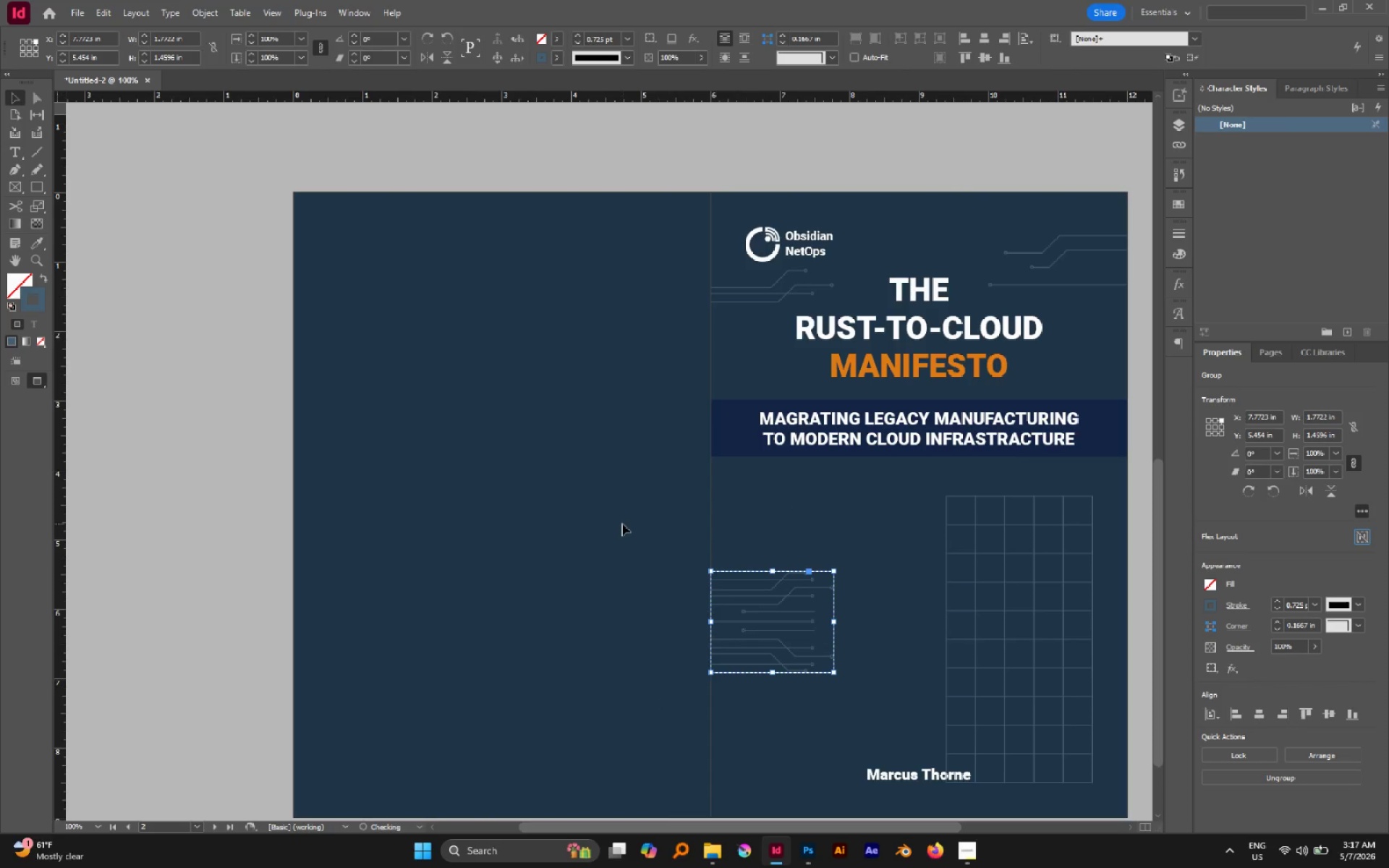 
left_click([622, 524])
 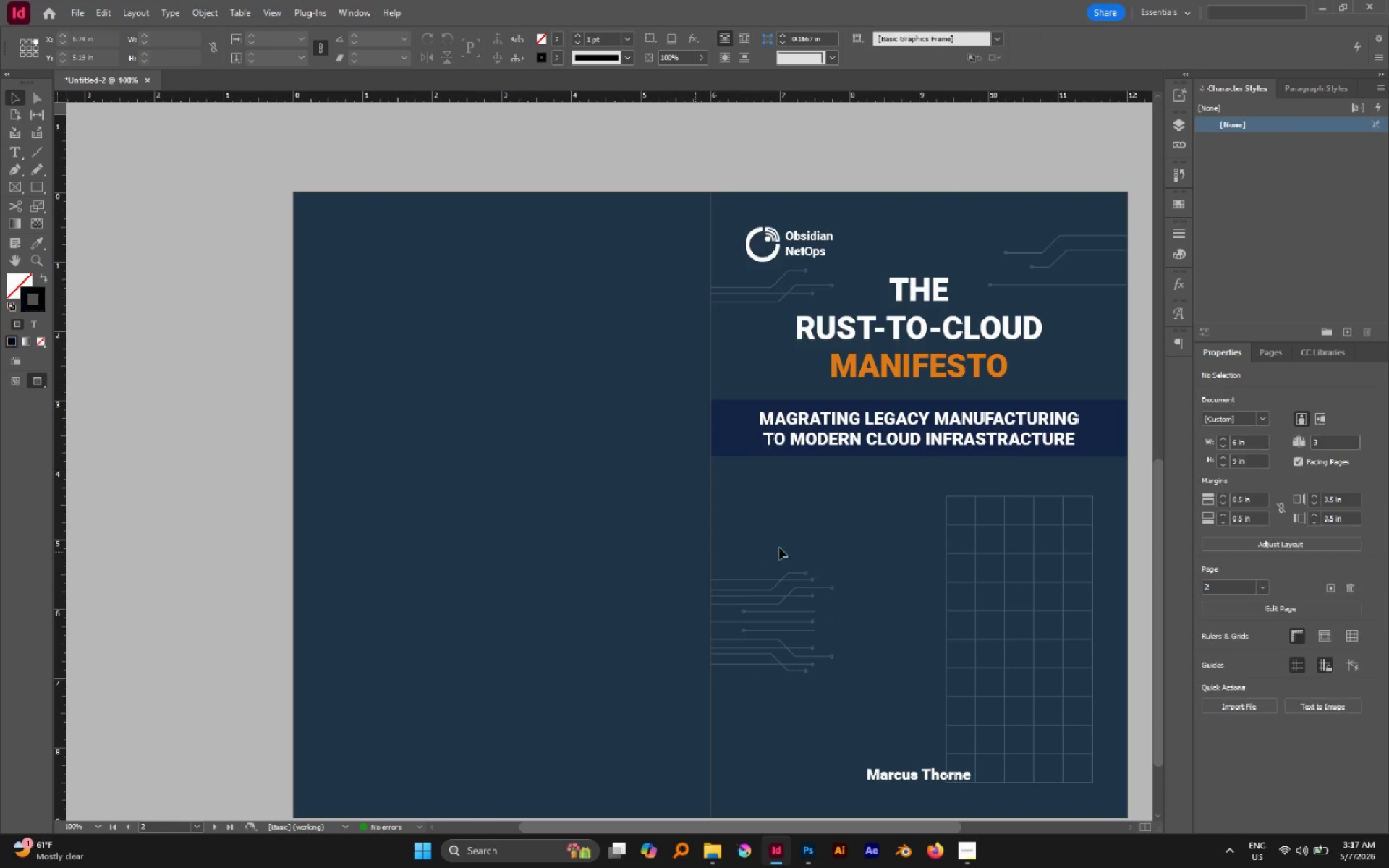 
hold_key(key=Space, duration=0.66)
 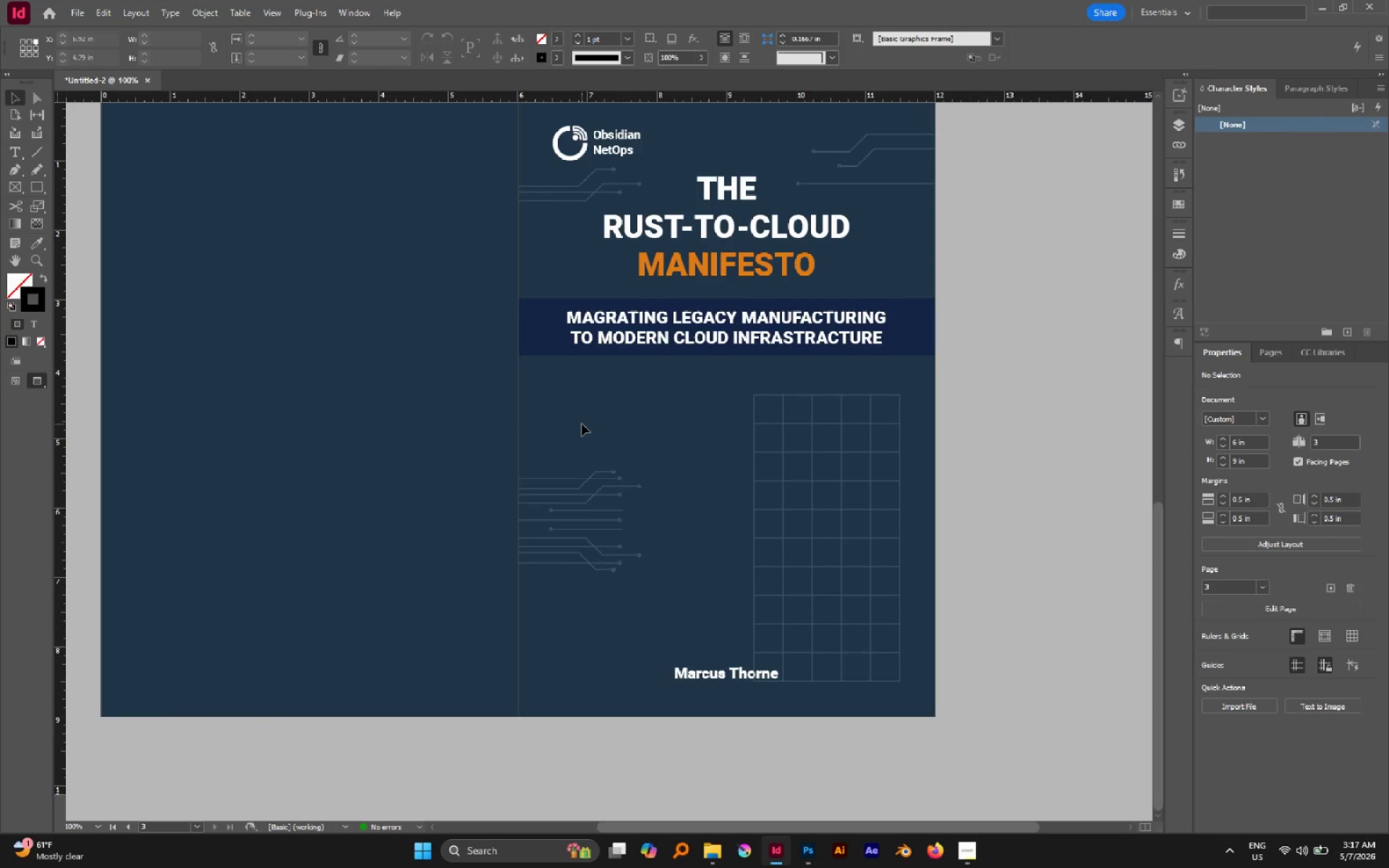 
left_click_drag(start_coordinate=[779, 540], to_coordinate=[587, 427])
 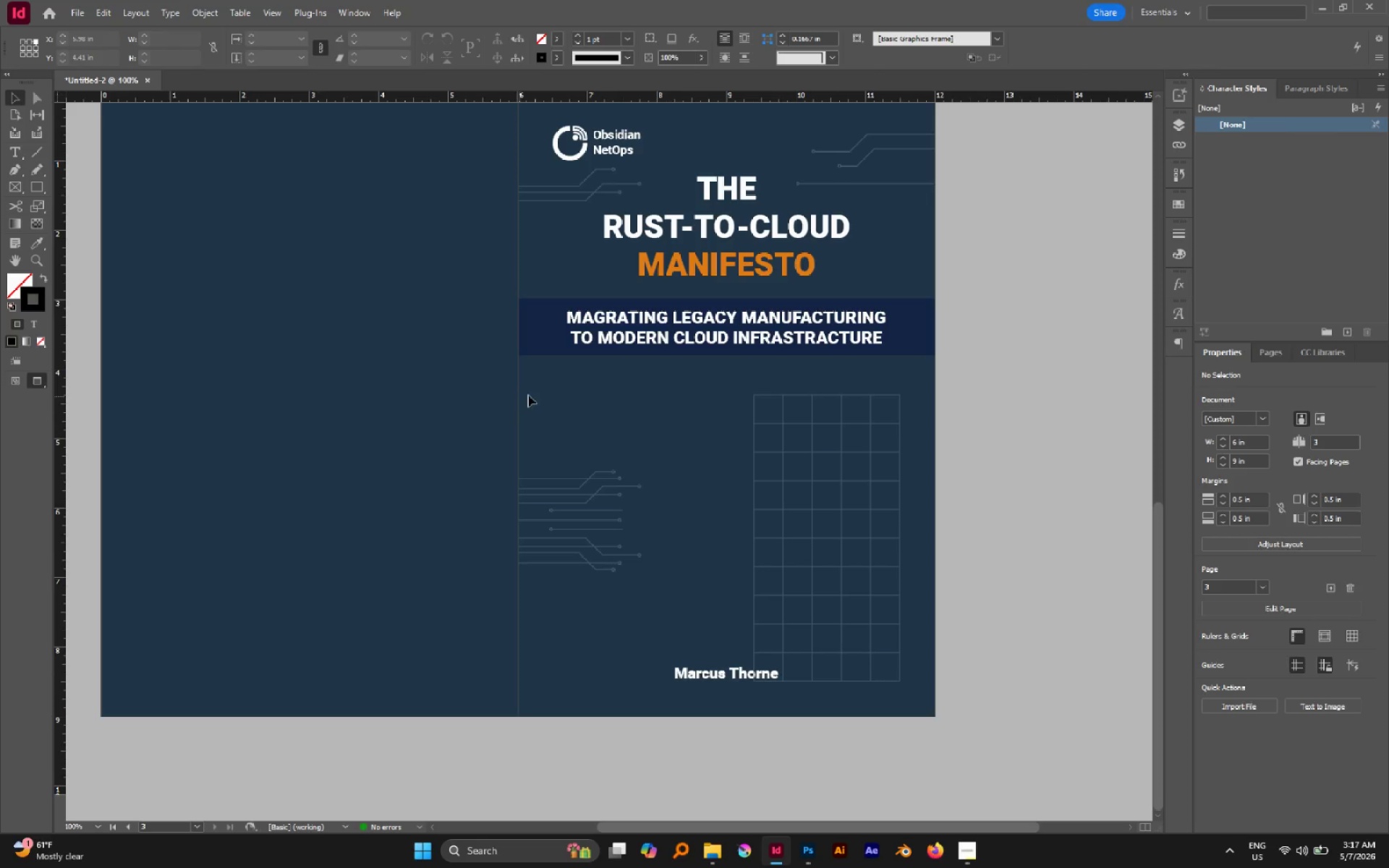 
wait(39.28)
 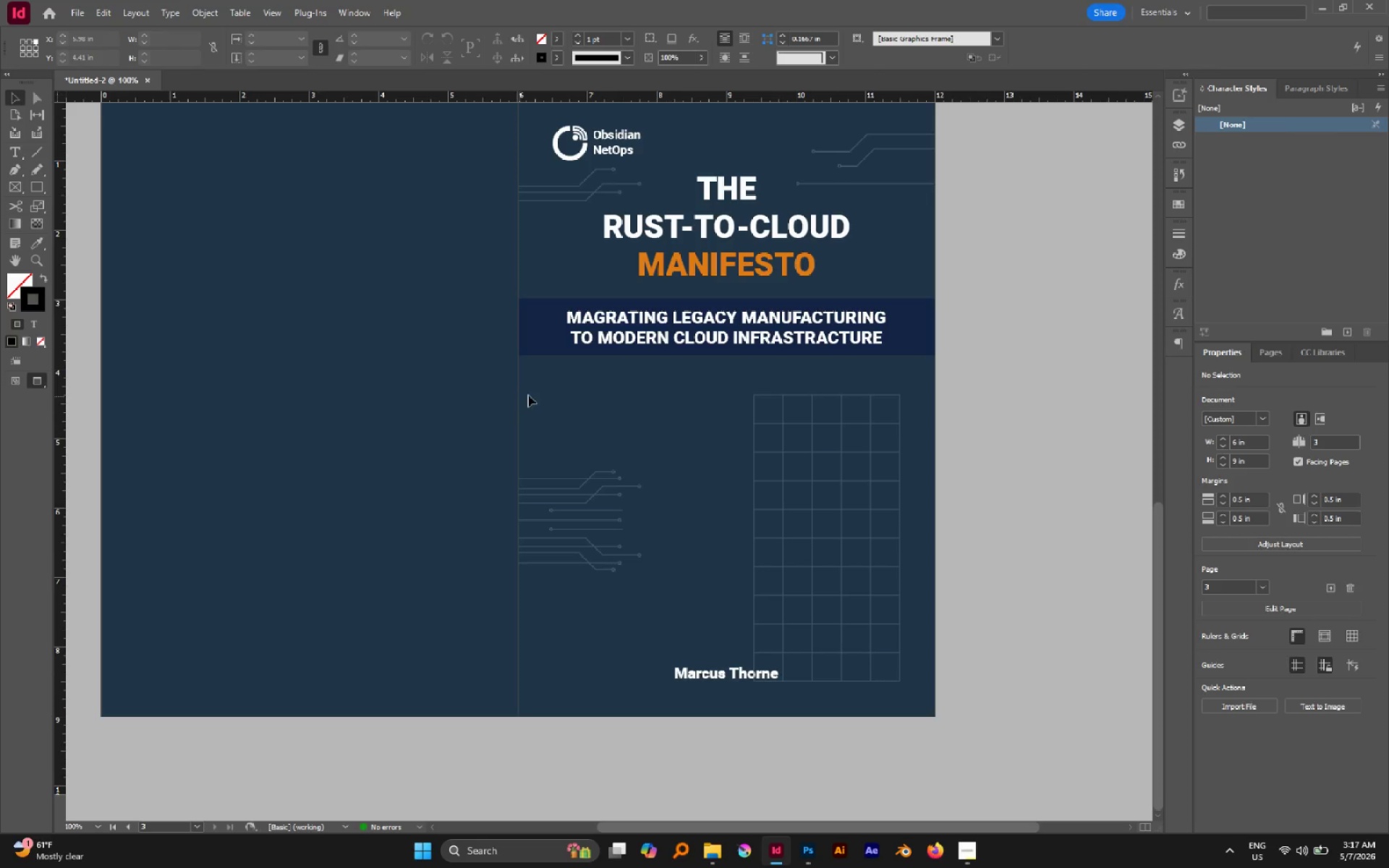 
left_click([634, 441])
 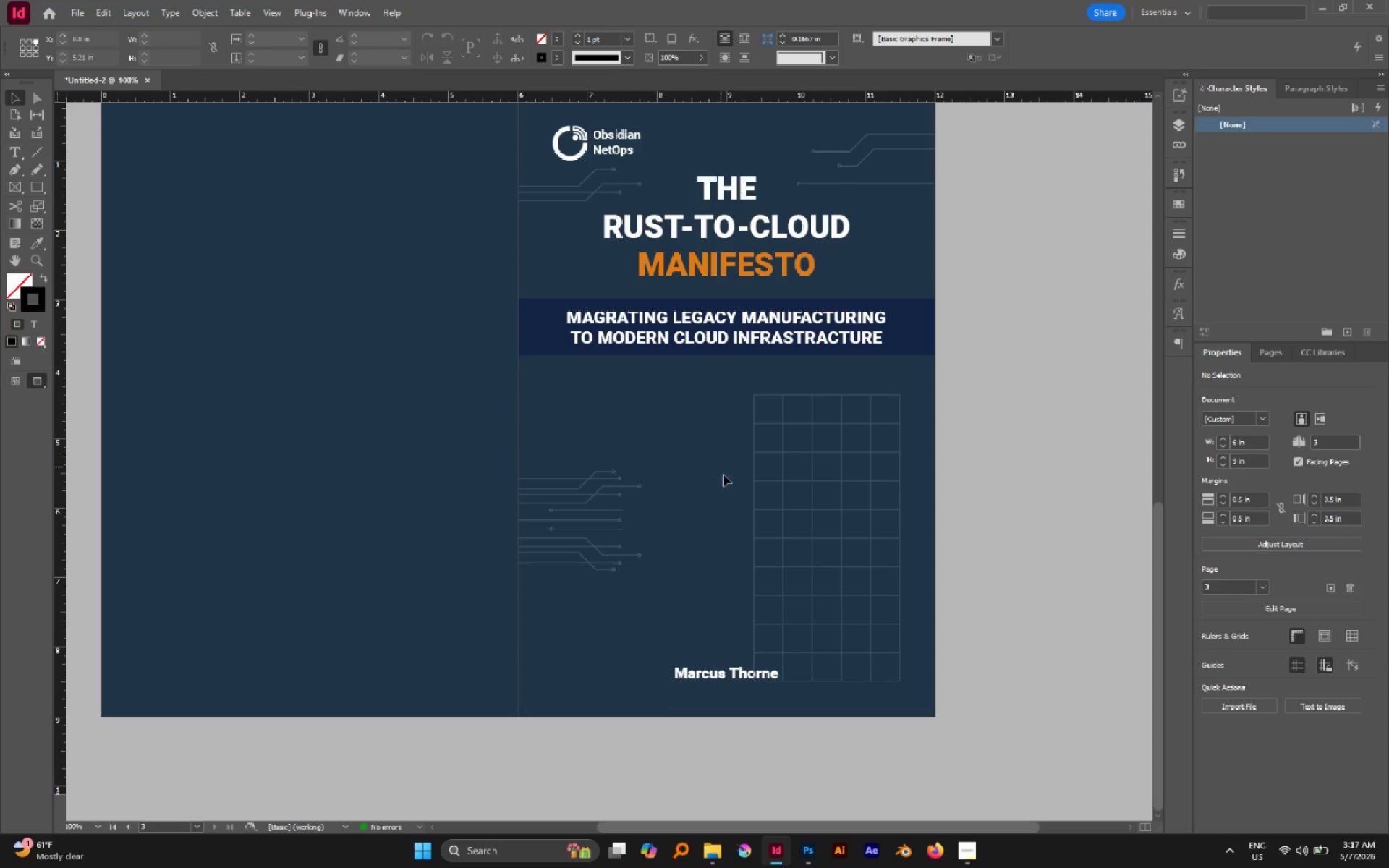 
hold_key(key=Space, duration=0.92)
 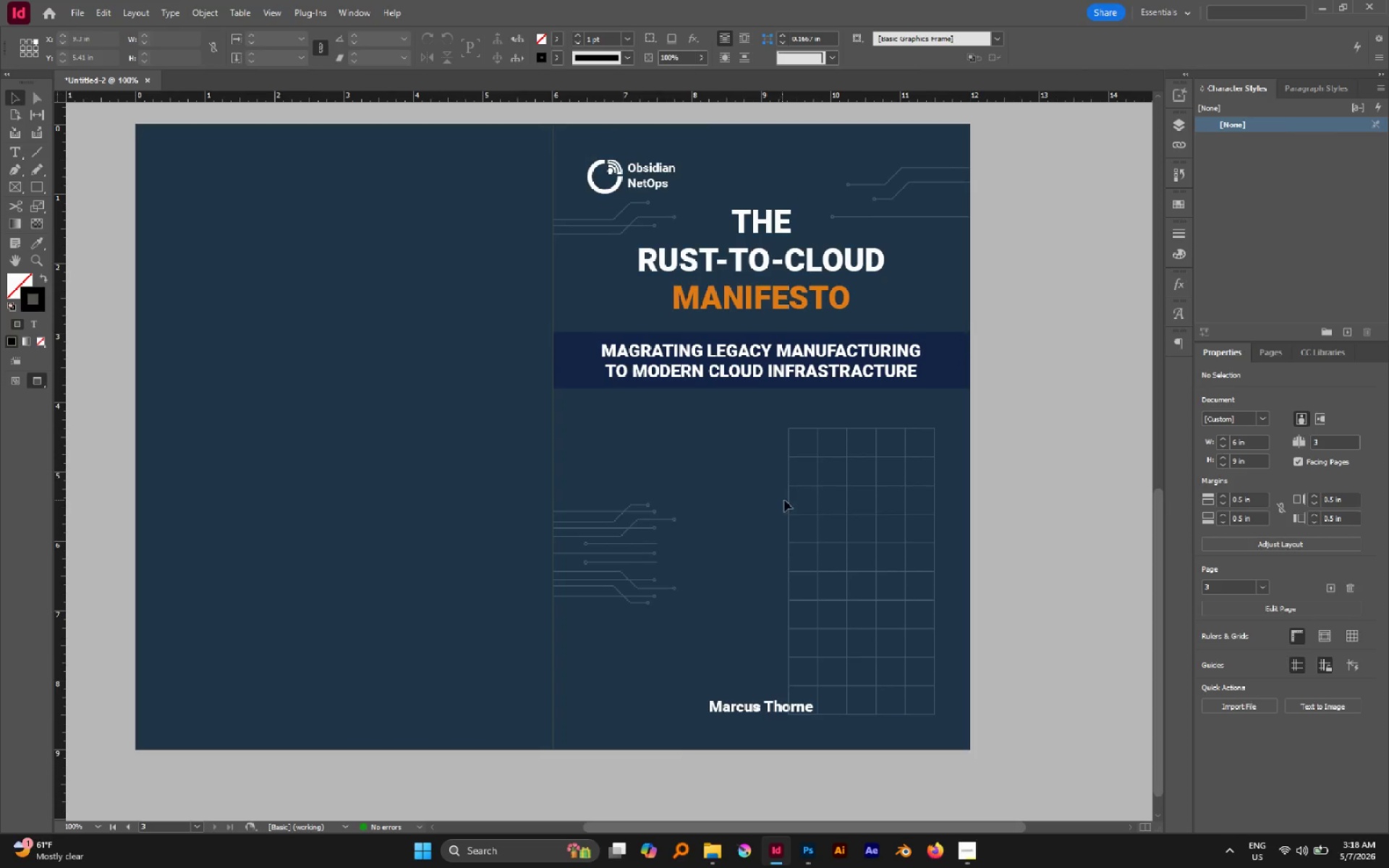 
left_click_drag(start_coordinate=[745, 467], to_coordinate=[781, 500])
 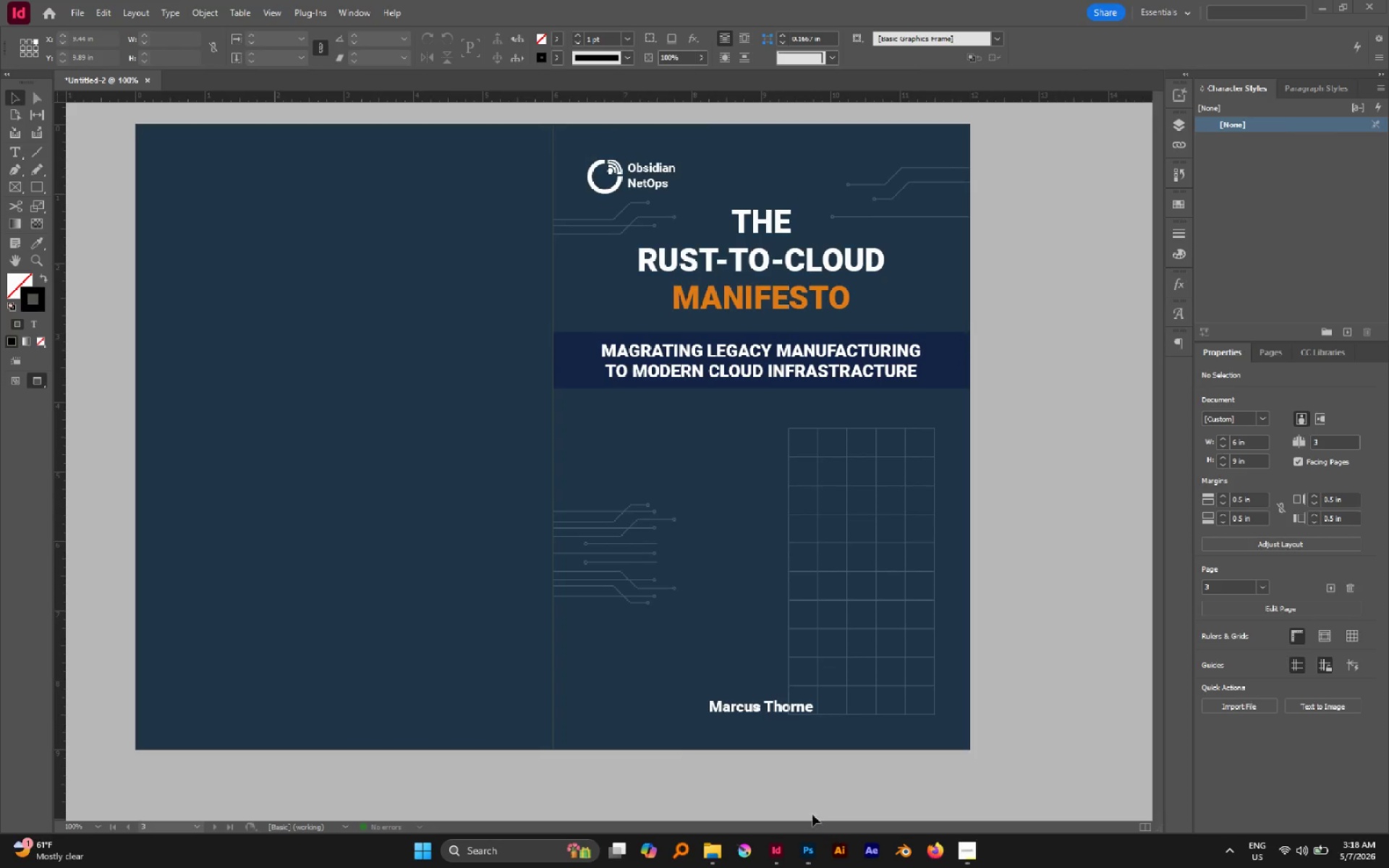 
left_click([739, 609])
 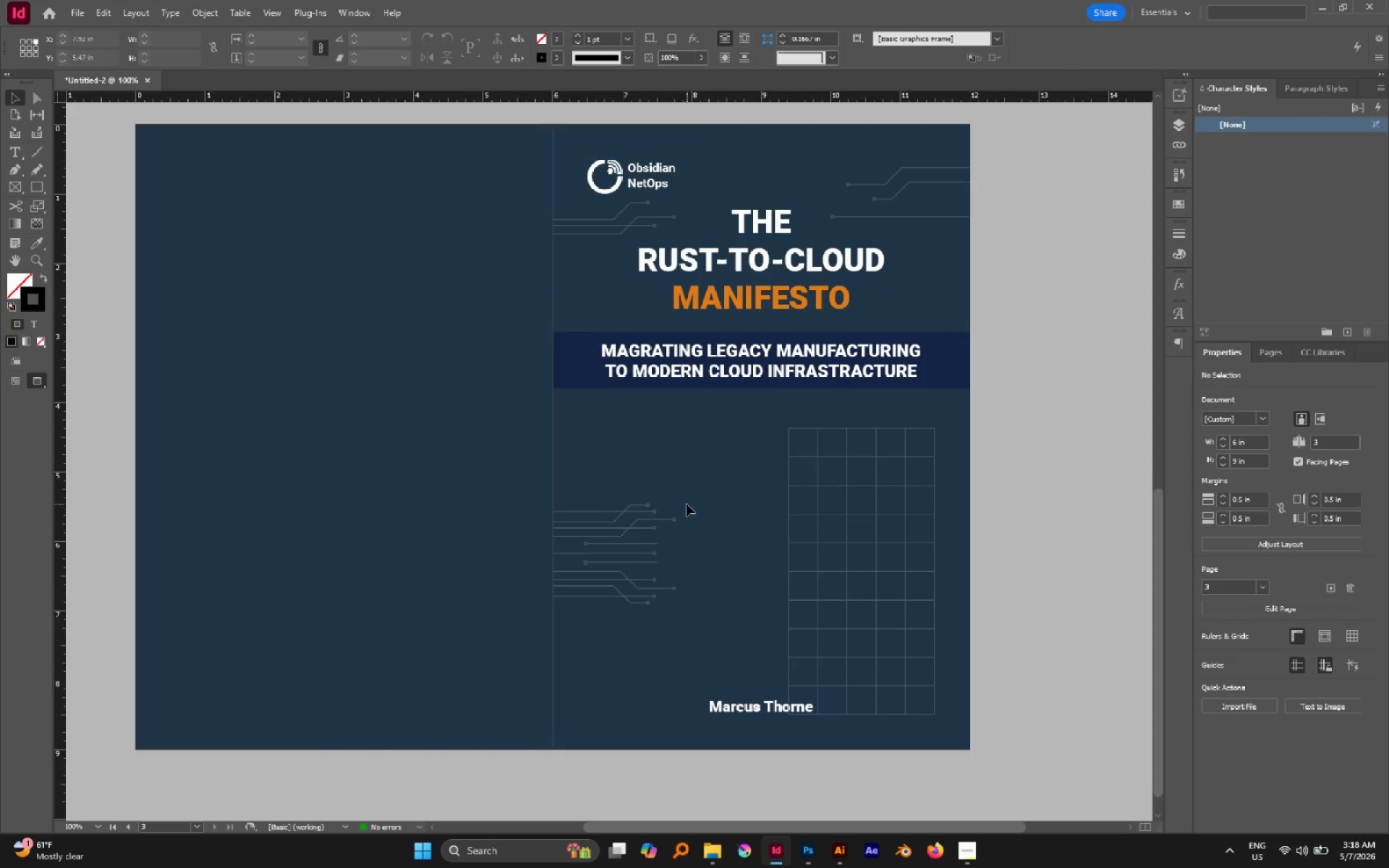 
wait(5.31)
 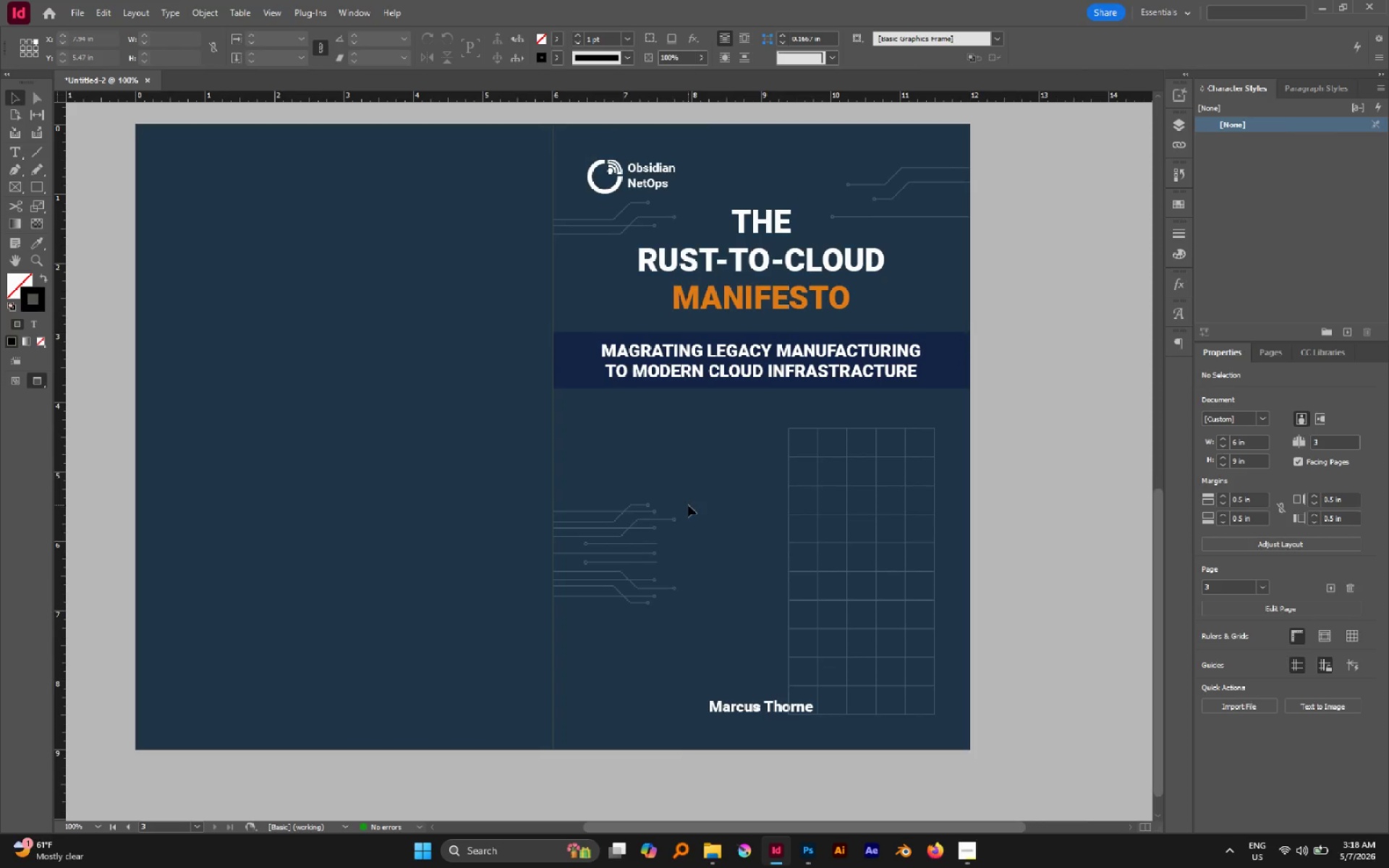 
left_click([977, 859])